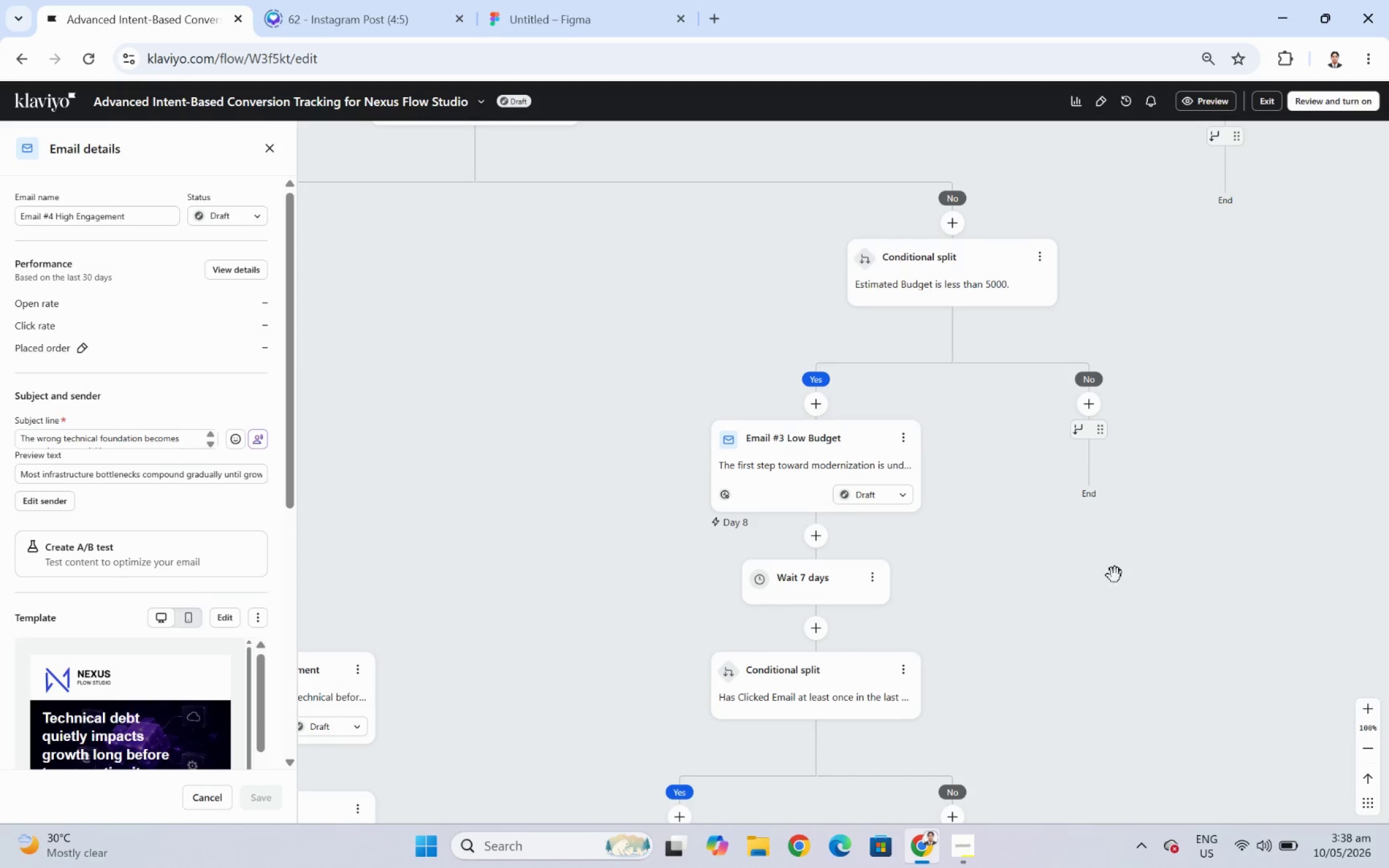 
left_click_drag(start_coordinate=[1103, 604], to_coordinate=[1099, 458])
 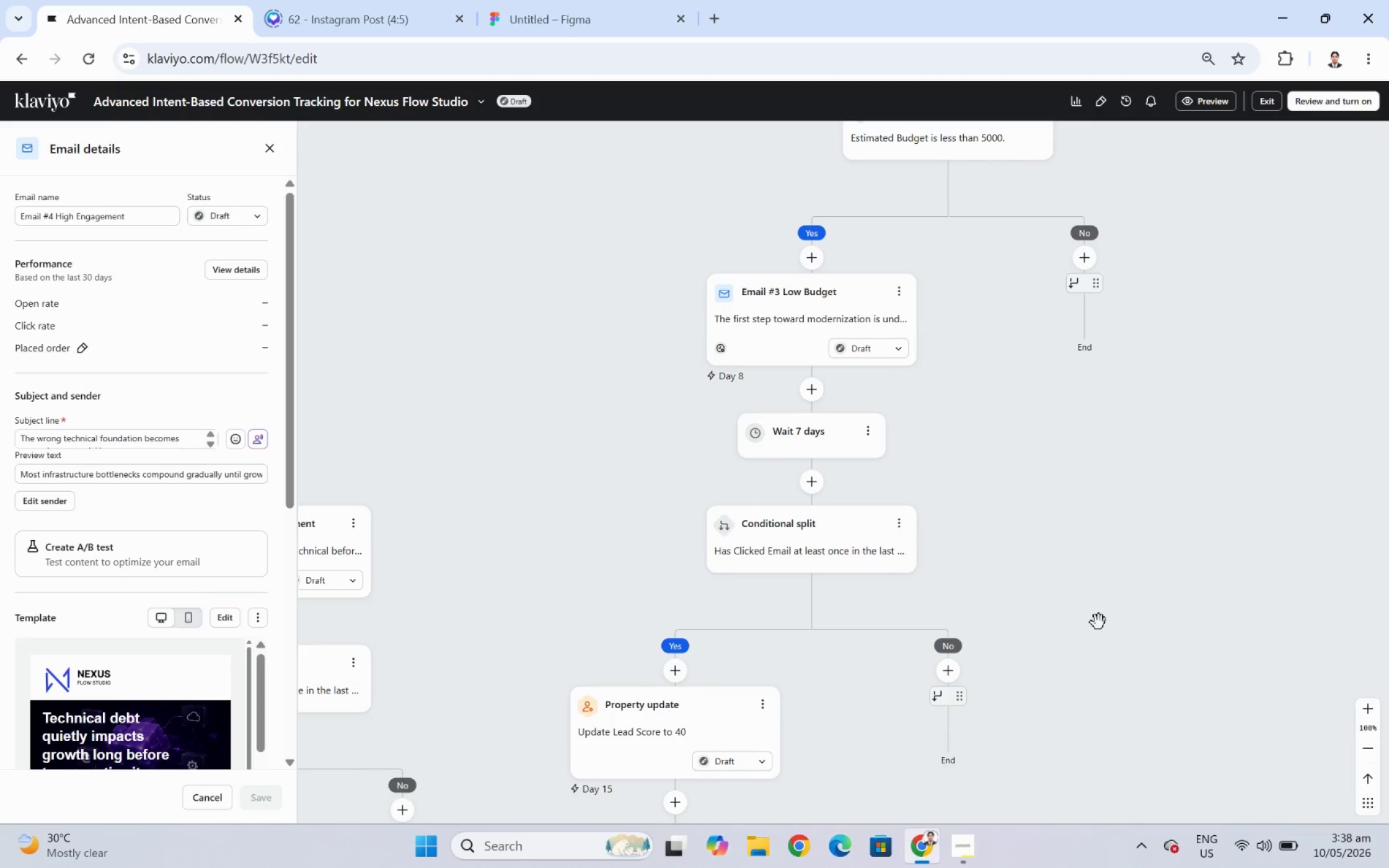 
left_click_drag(start_coordinate=[1099, 623], to_coordinate=[1116, 471])
 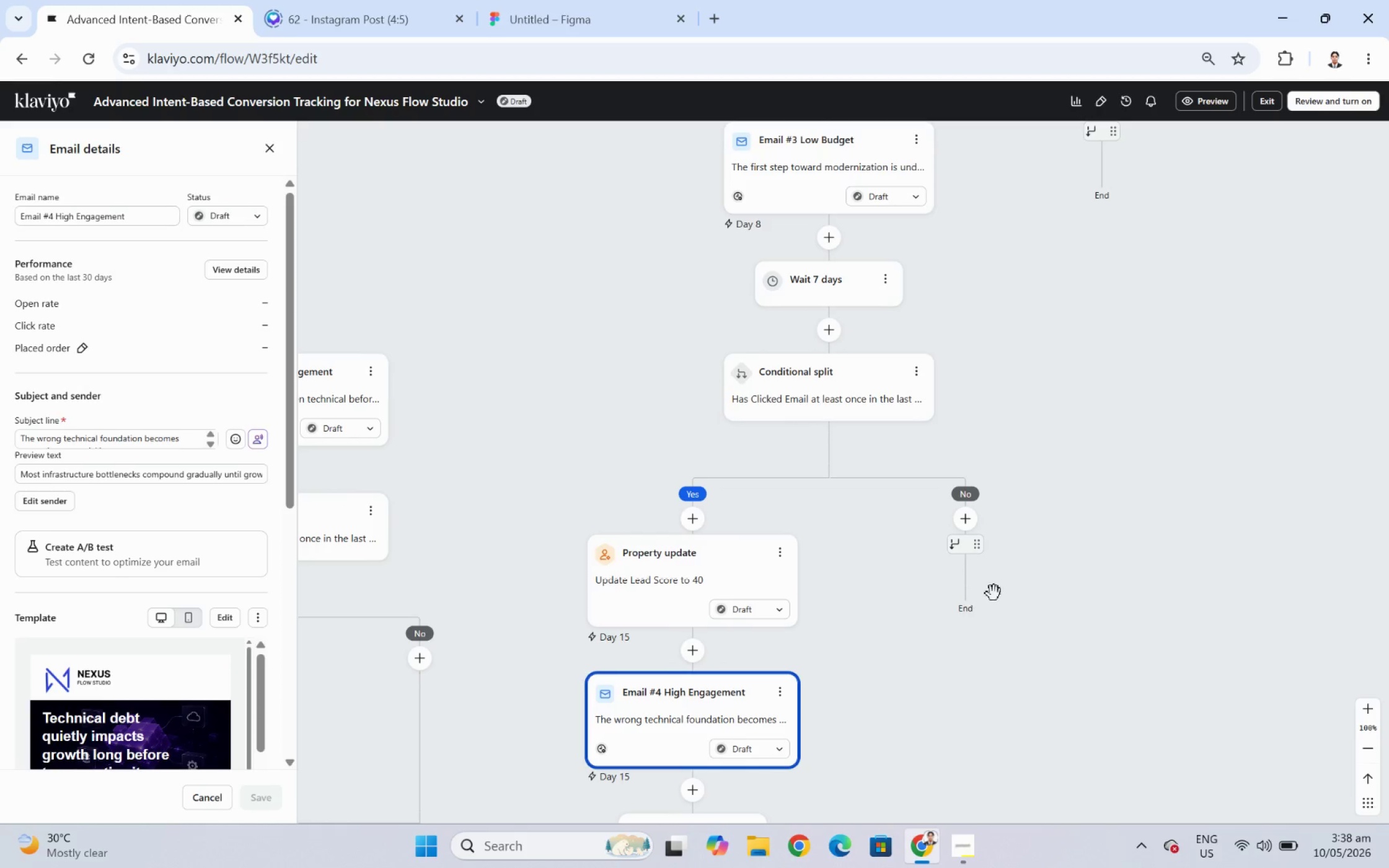 
left_click_drag(start_coordinate=[906, 680], to_coordinate=[935, 562])
 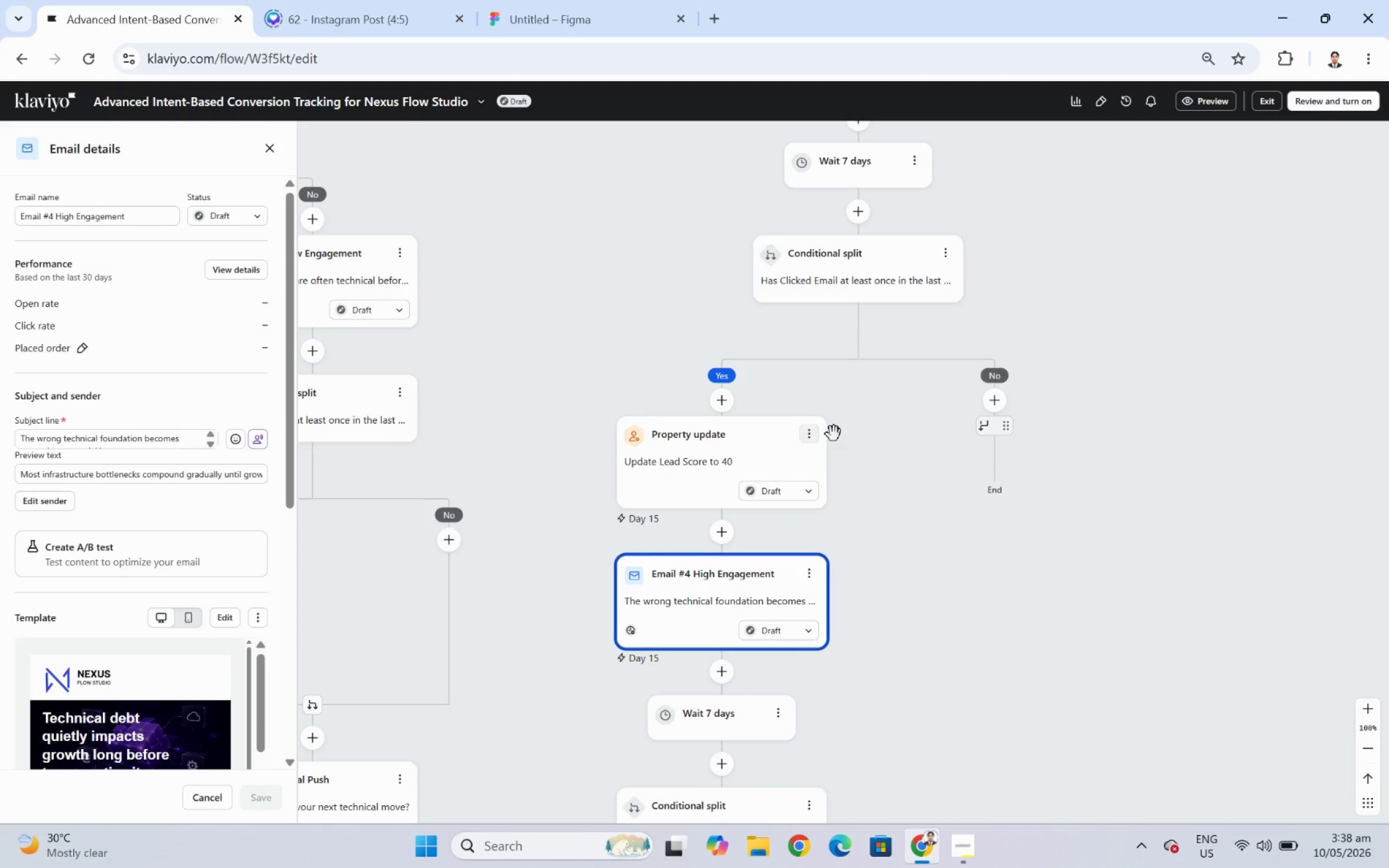 
left_click_drag(start_coordinate=[1017, 610], to_coordinate=[990, 490])
 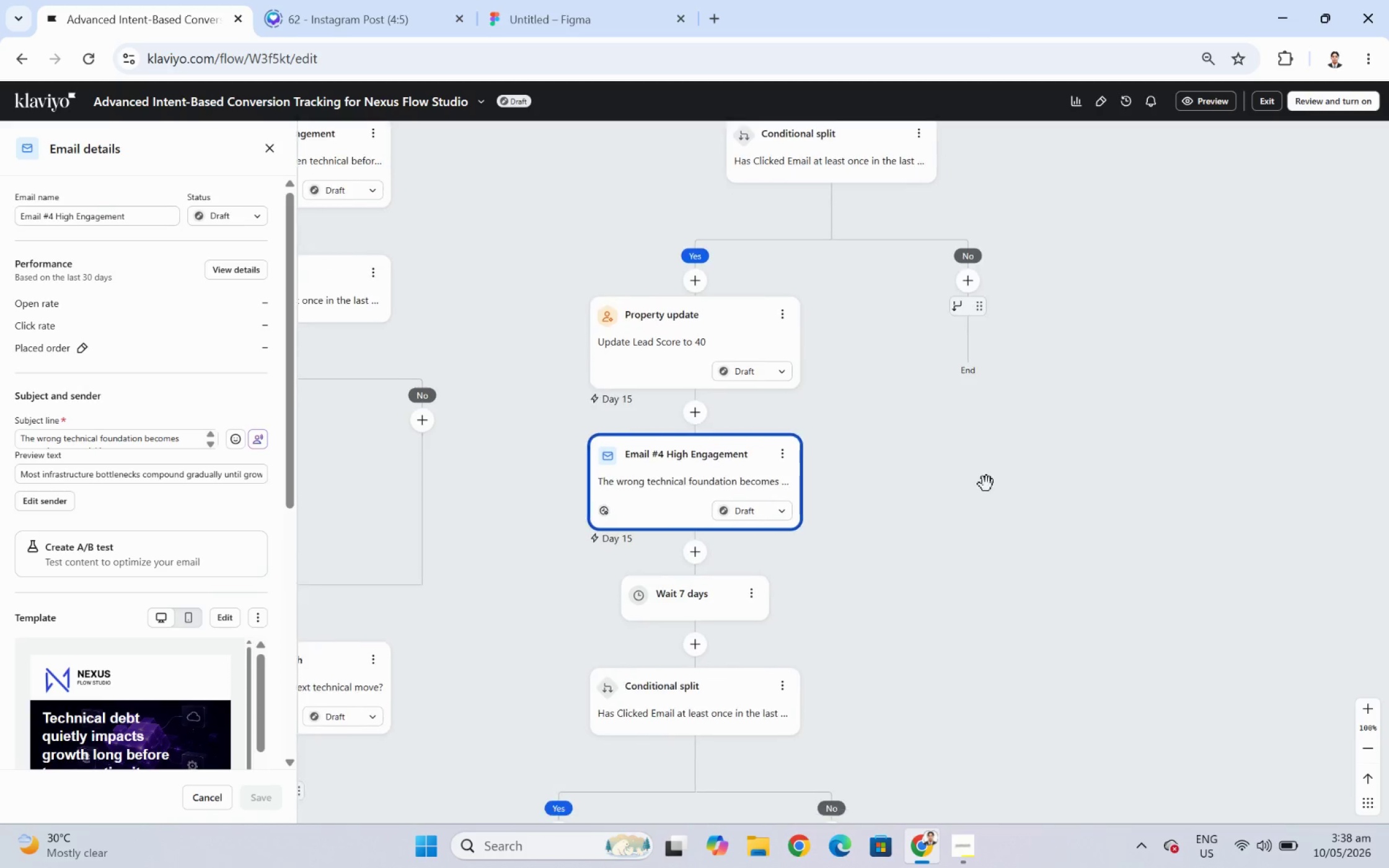 
left_click_drag(start_coordinate=[984, 481], to_coordinate=[971, 465])
 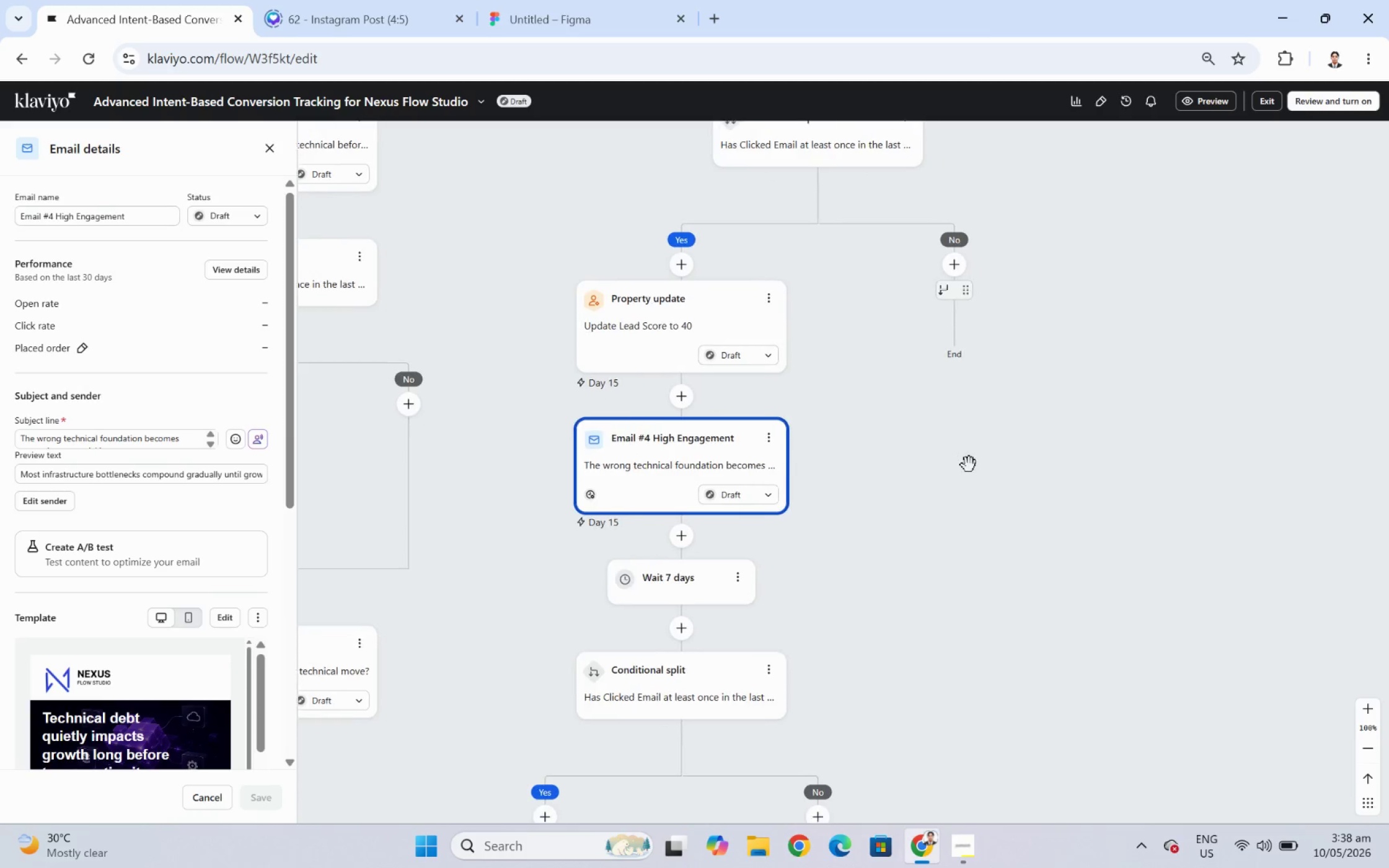 
left_click_drag(start_coordinate=[969, 464], to_coordinate=[911, 435])
 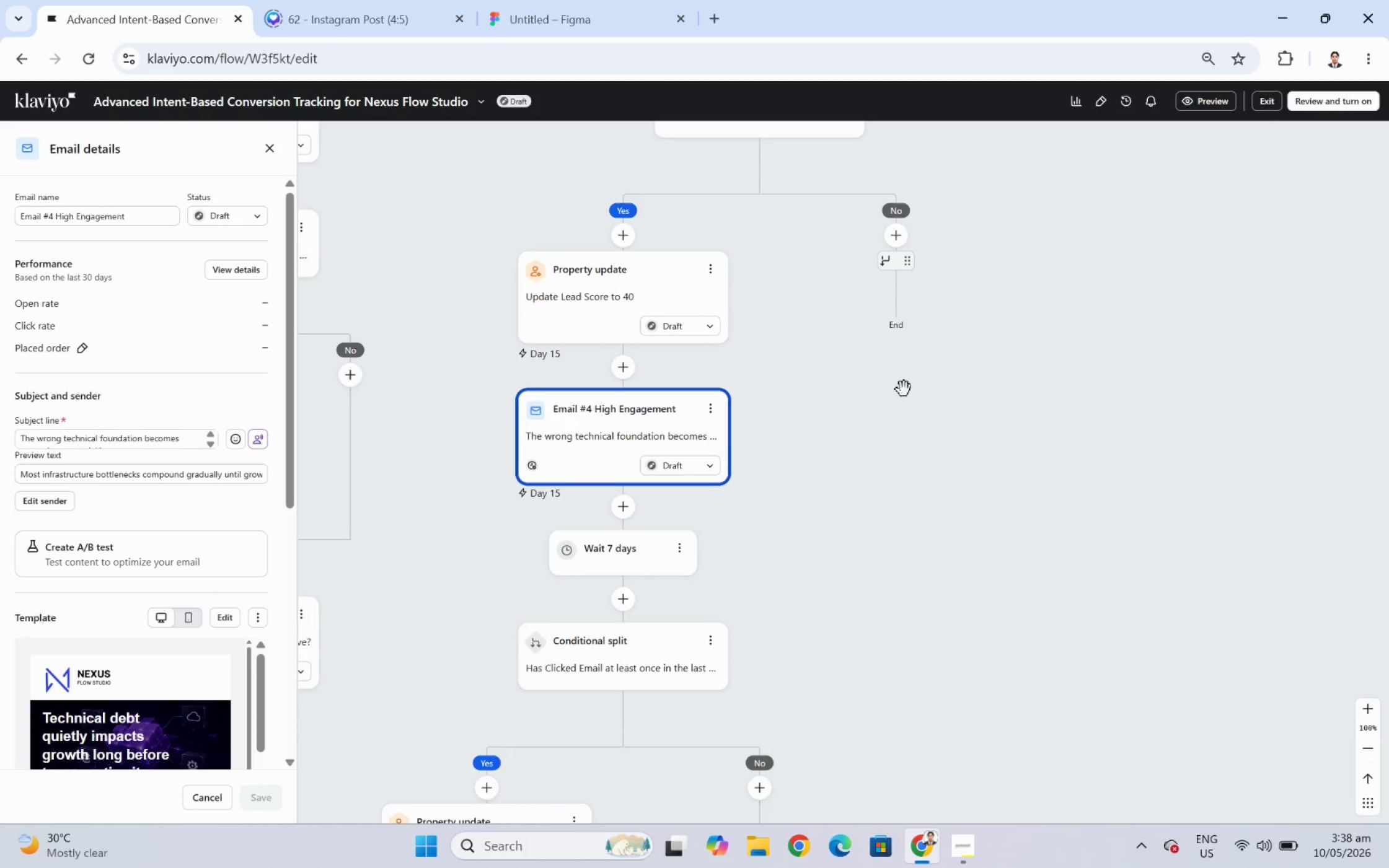 
left_click_drag(start_coordinate=[949, 400], to_coordinate=[888, 508])
 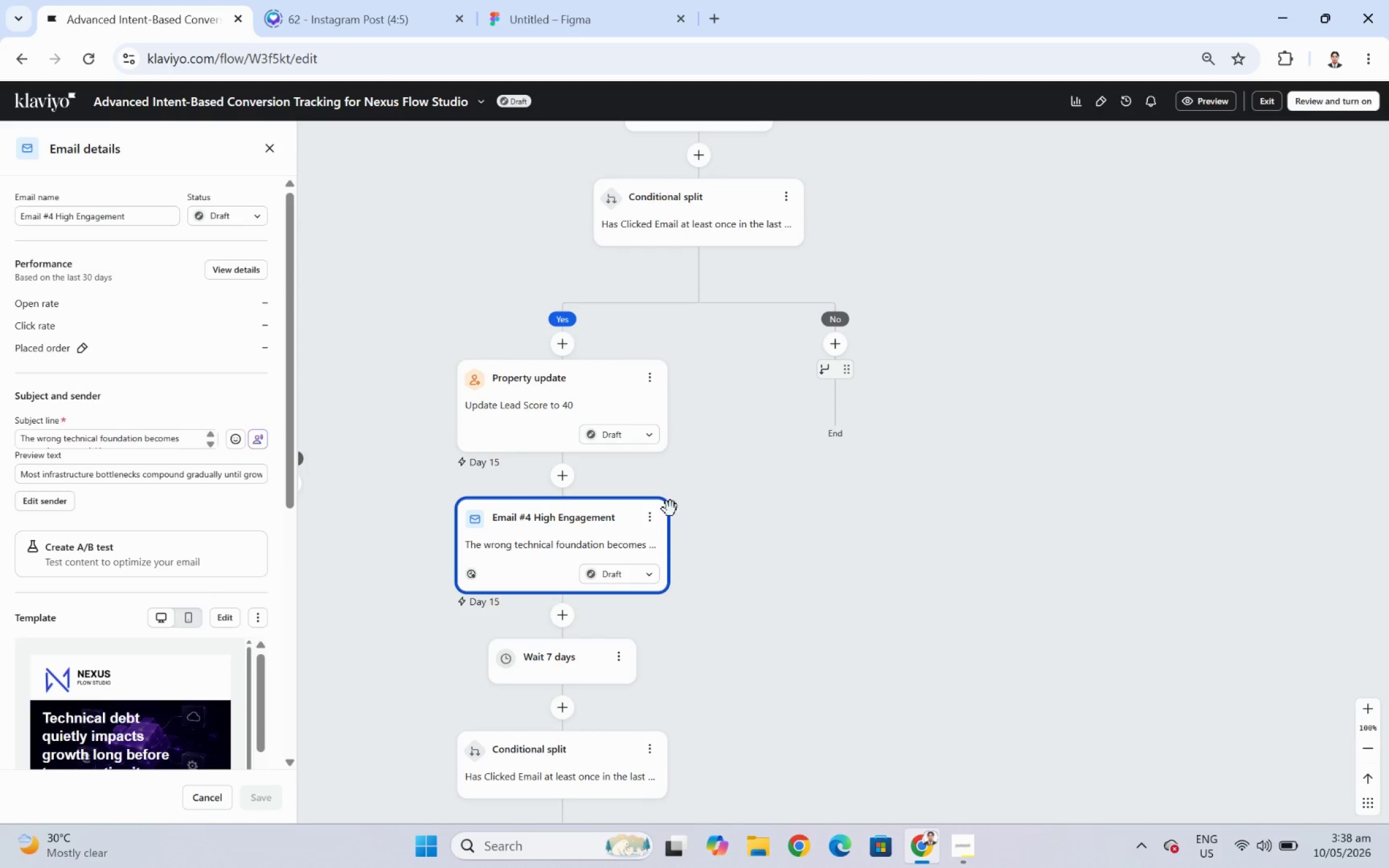 
left_click_drag(start_coordinate=[819, 530], to_coordinate=[1091, 553])
 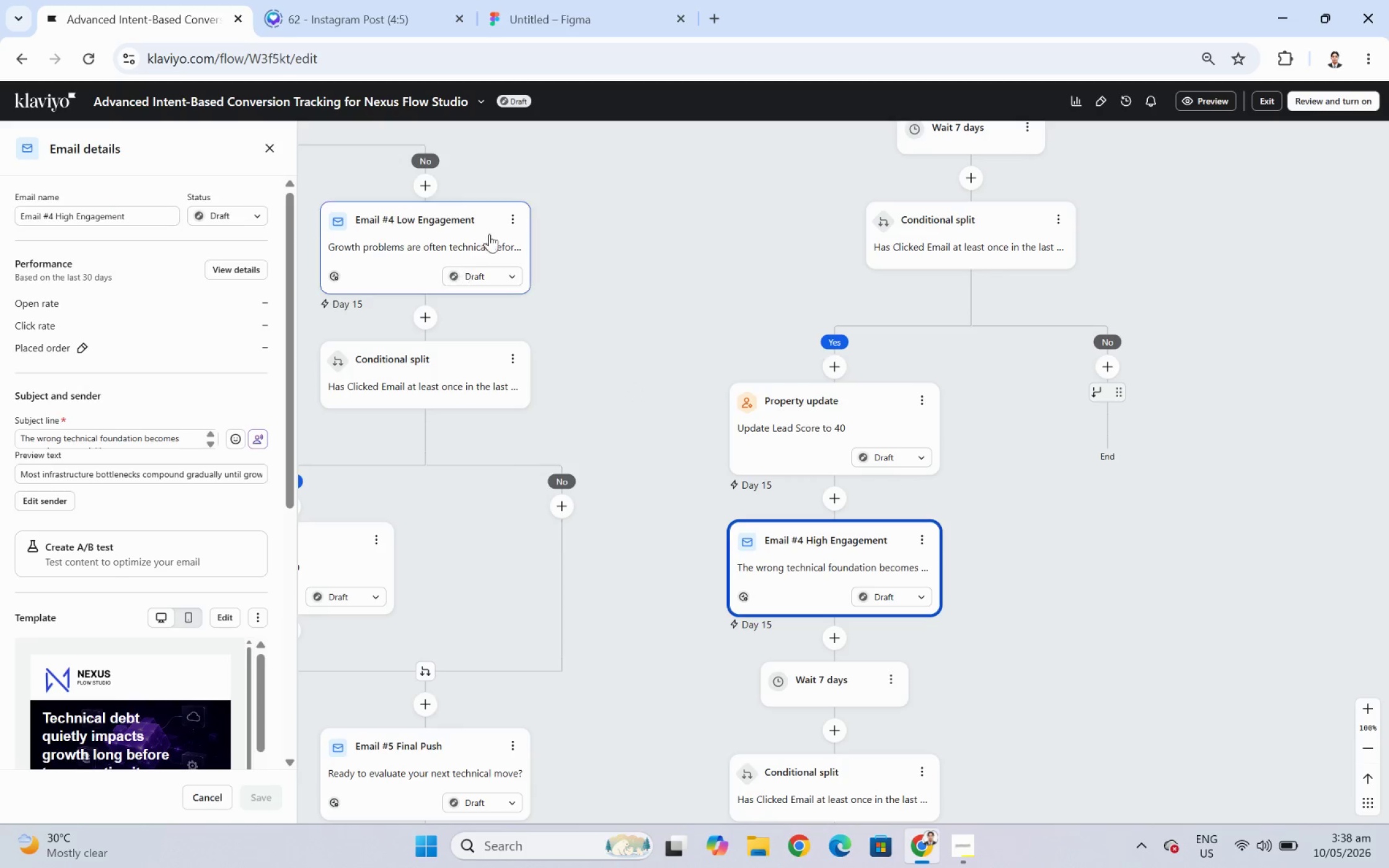 
left_click([511, 222])
 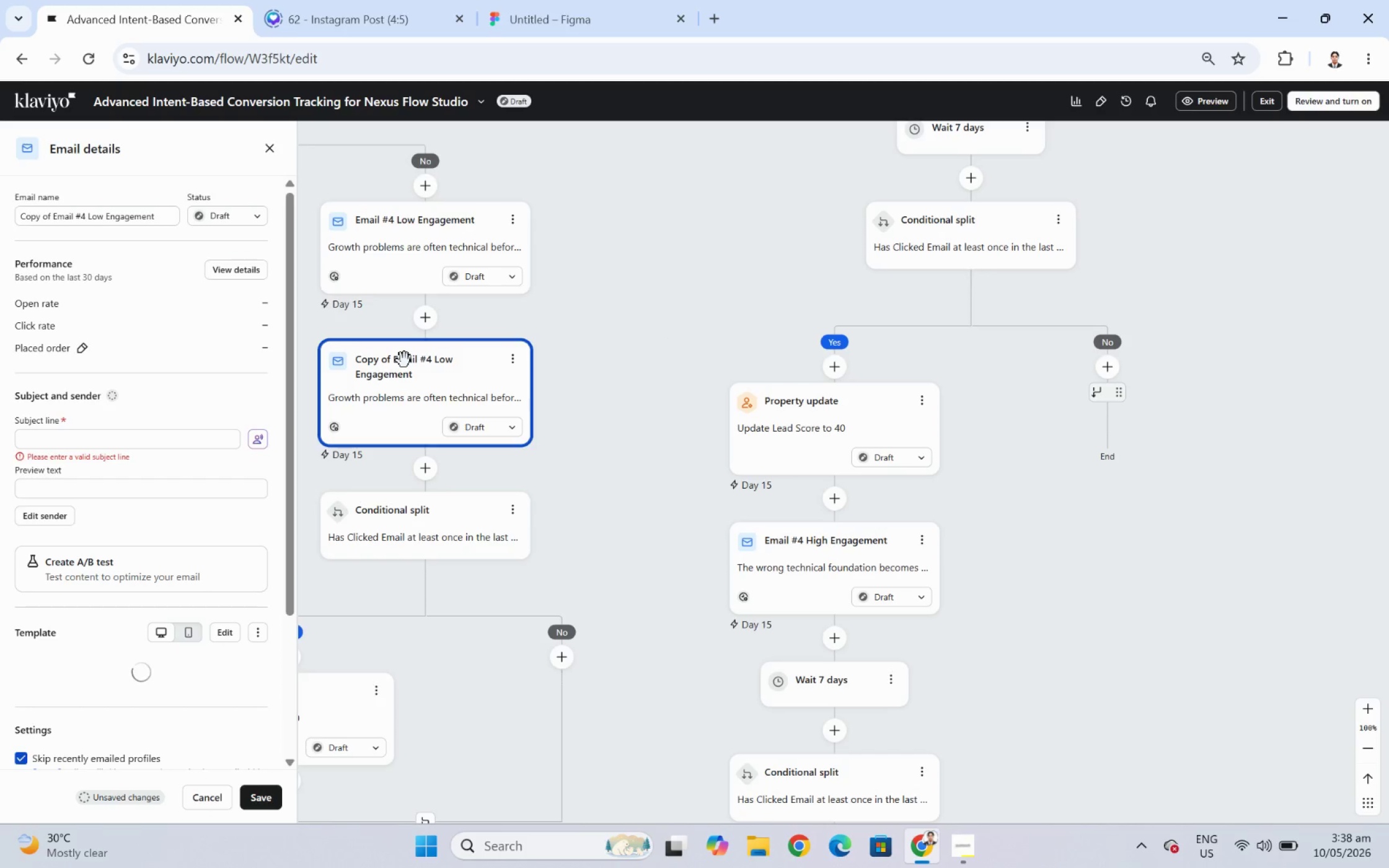 
wait(16.4)
 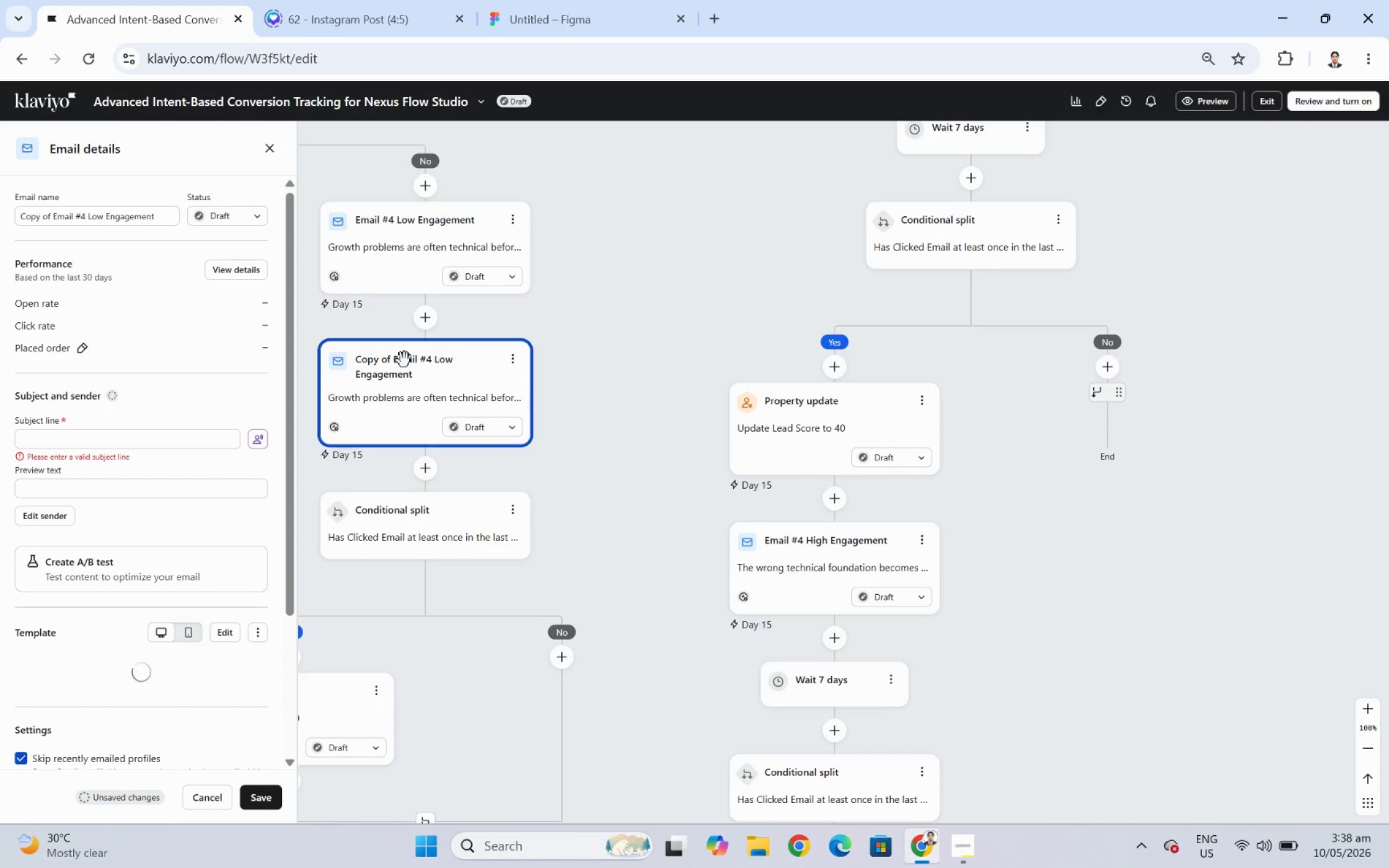 
left_click_drag(start_coordinate=[374, 354], to_coordinate=[1106, 367])
 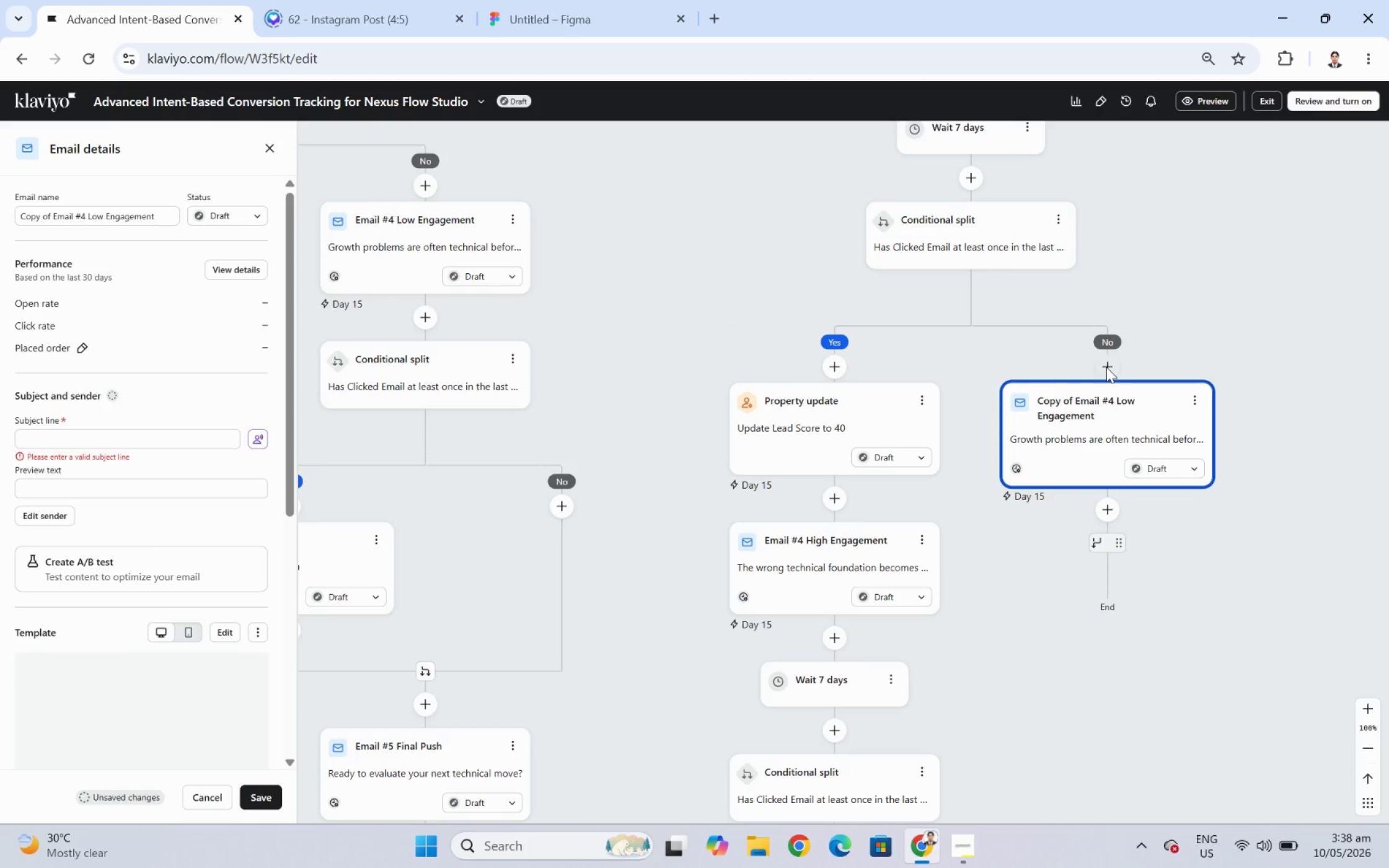 
wait(5.68)
 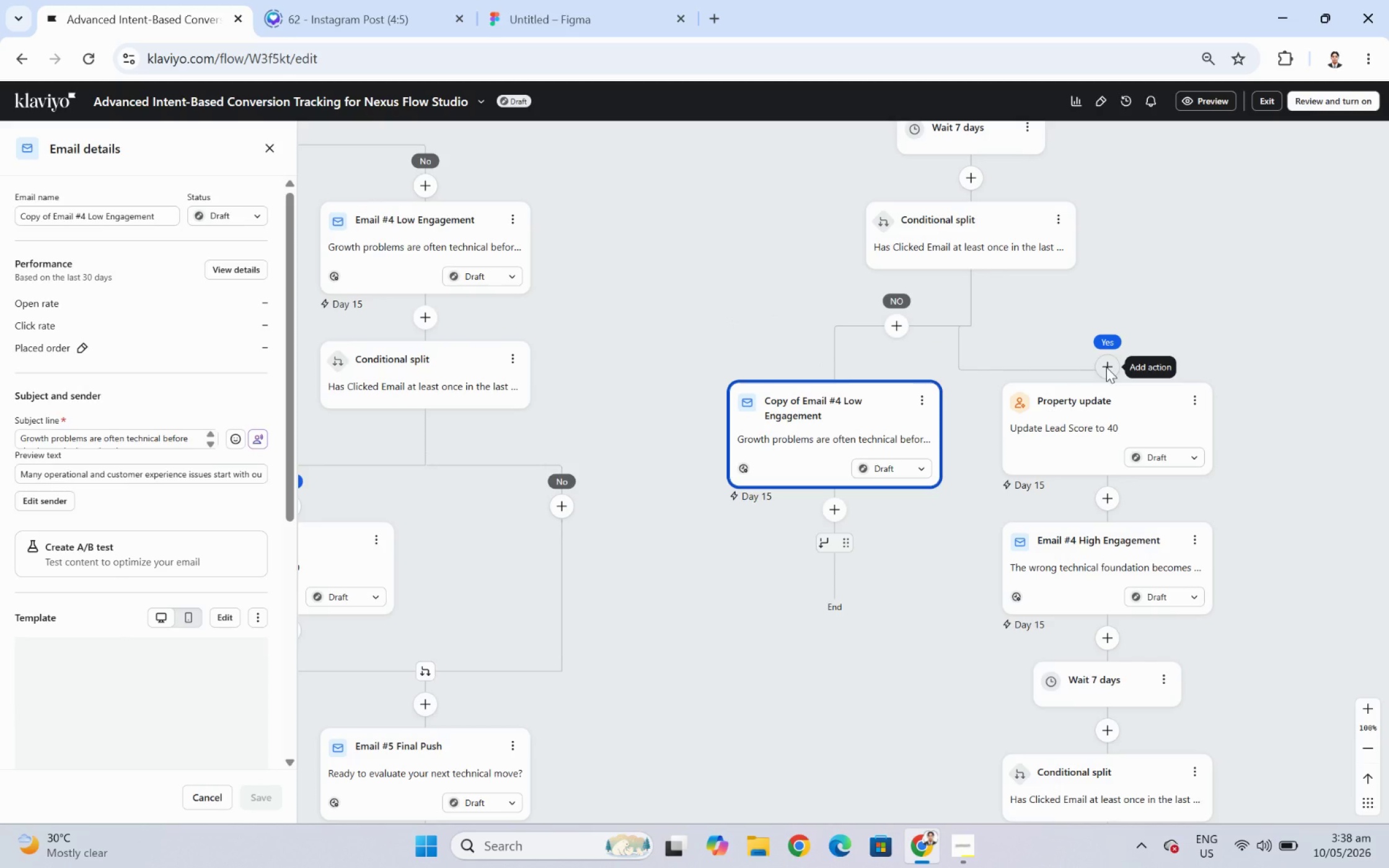 
left_click([1087, 426])
 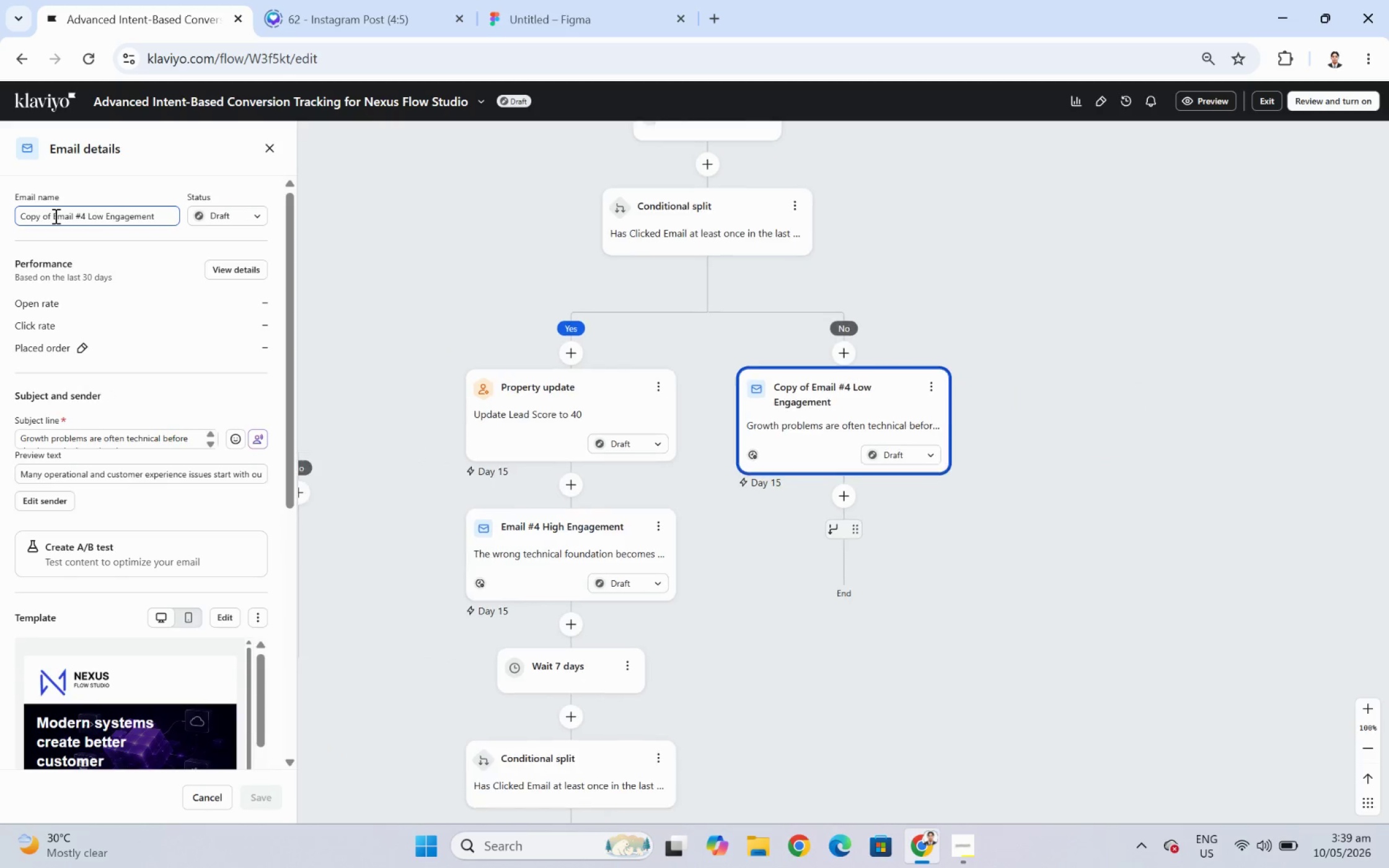 
wait(6.39)
 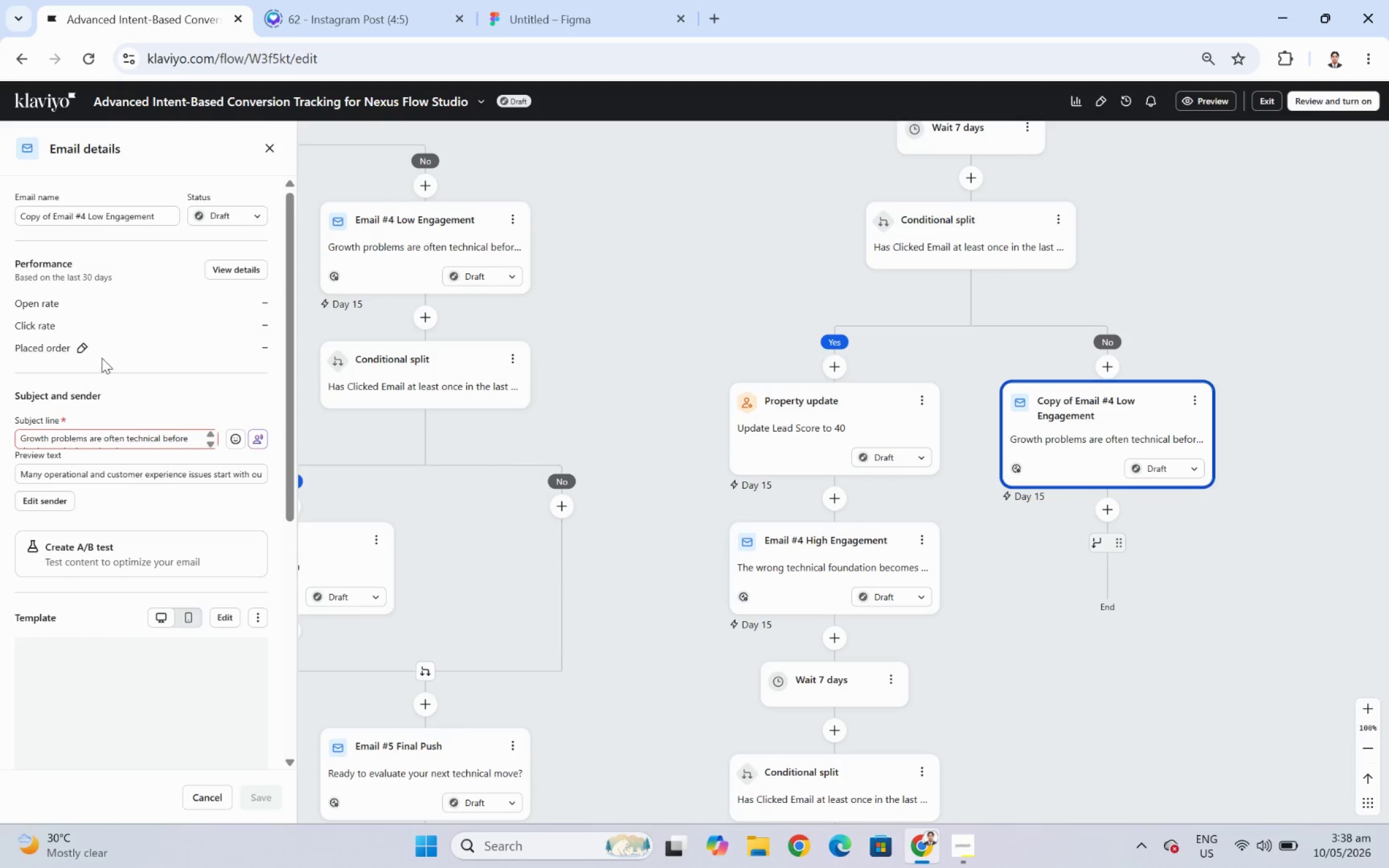 
left_click_drag(start_coordinate=[55, 216], to_coordinate=[17, 216])
 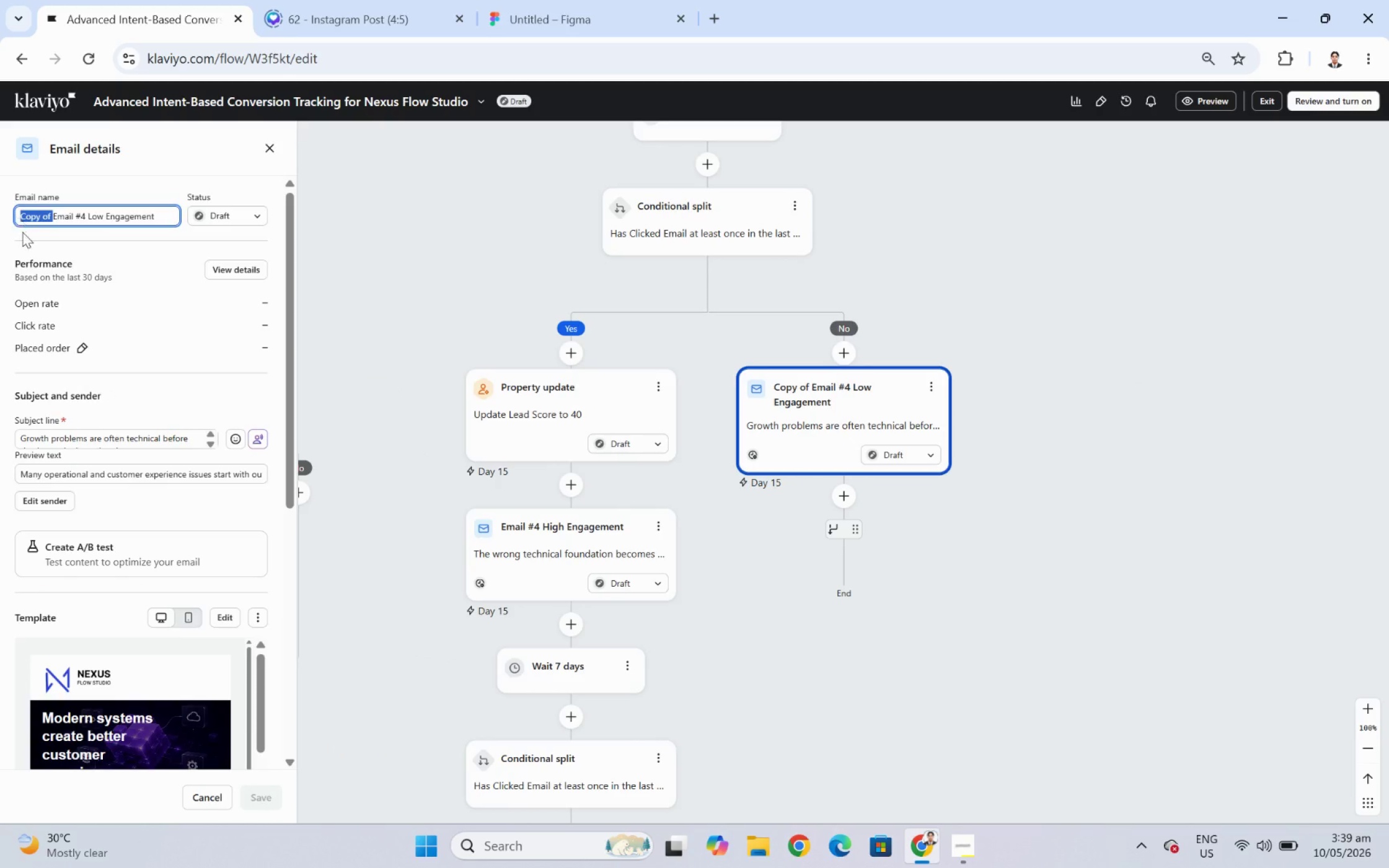 
key(Backspace)
 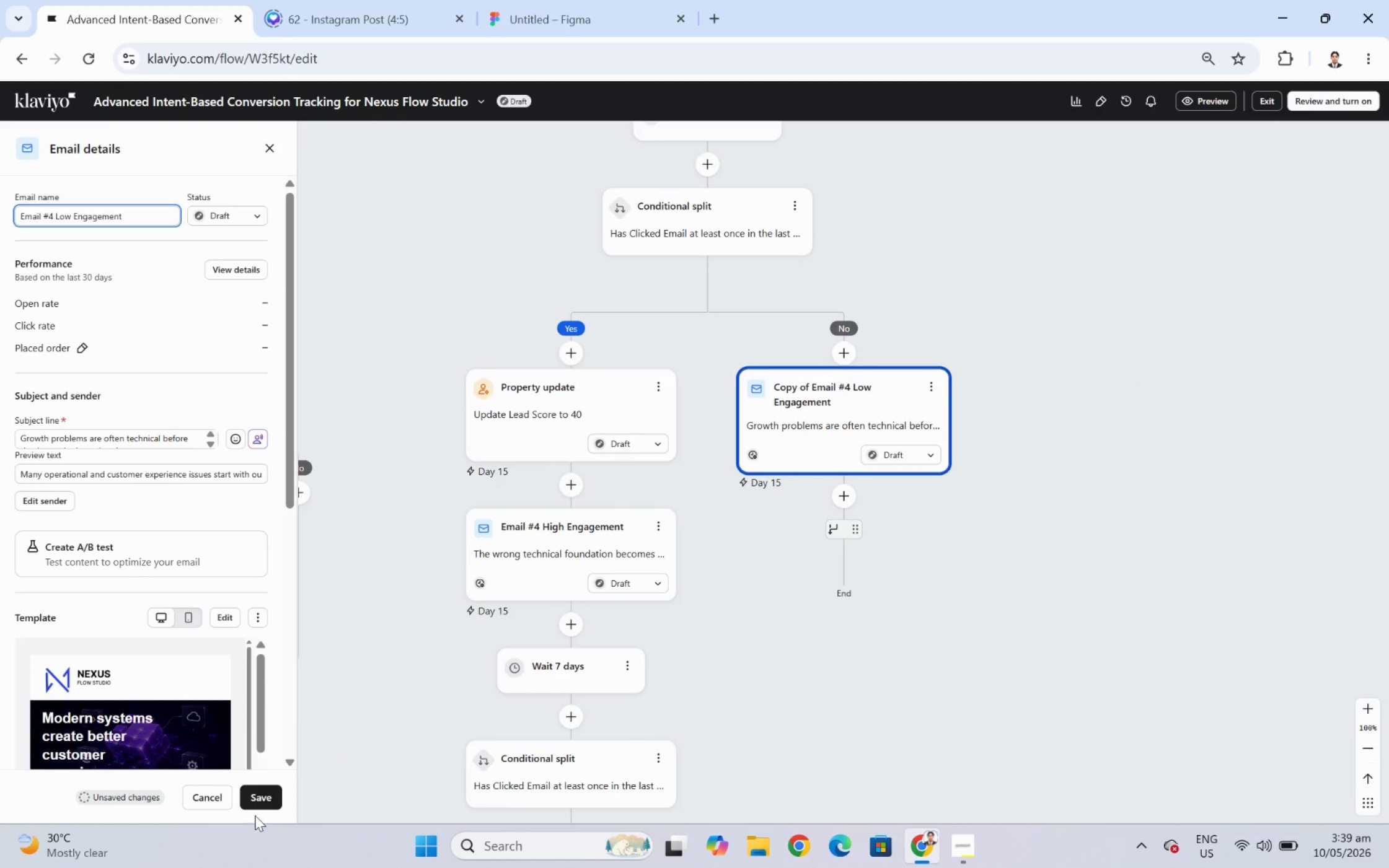 
left_click([268, 794])
 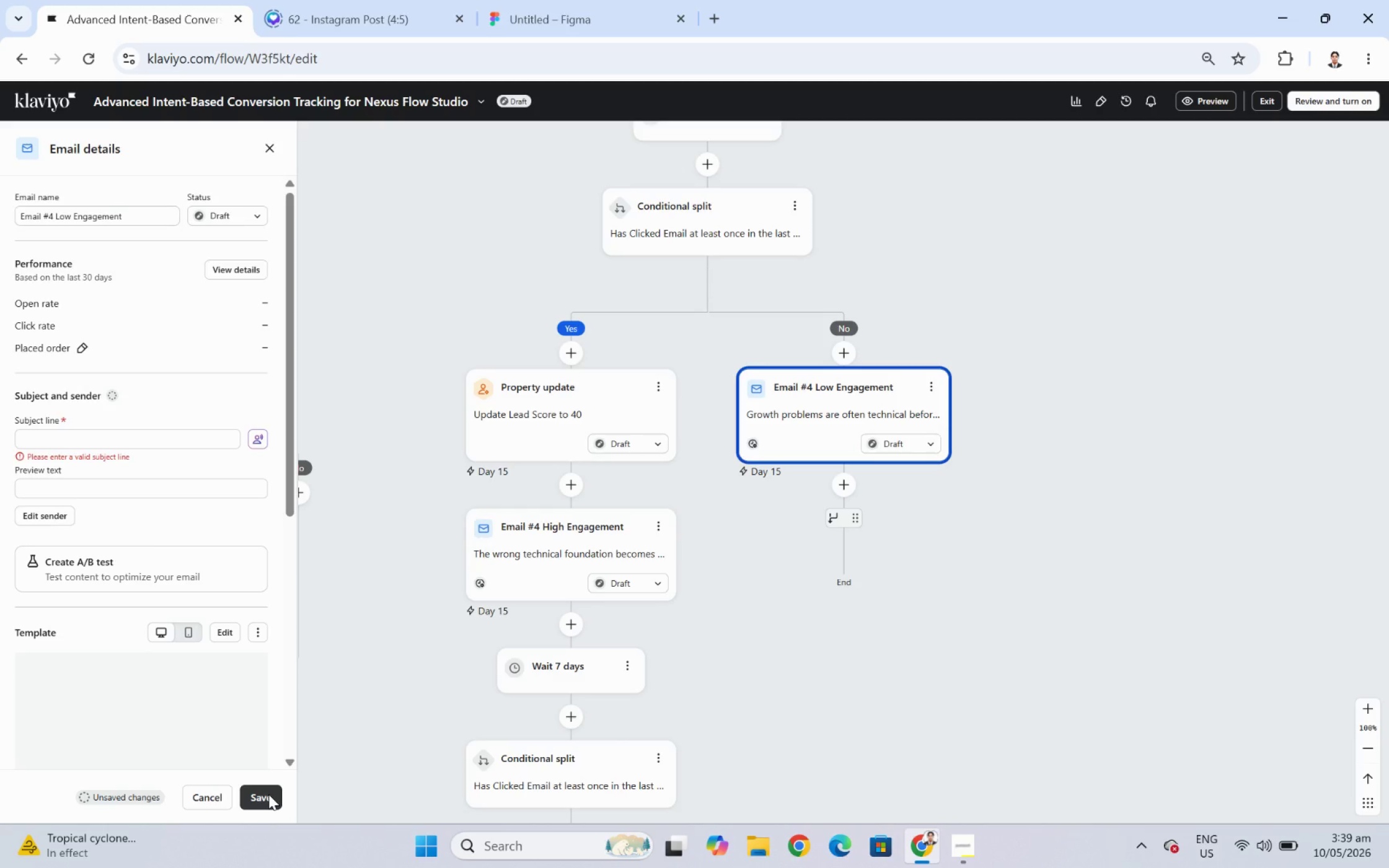 
wait(11.62)
 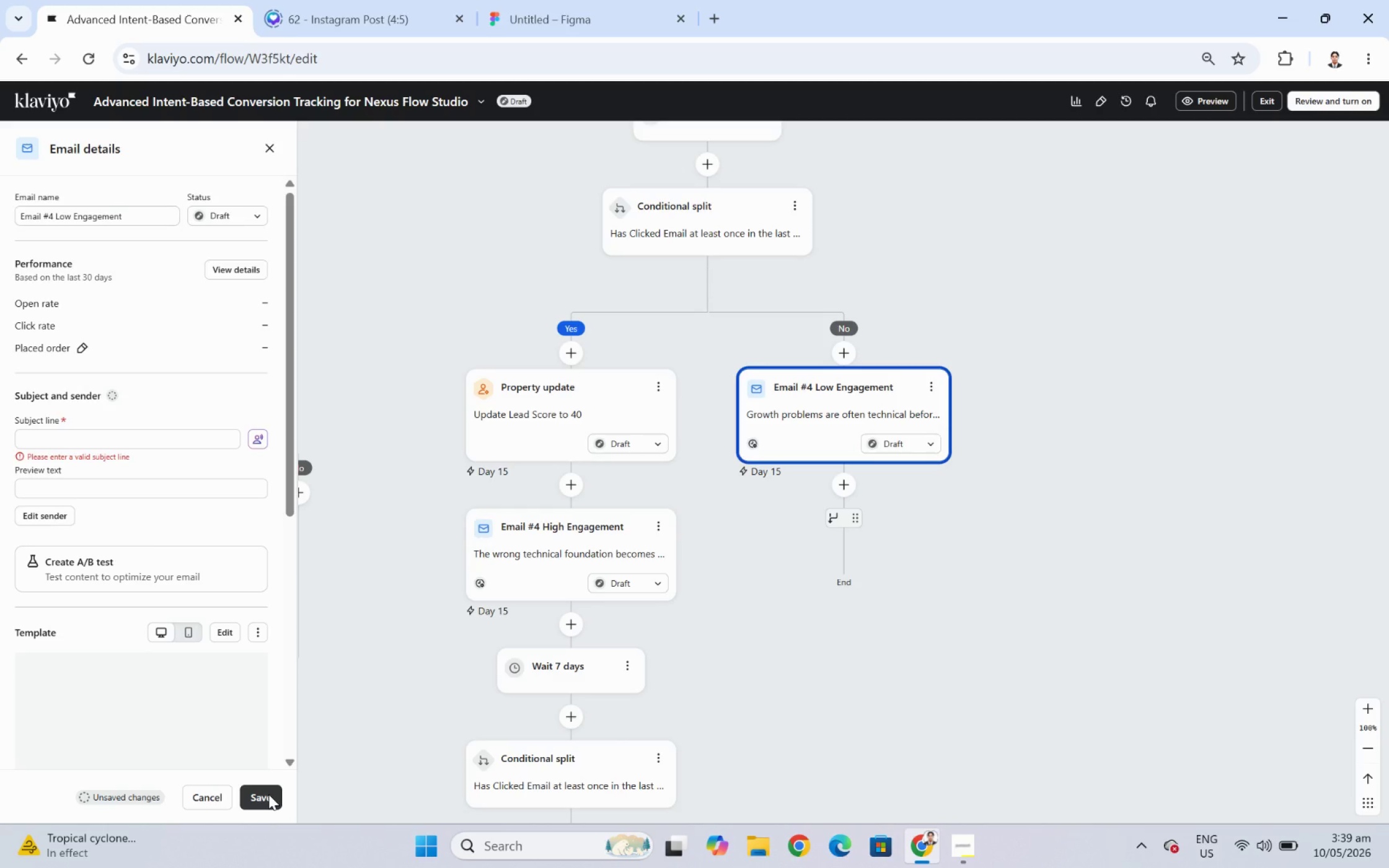 
left_click_drag(start_coordinate=[957, 601], to_coordinate=[954, 543])
 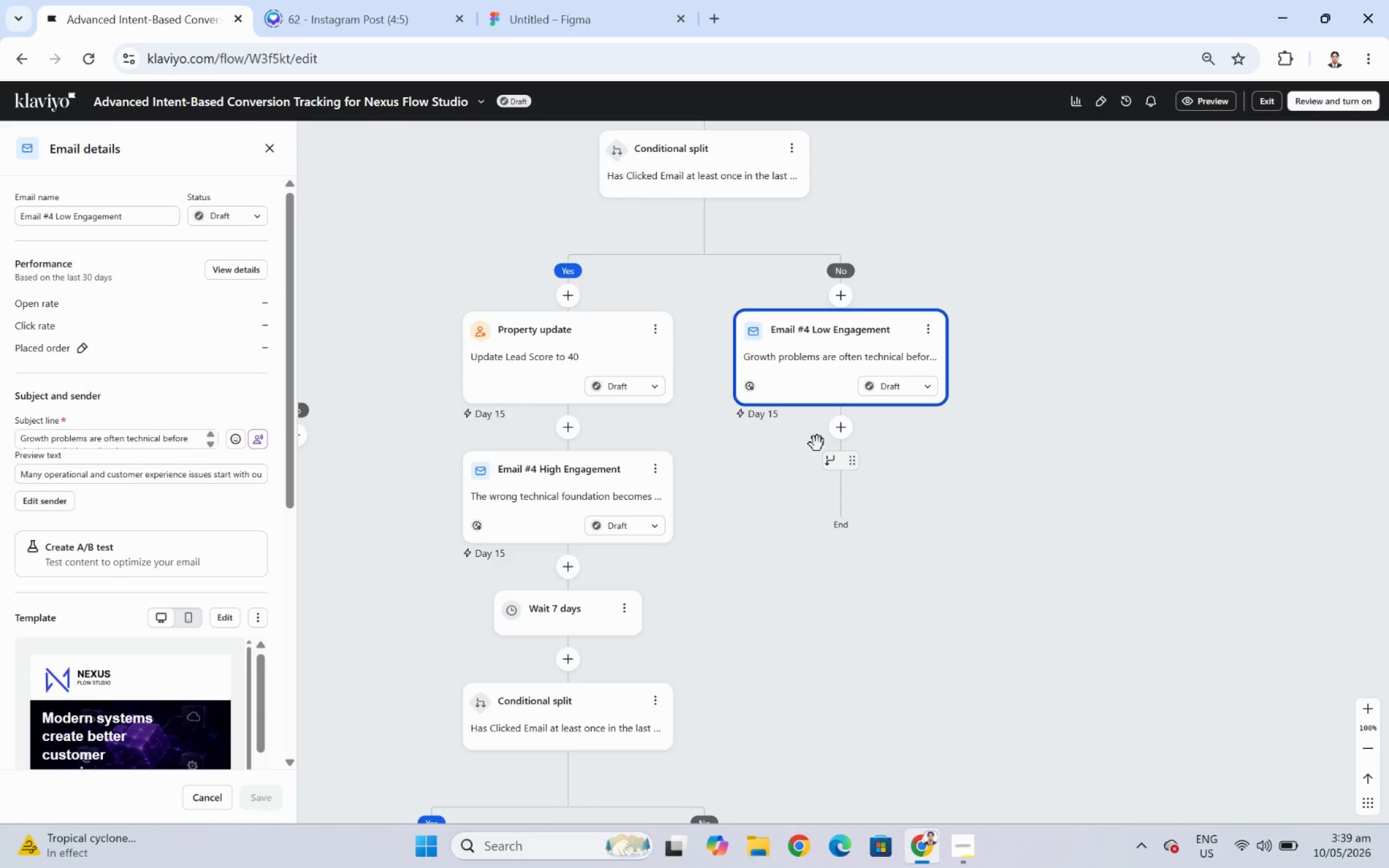 
left_click([843, 432])
 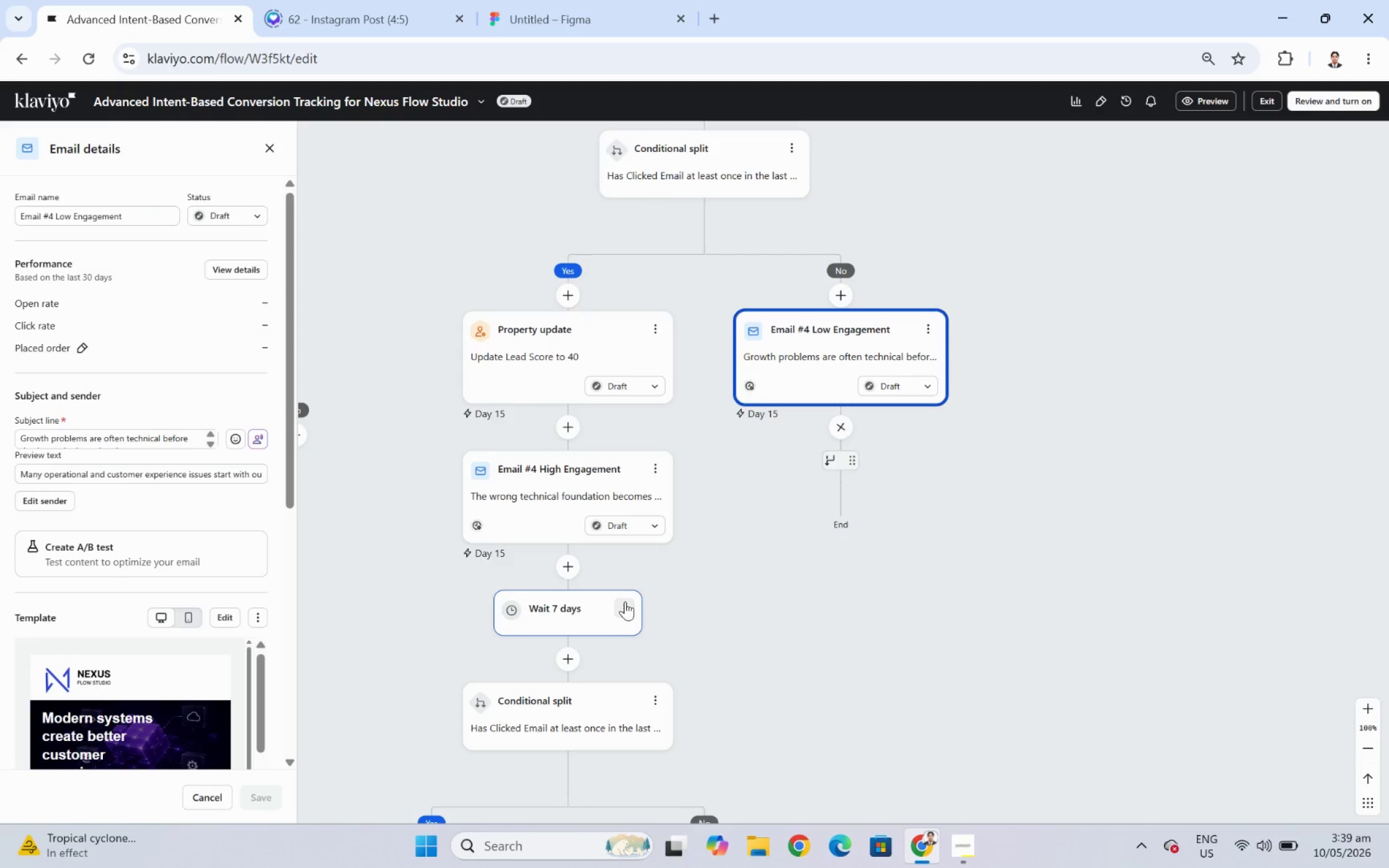 
left_click([625, 606])
 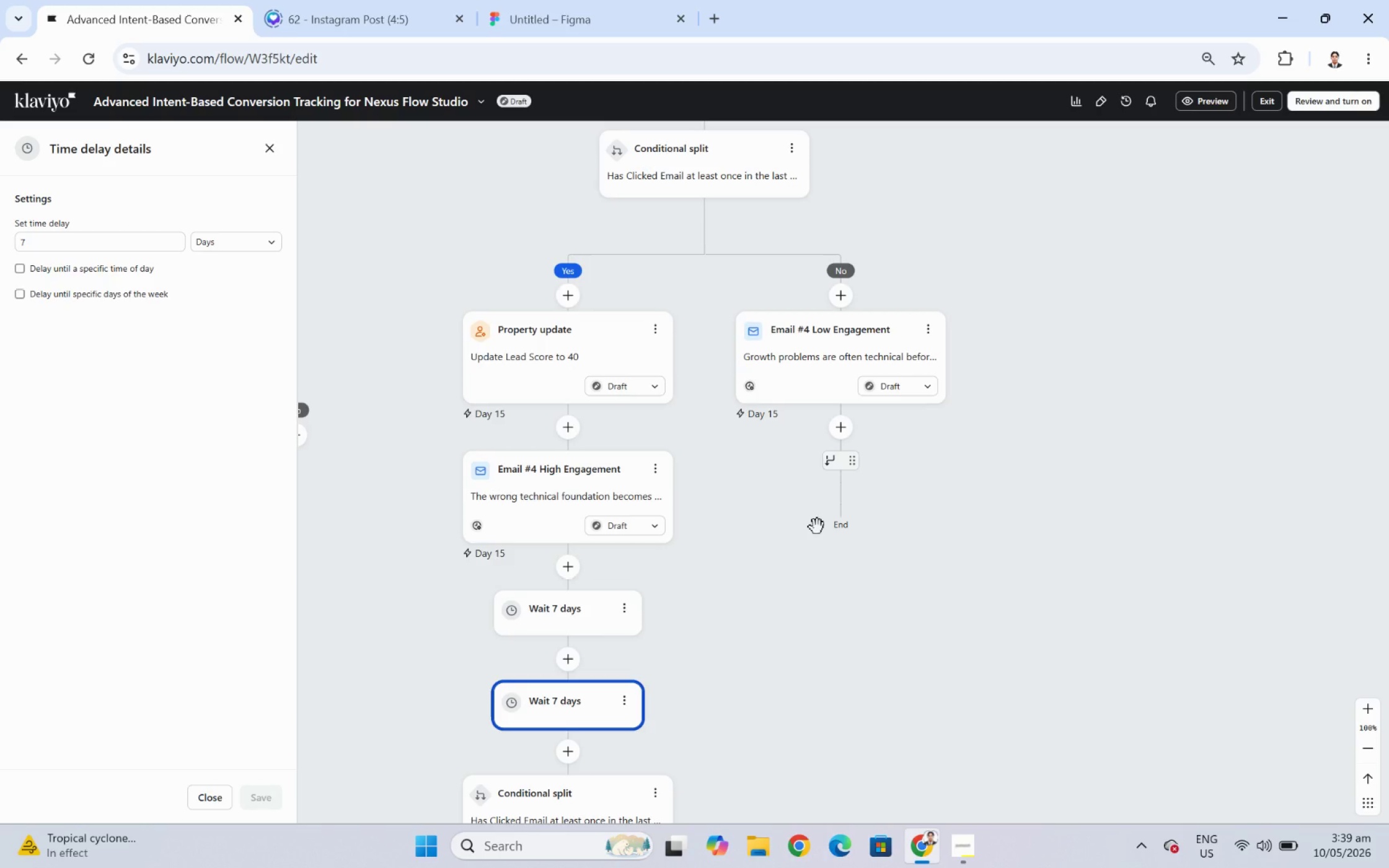 
wait(7.23)
 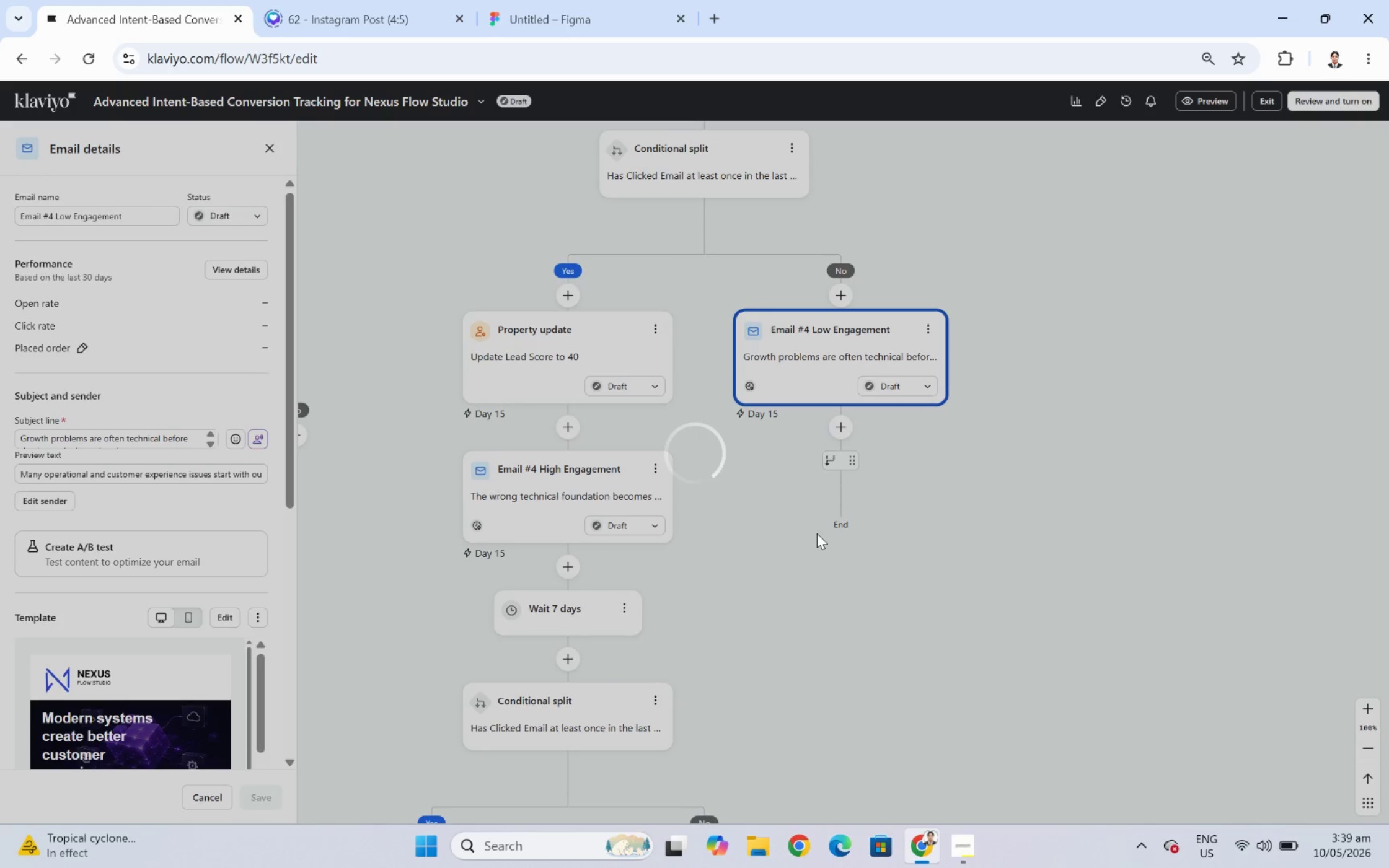 
left_click_drag(start_coordinate=[552, 706], to_coordinate=[845, 472])
 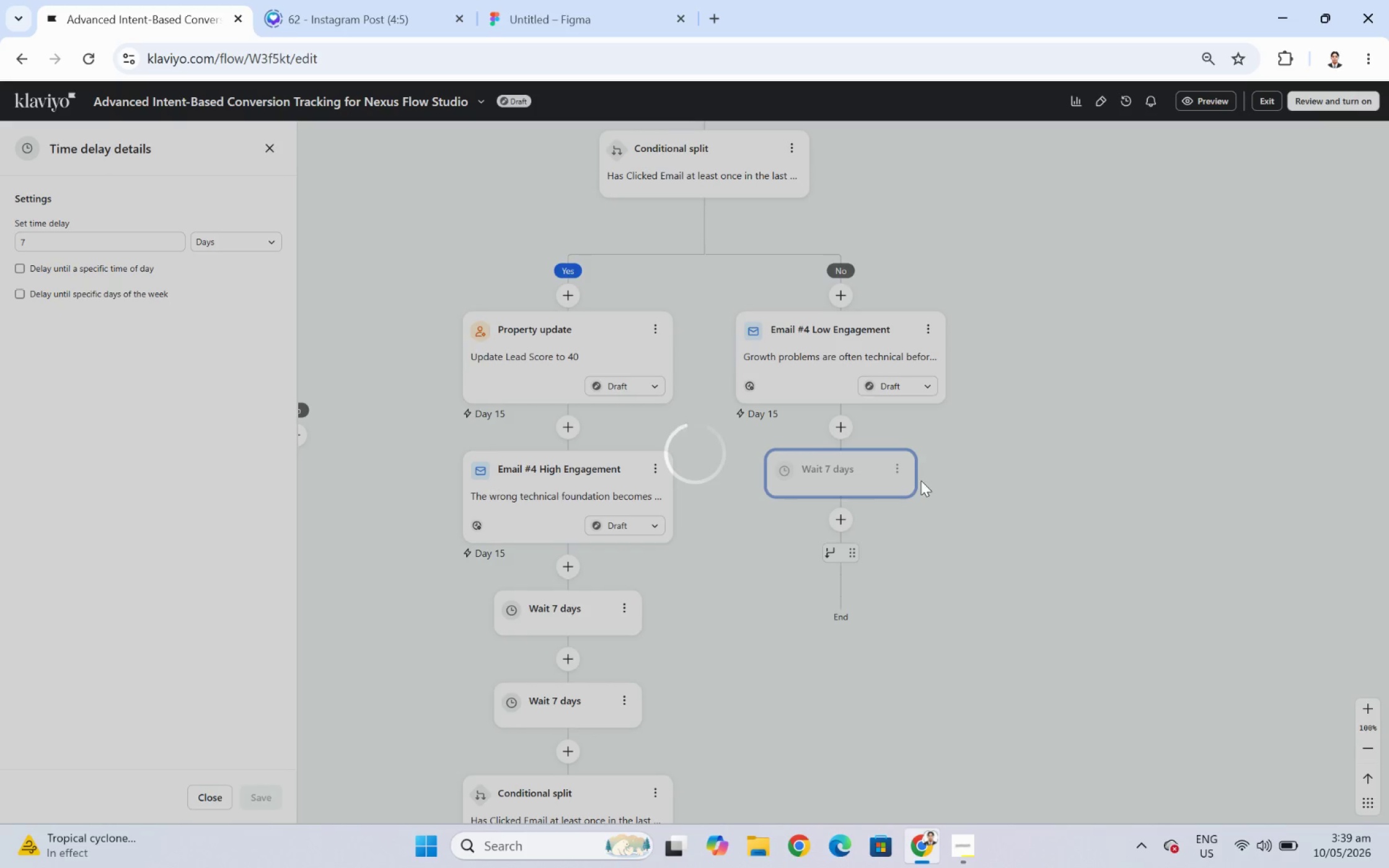 
wait(8.09)
 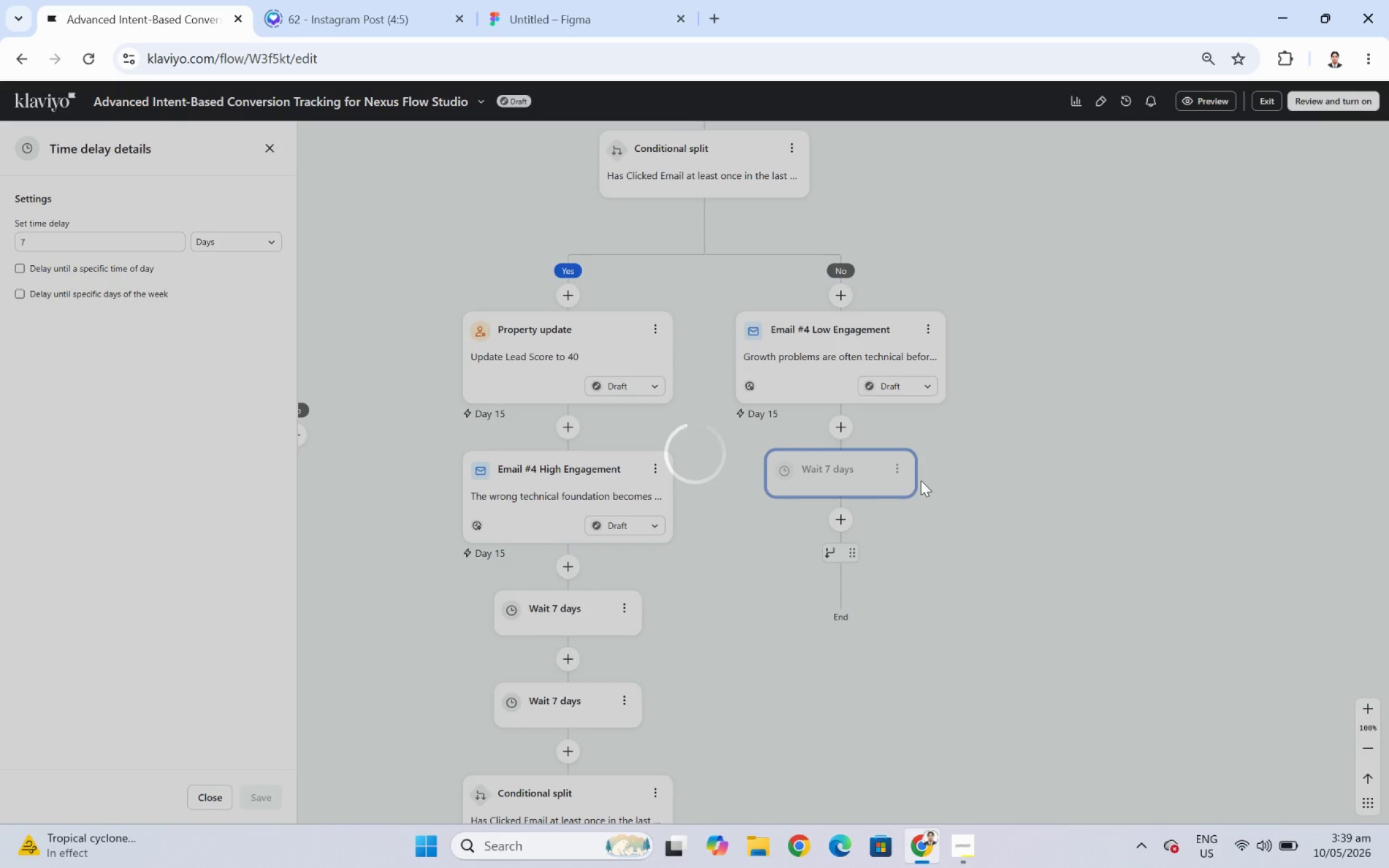 
left_click_drag(start_coordinate=[903, 680], to_coordinate=[908, 589])
 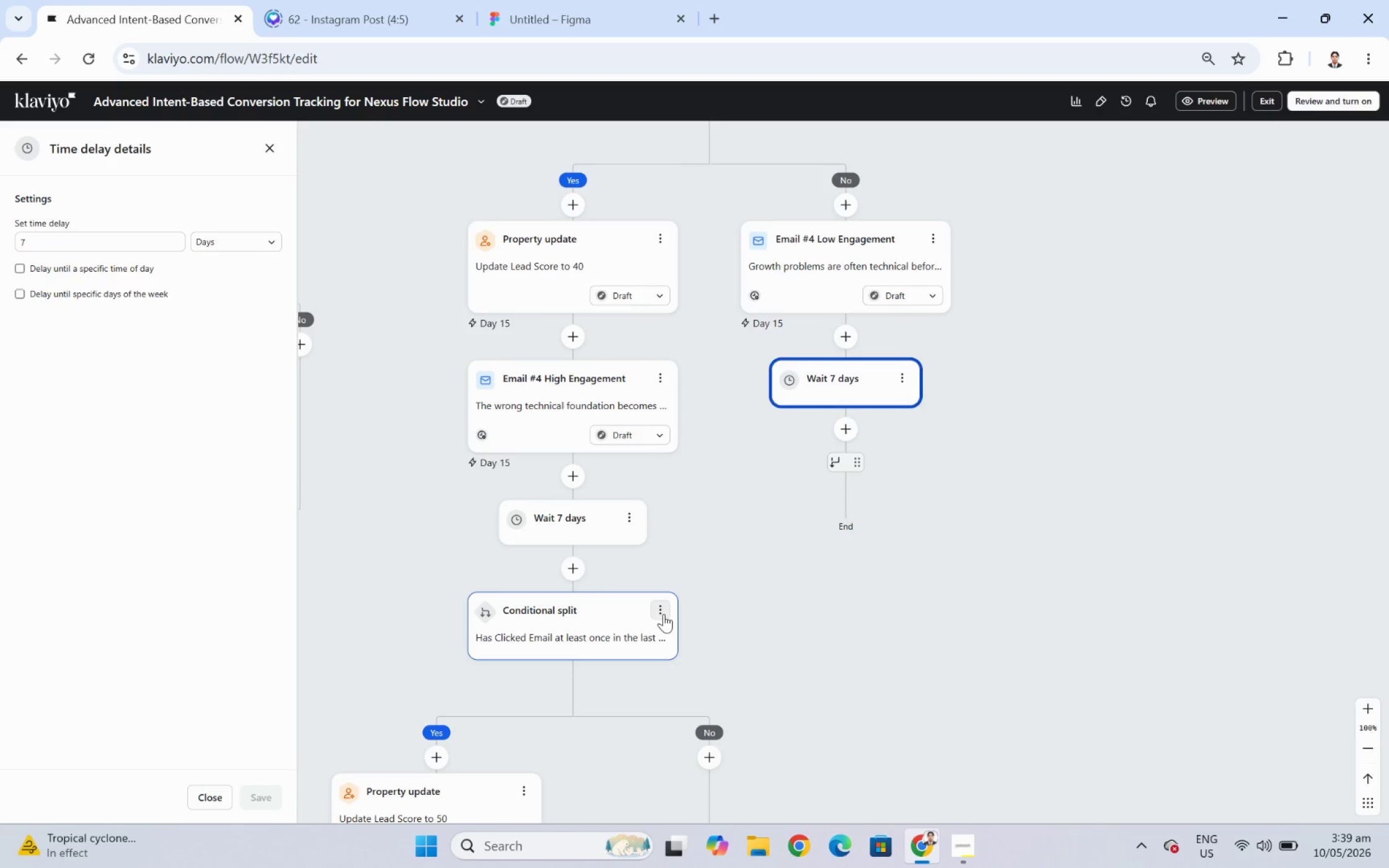 
left_click([663, 608])
 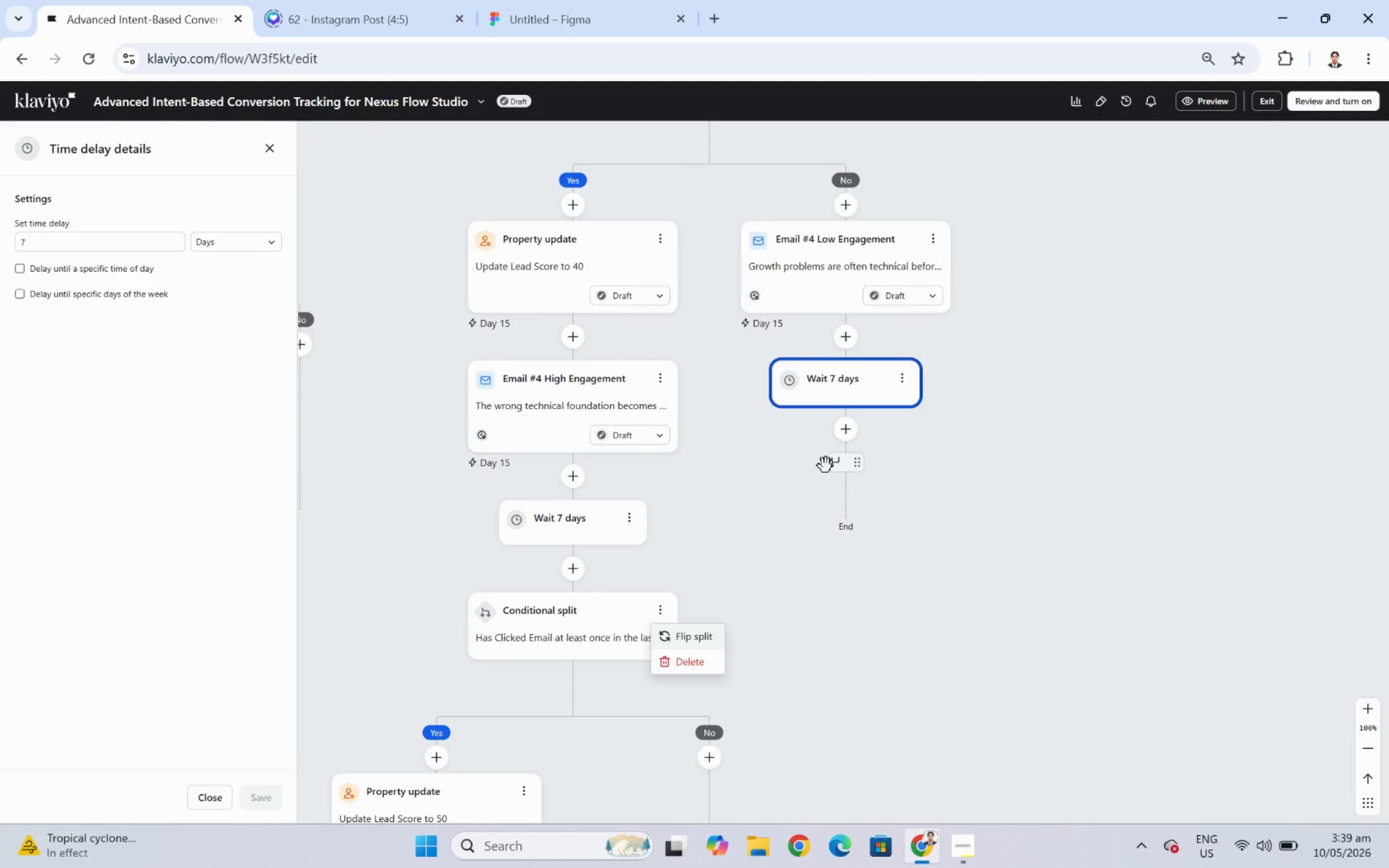 
left_click([848, 438])
 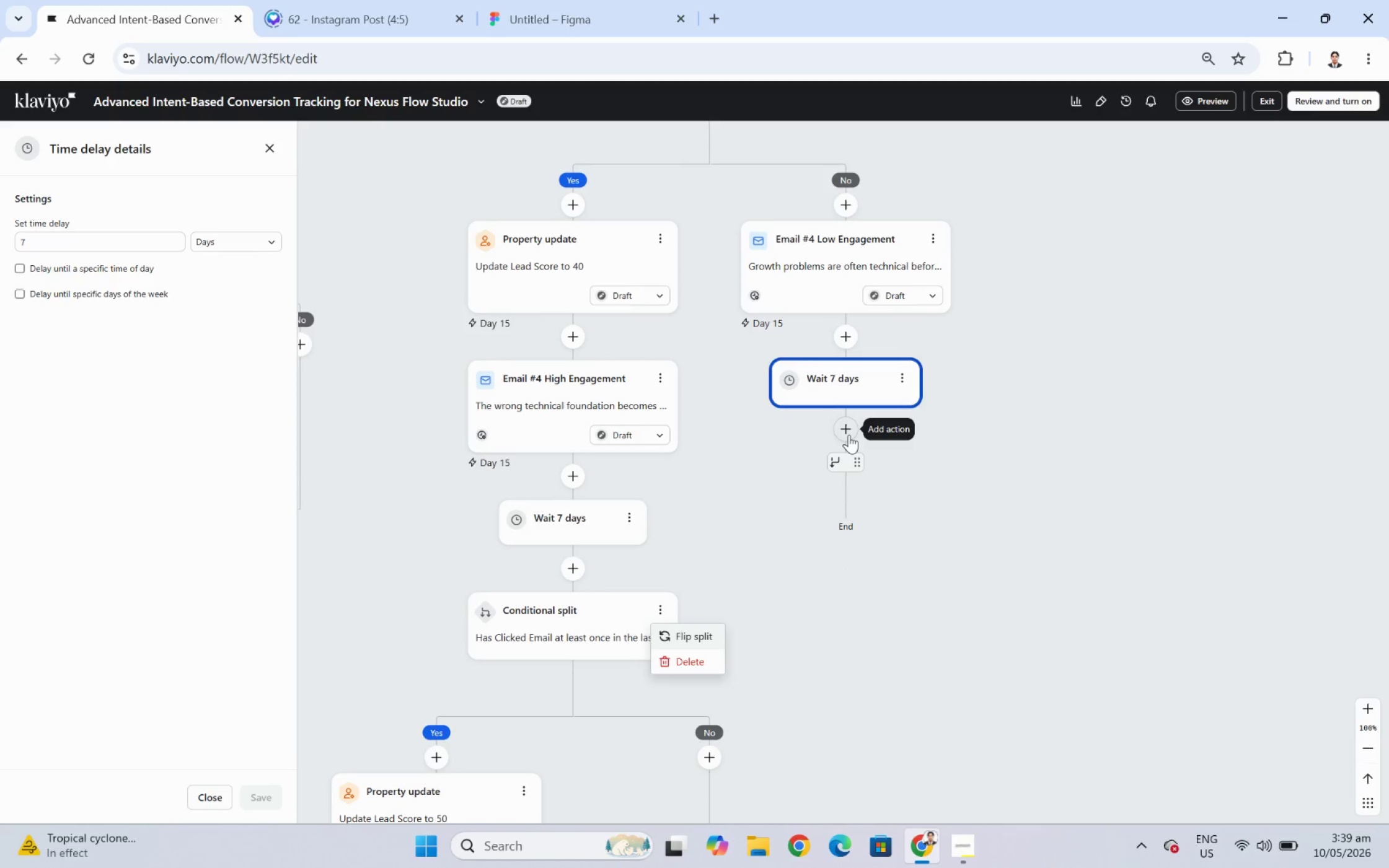 
left_click([849, 434])
 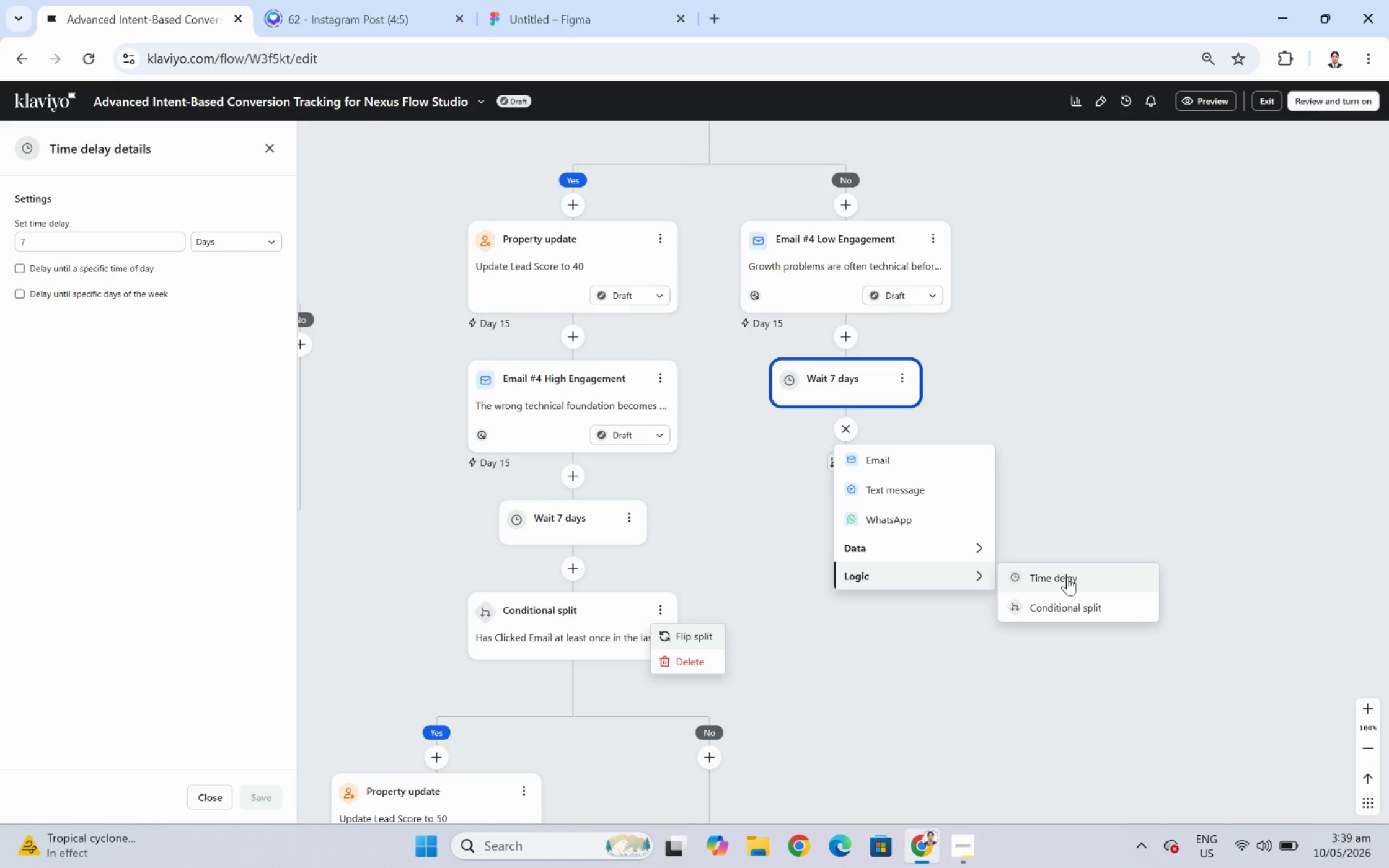 
left_click([1077, 599])
 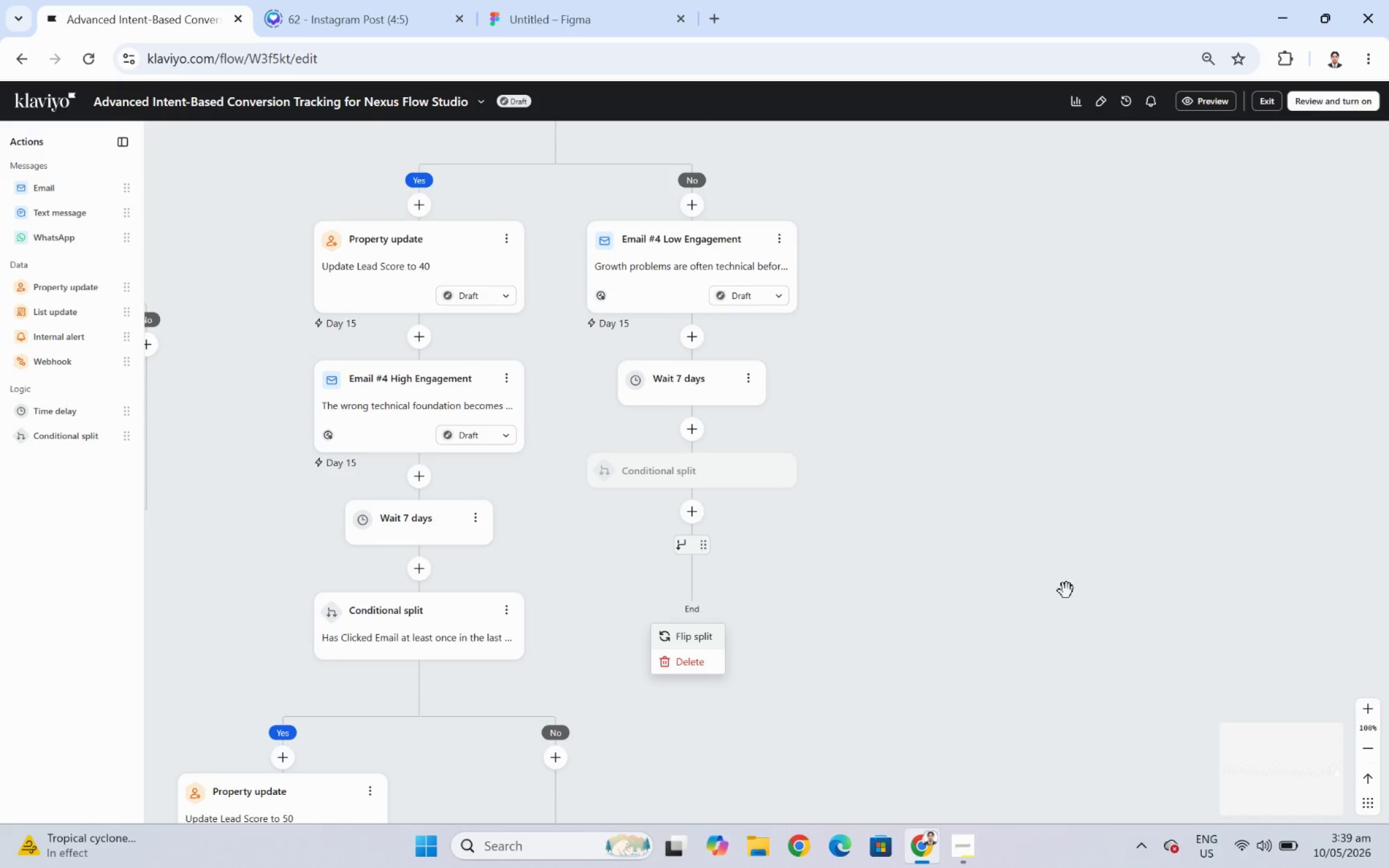 
mouse_move([1048, 561])
 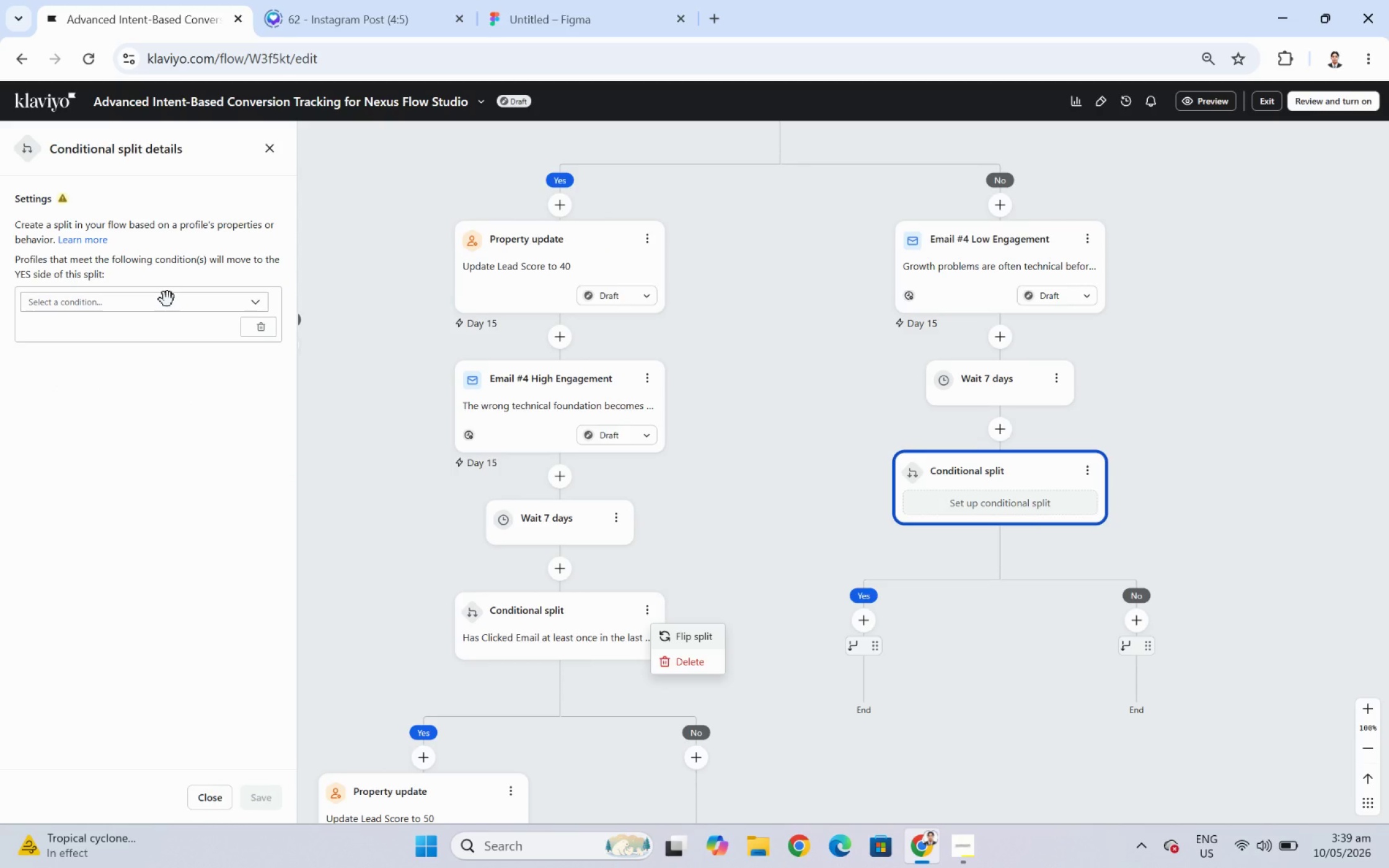 
left_click([167, 299])
 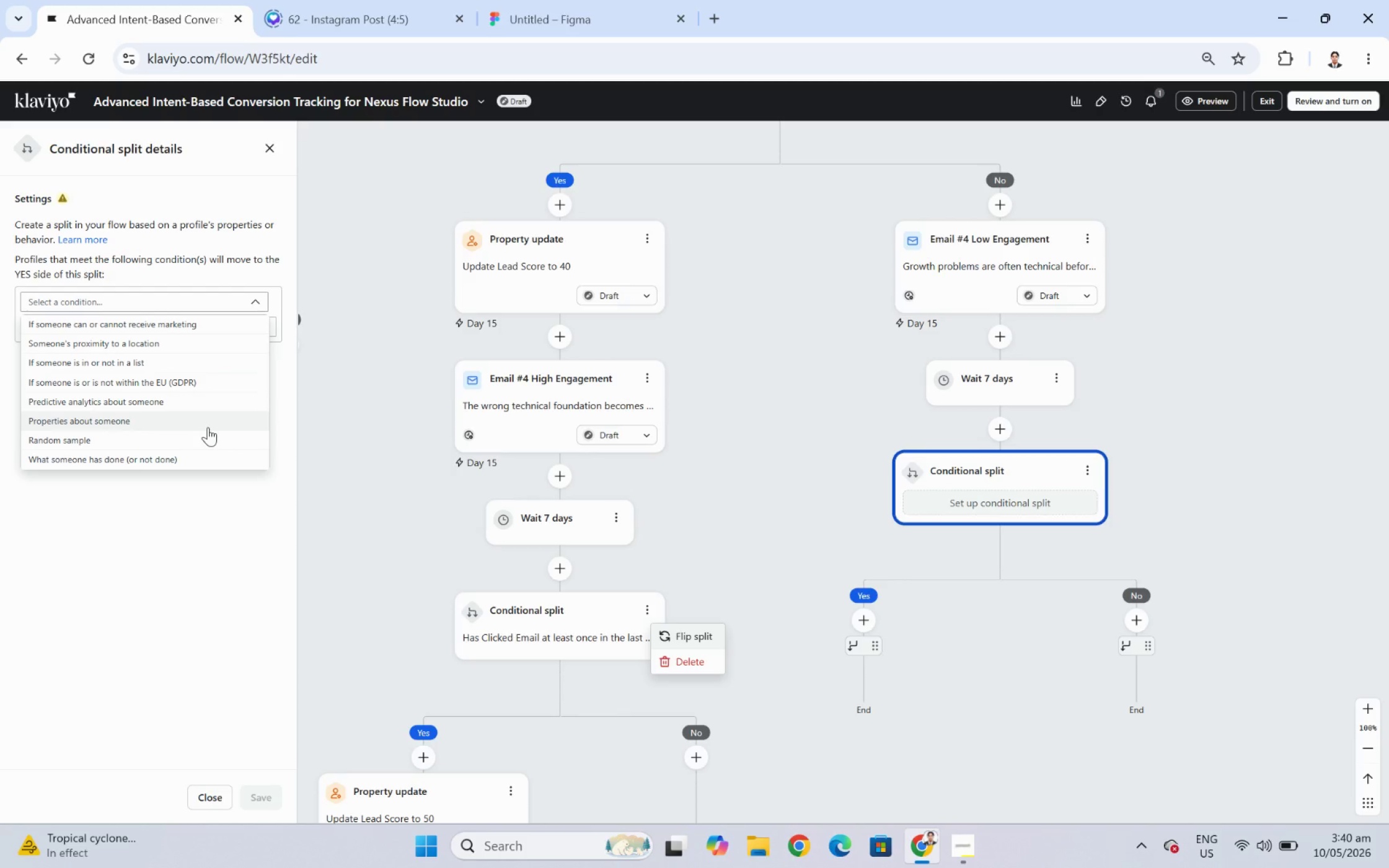 
wait(12.45)
 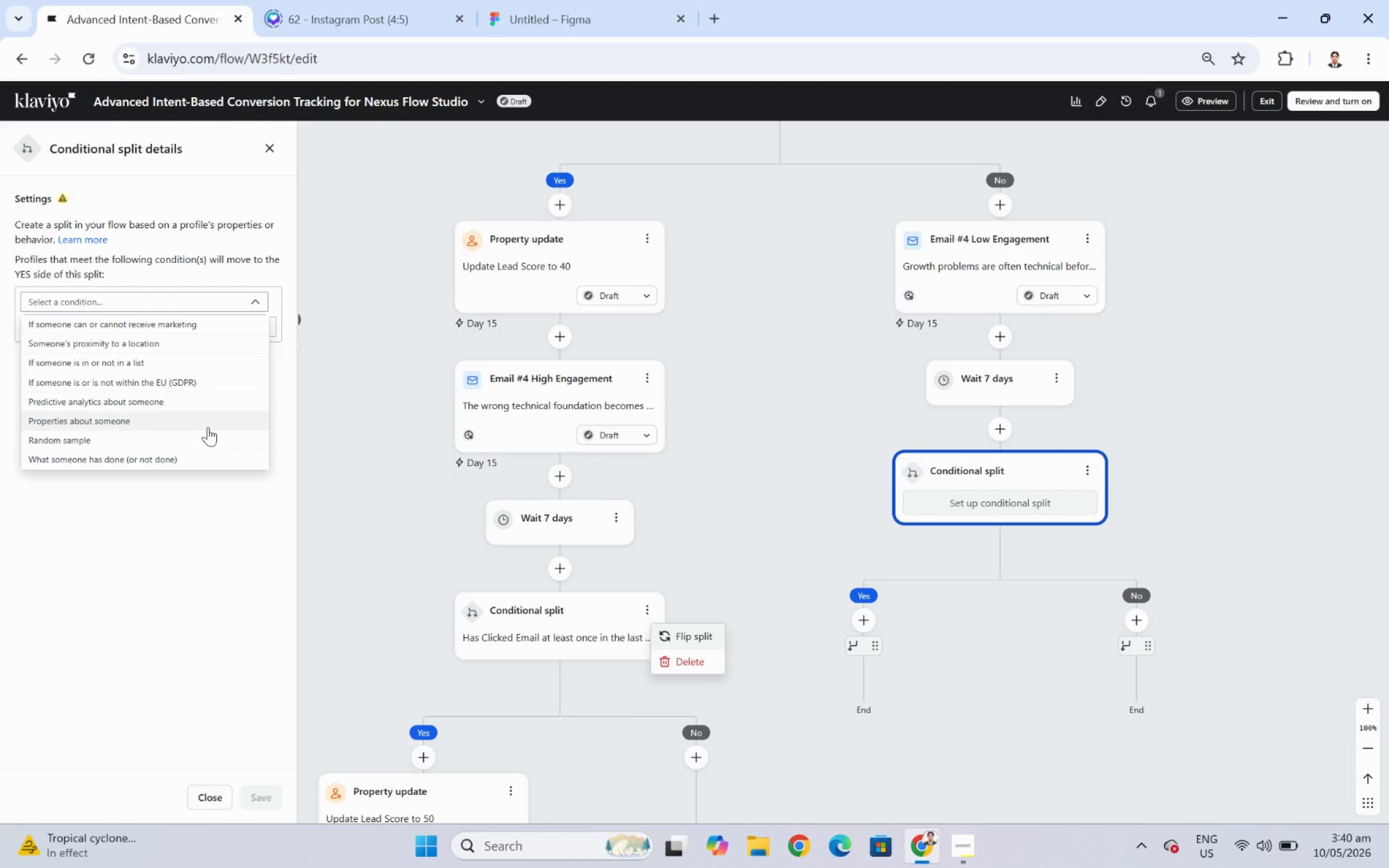 
left_click([167, 454])
 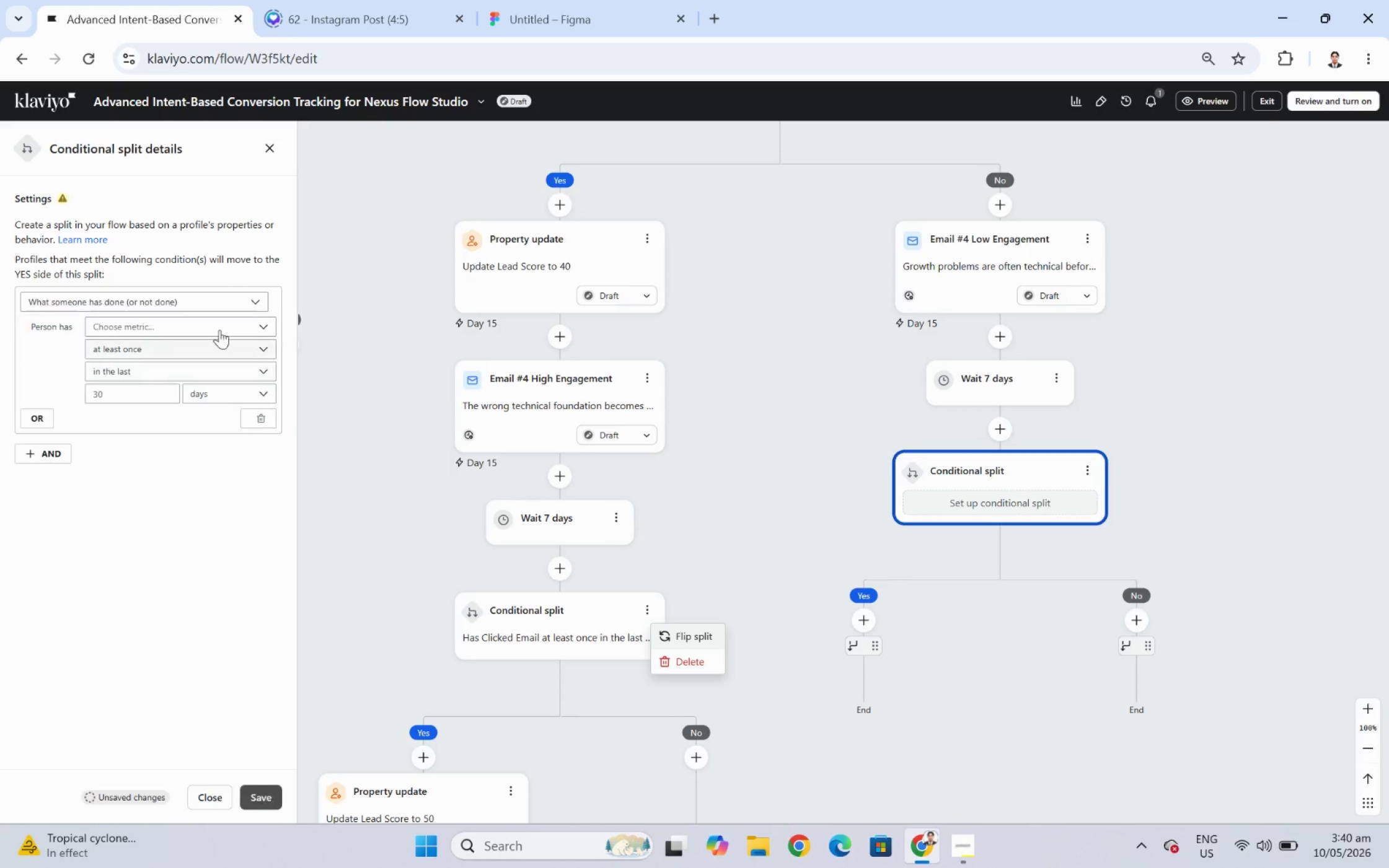 
mouse_move([231, 338])
 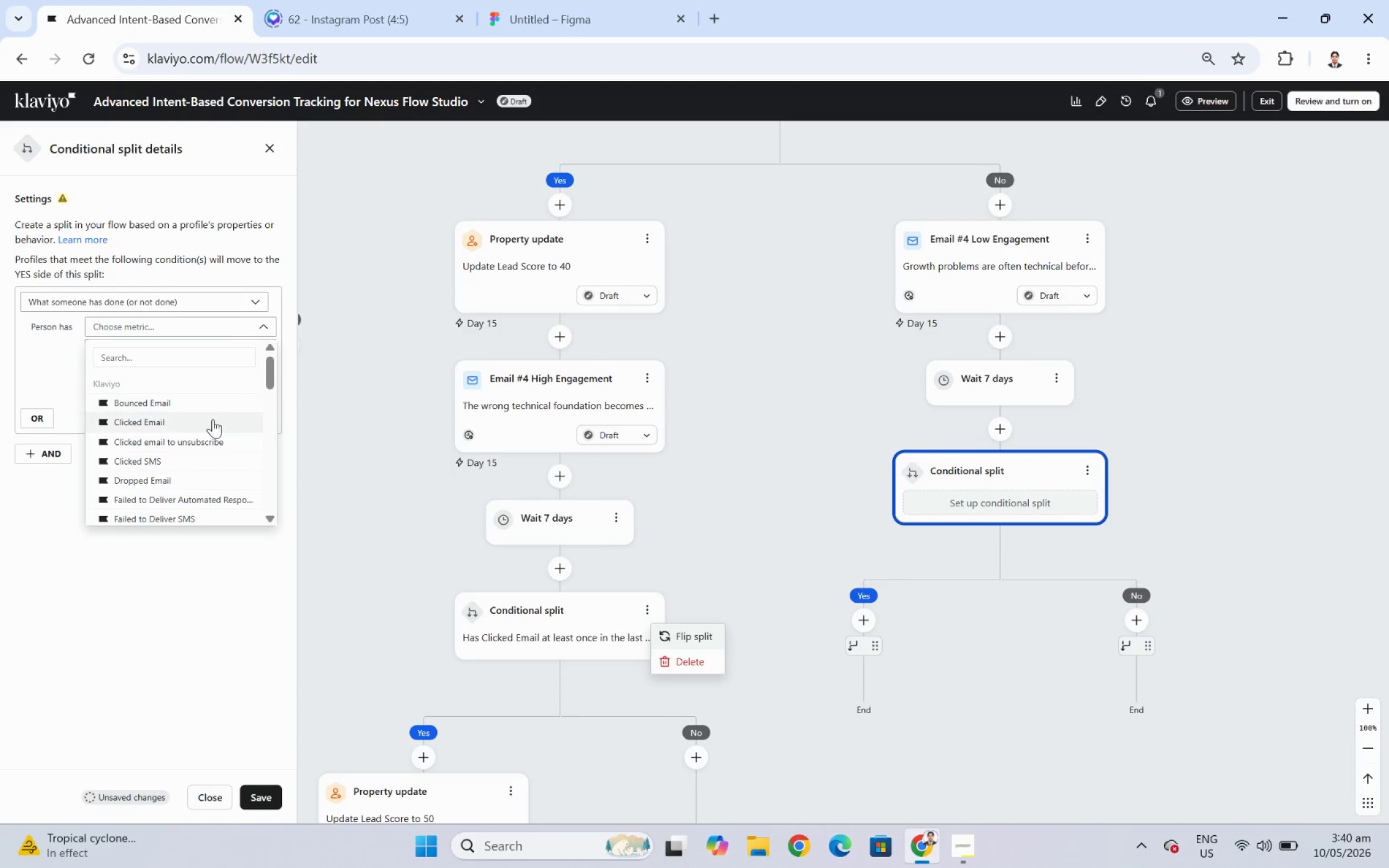 
left_click([211, 427])
 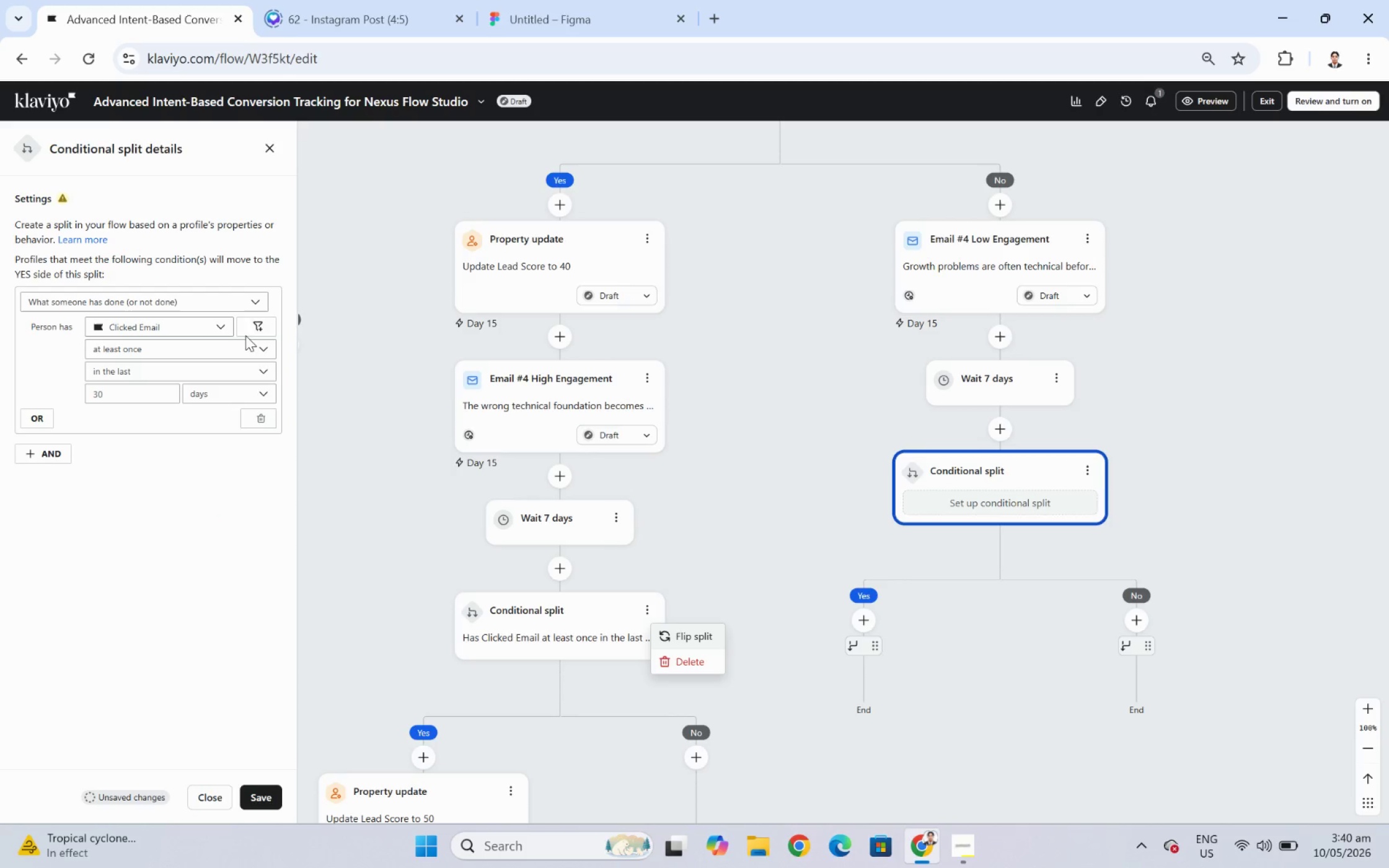 
left_click([249, 328])
 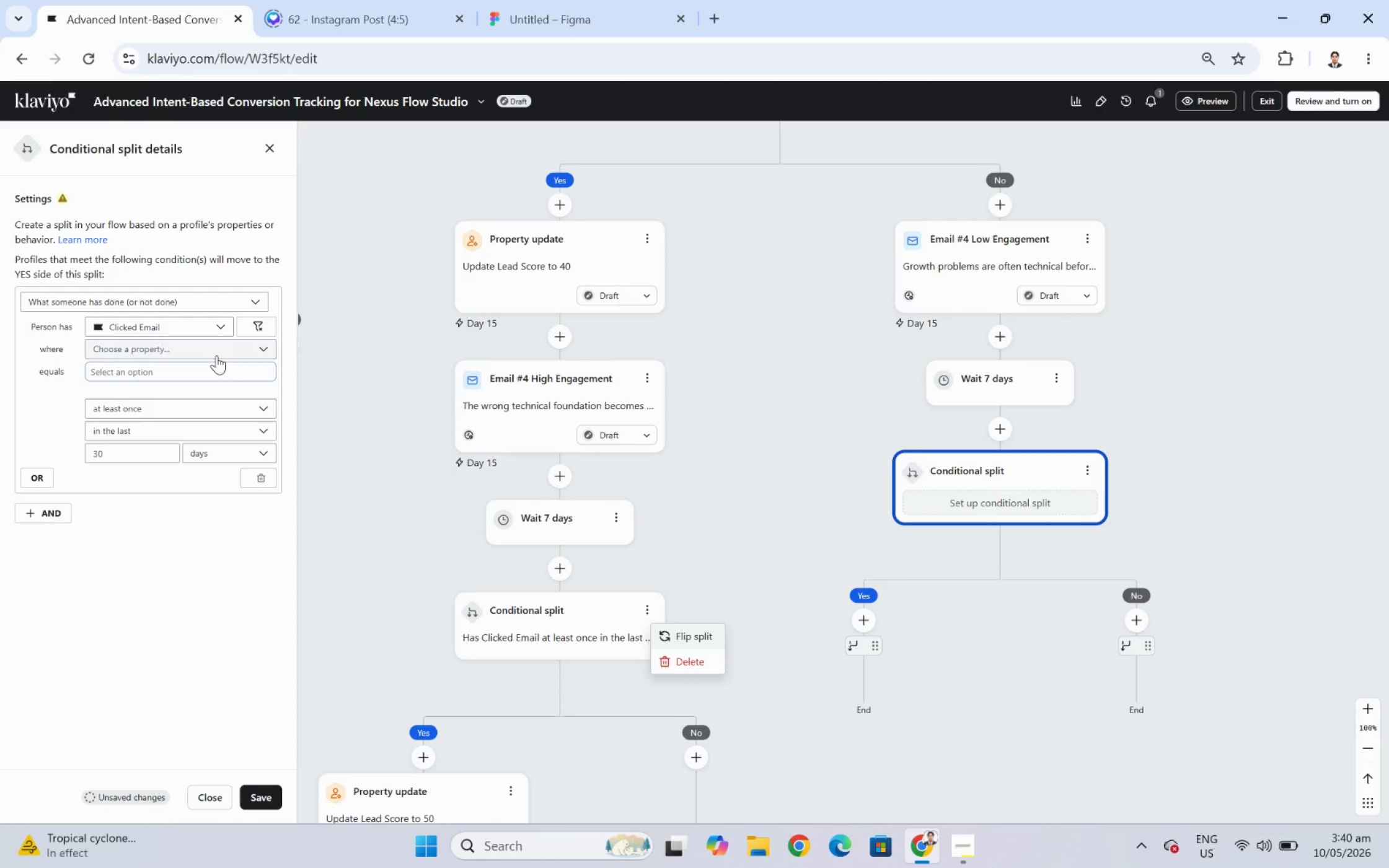 
left_click([216, 354])
 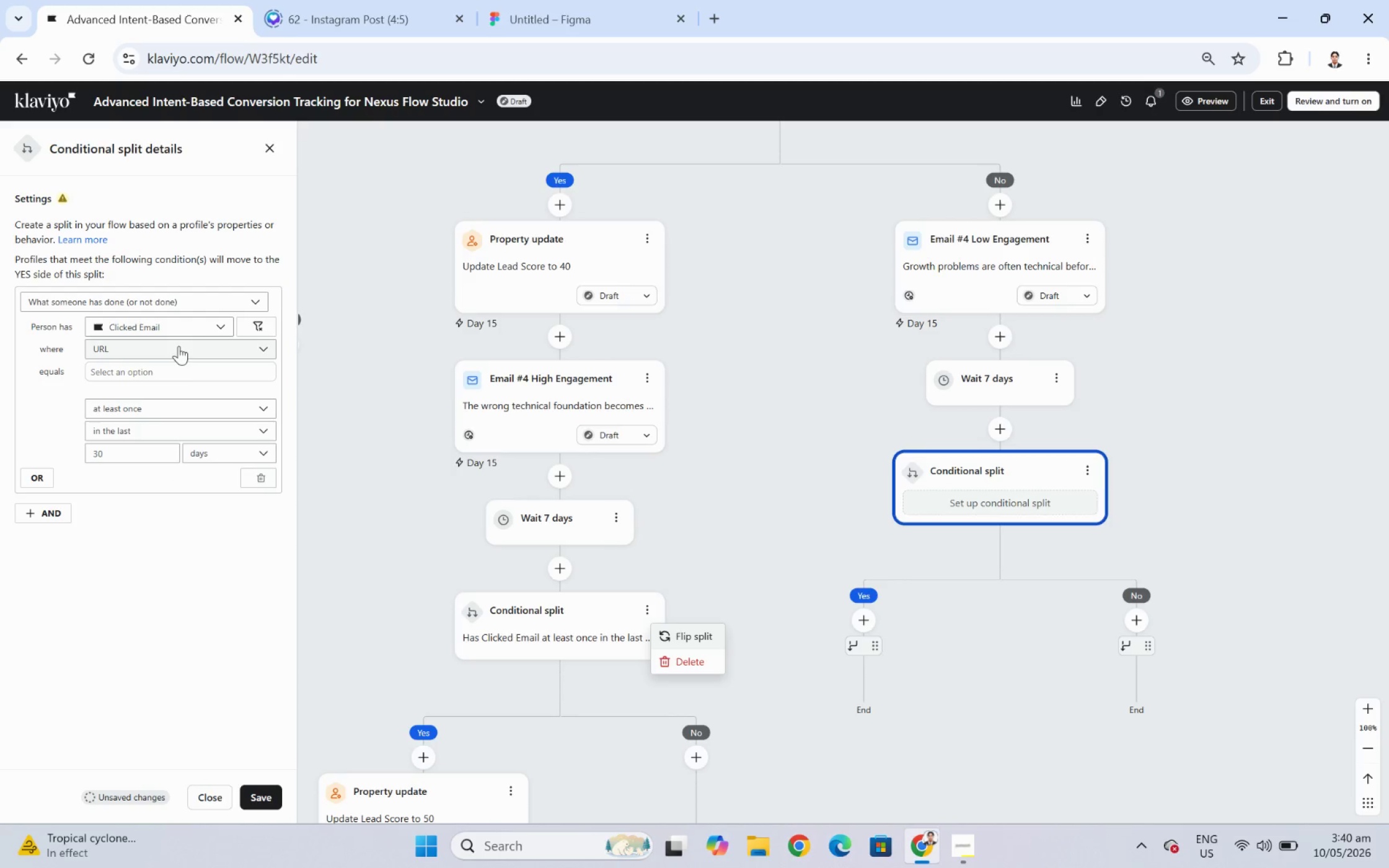 
key(Control+V)
 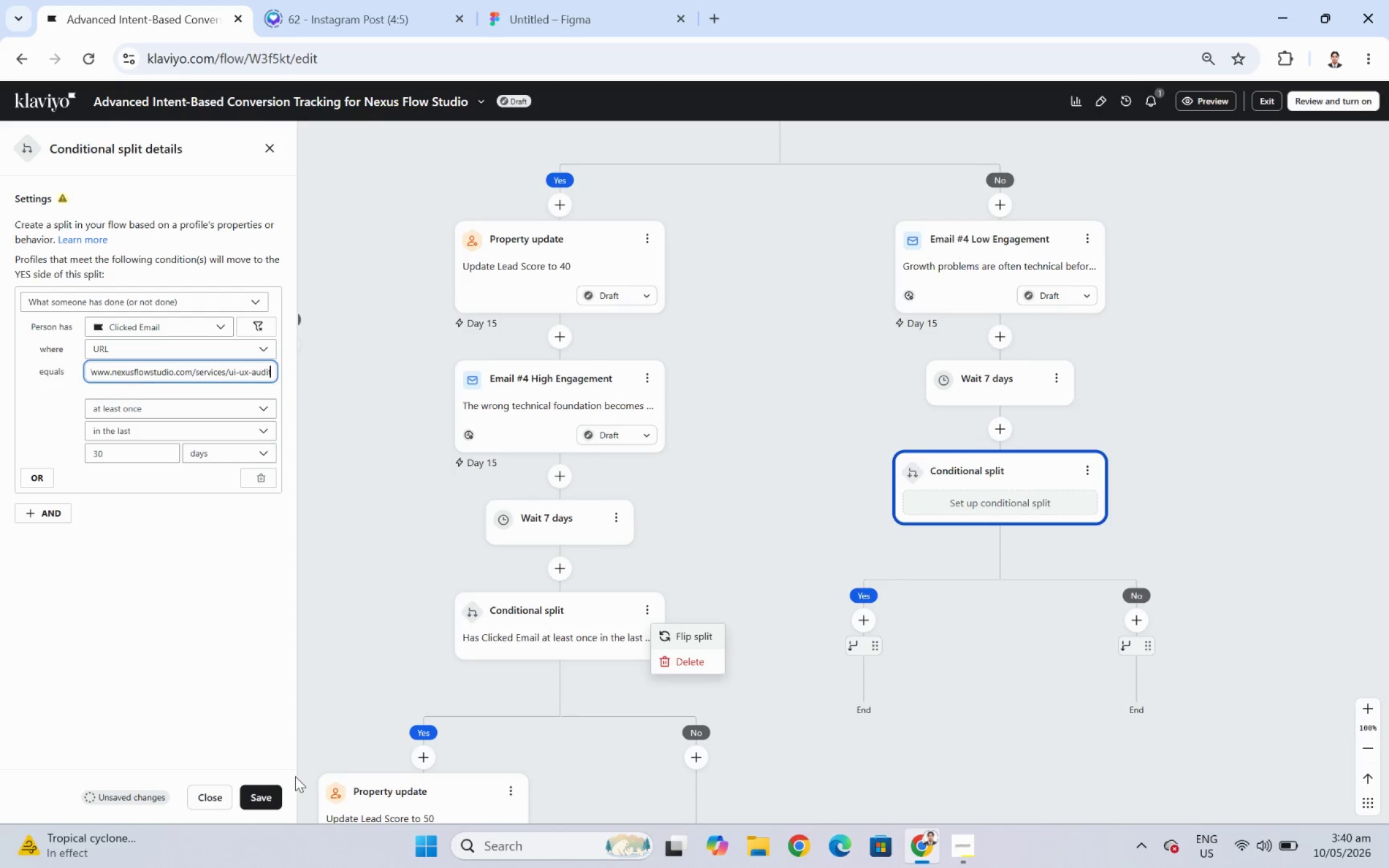 
left_click([275, 794])
 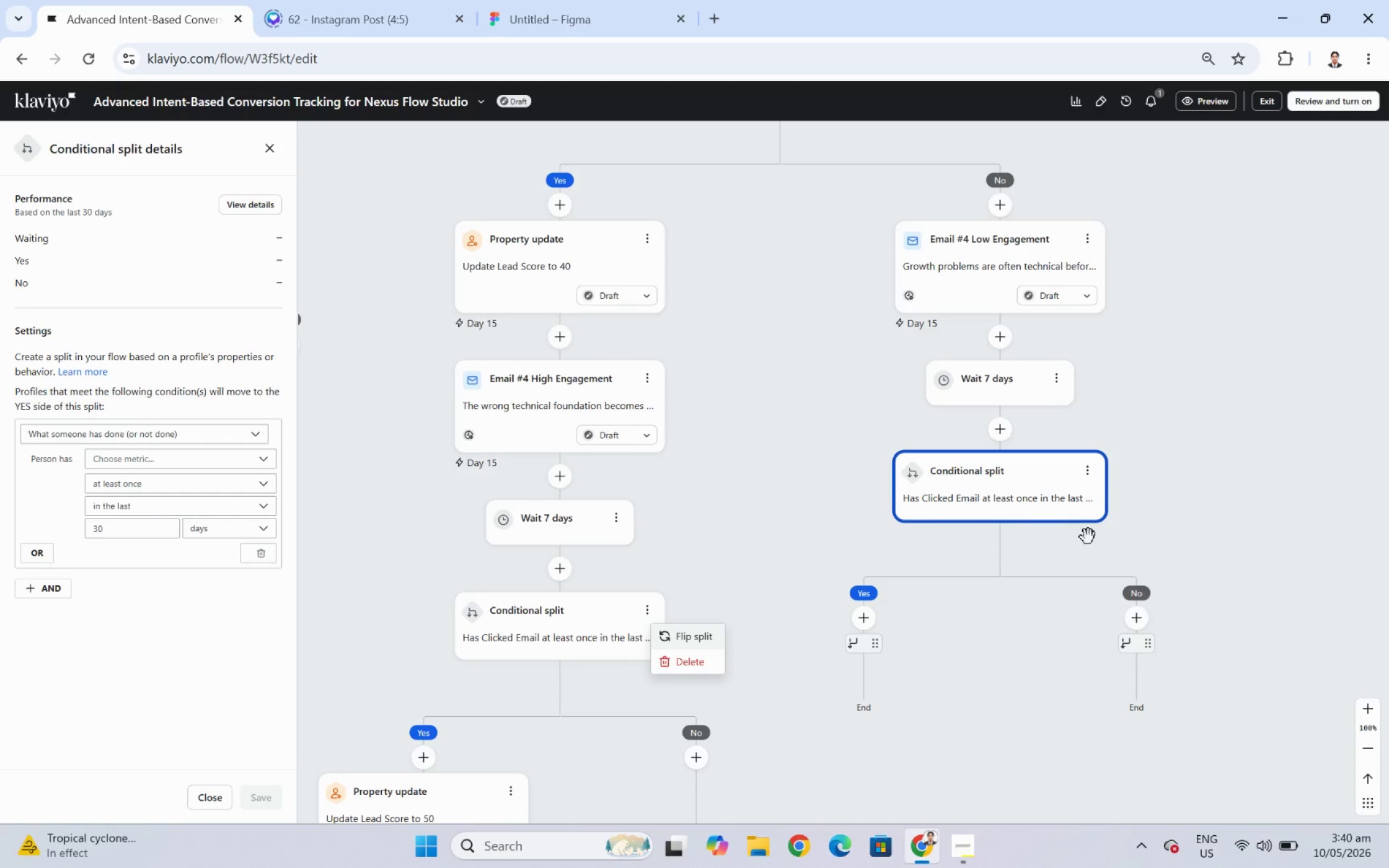 
wait(7.82)
 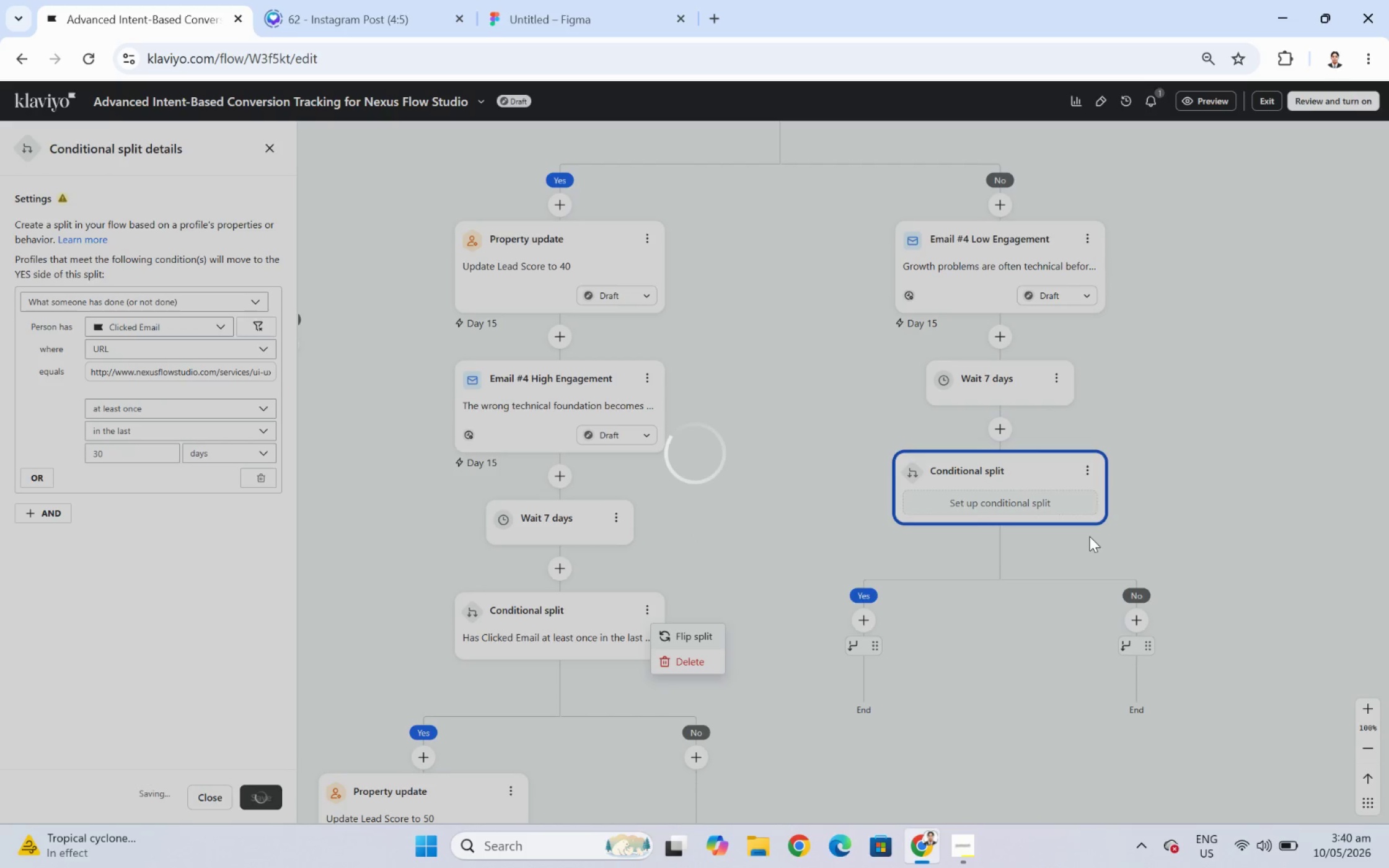 
left_click_drag(start_coordinate=[1010, 717], to_coordinate=[1051, 680])
 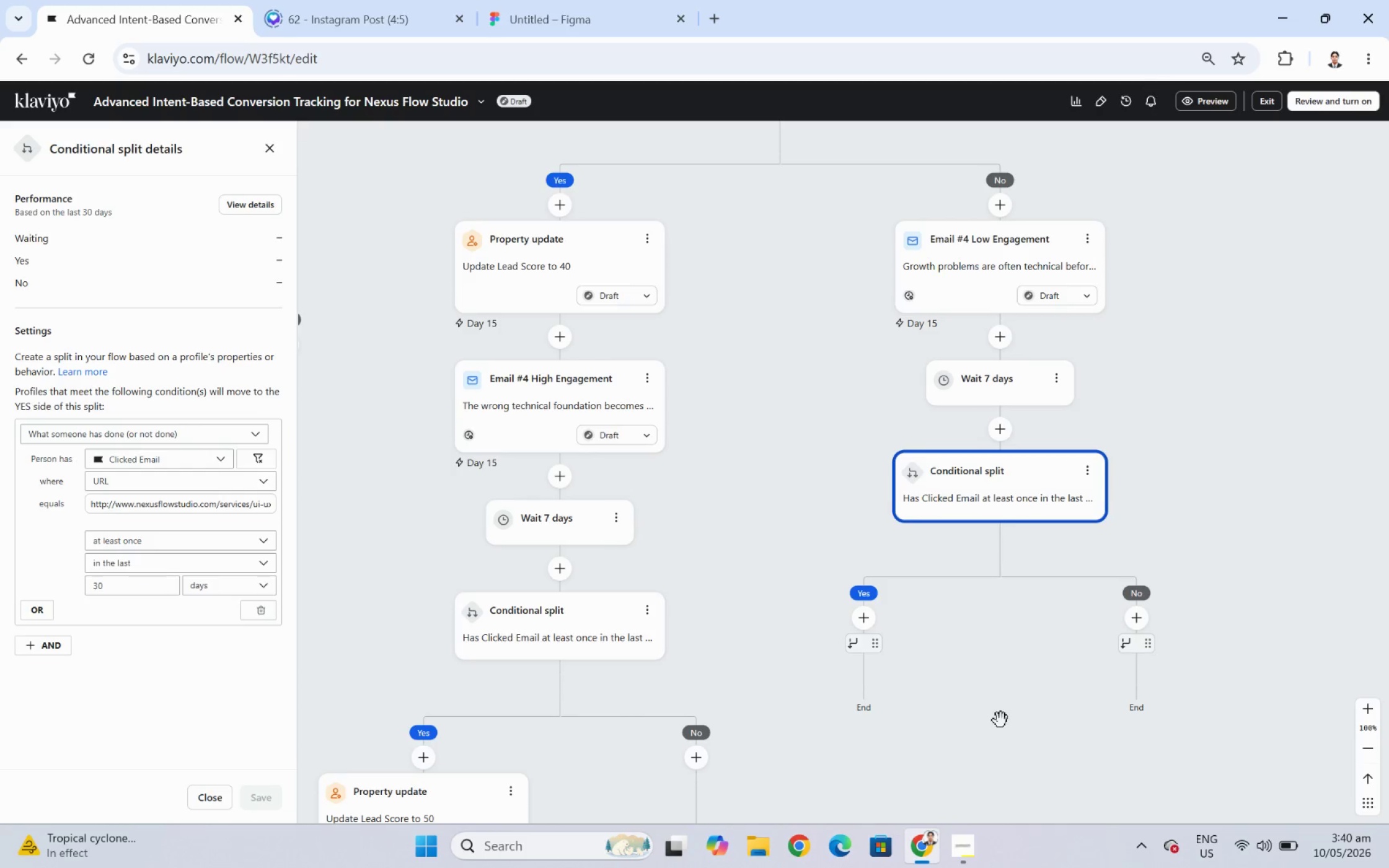 
left_click_drag(start_coordinate=[1000, 720], to_coordinate=[1051, 681])
 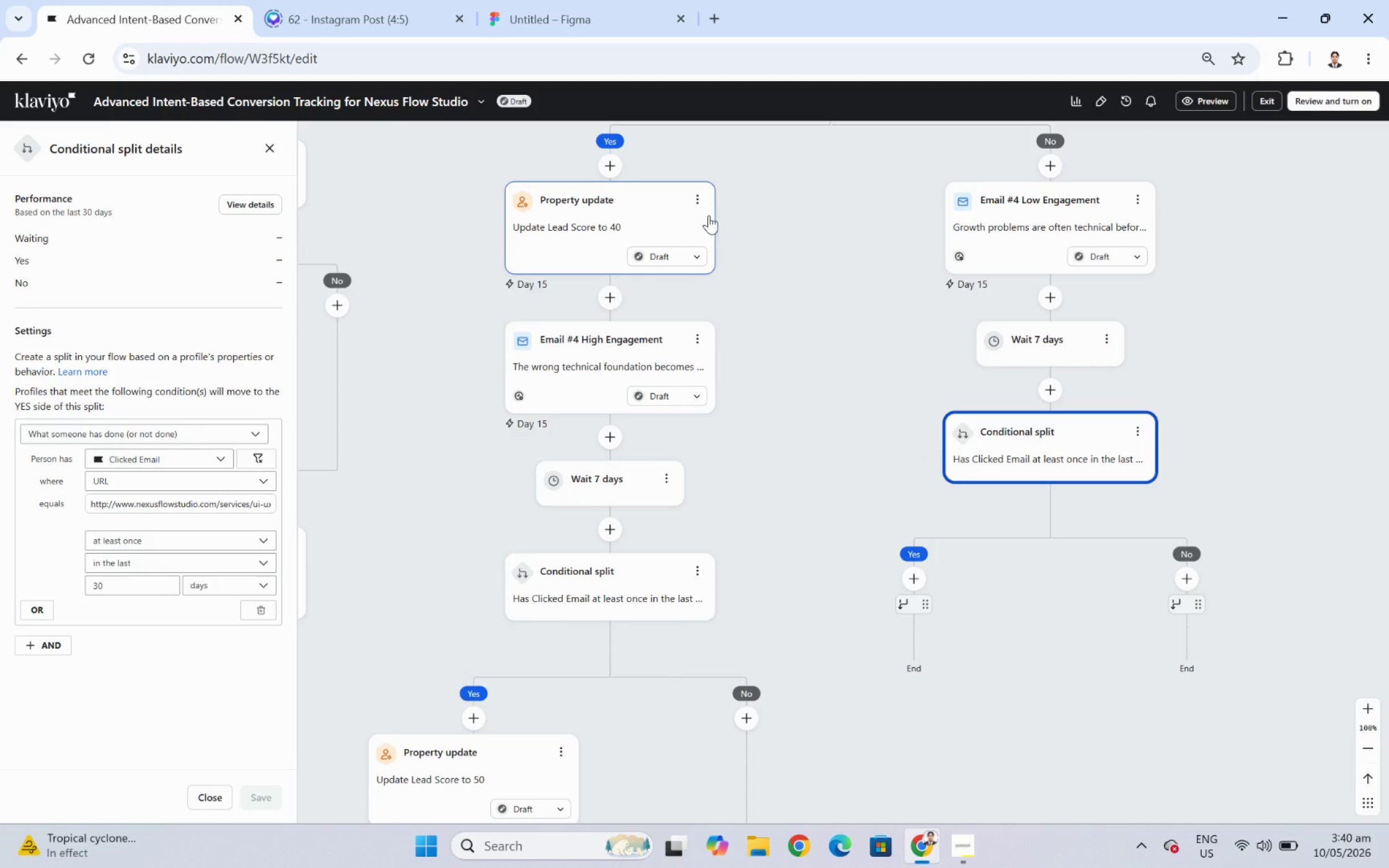 
left_click([704, 198])
 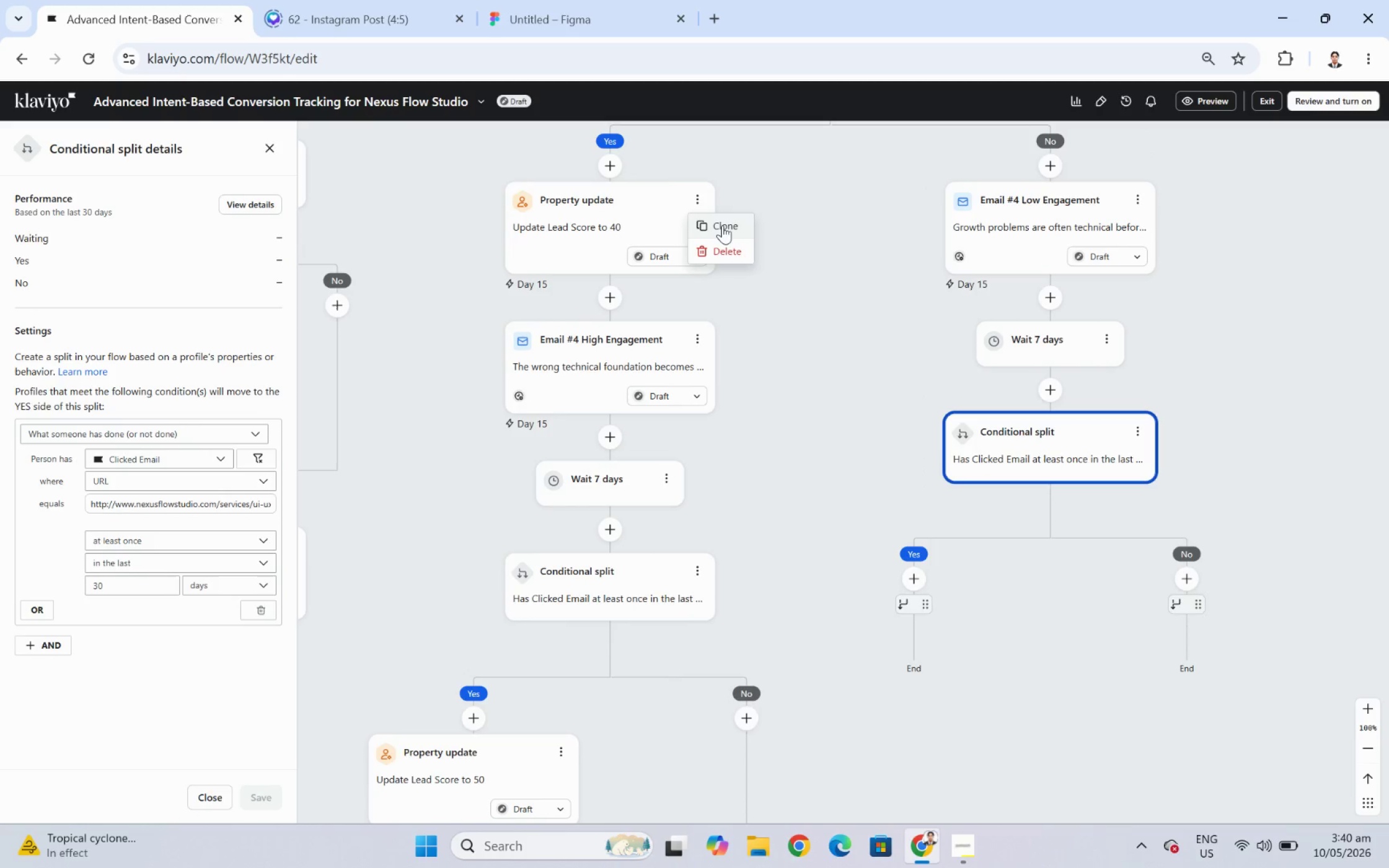 
left_click([722, 225])
 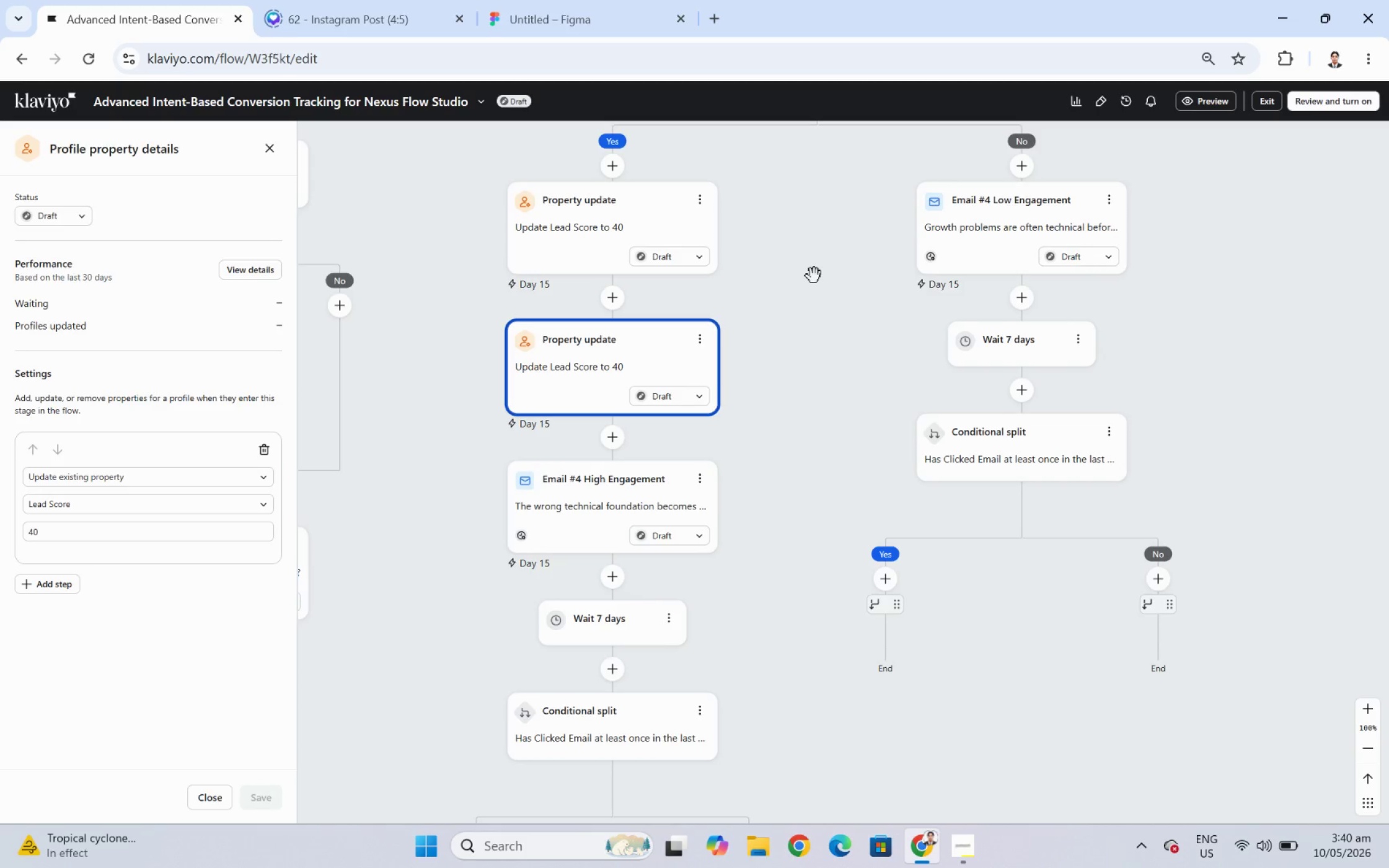 
wait(5.96)
 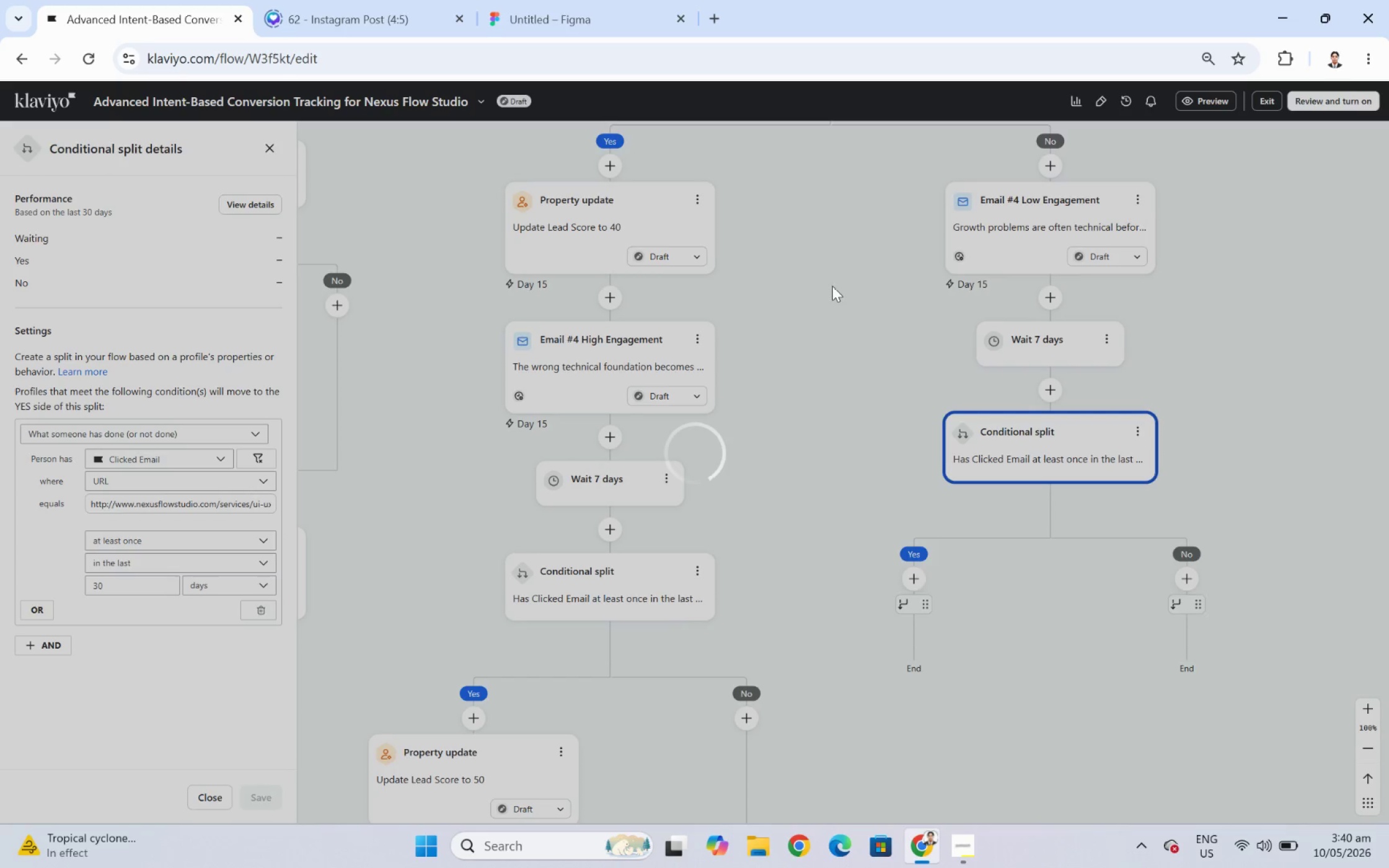 
left_click_drag(start_coordinate=[569, 348], to_coordinate=[874, 574])
 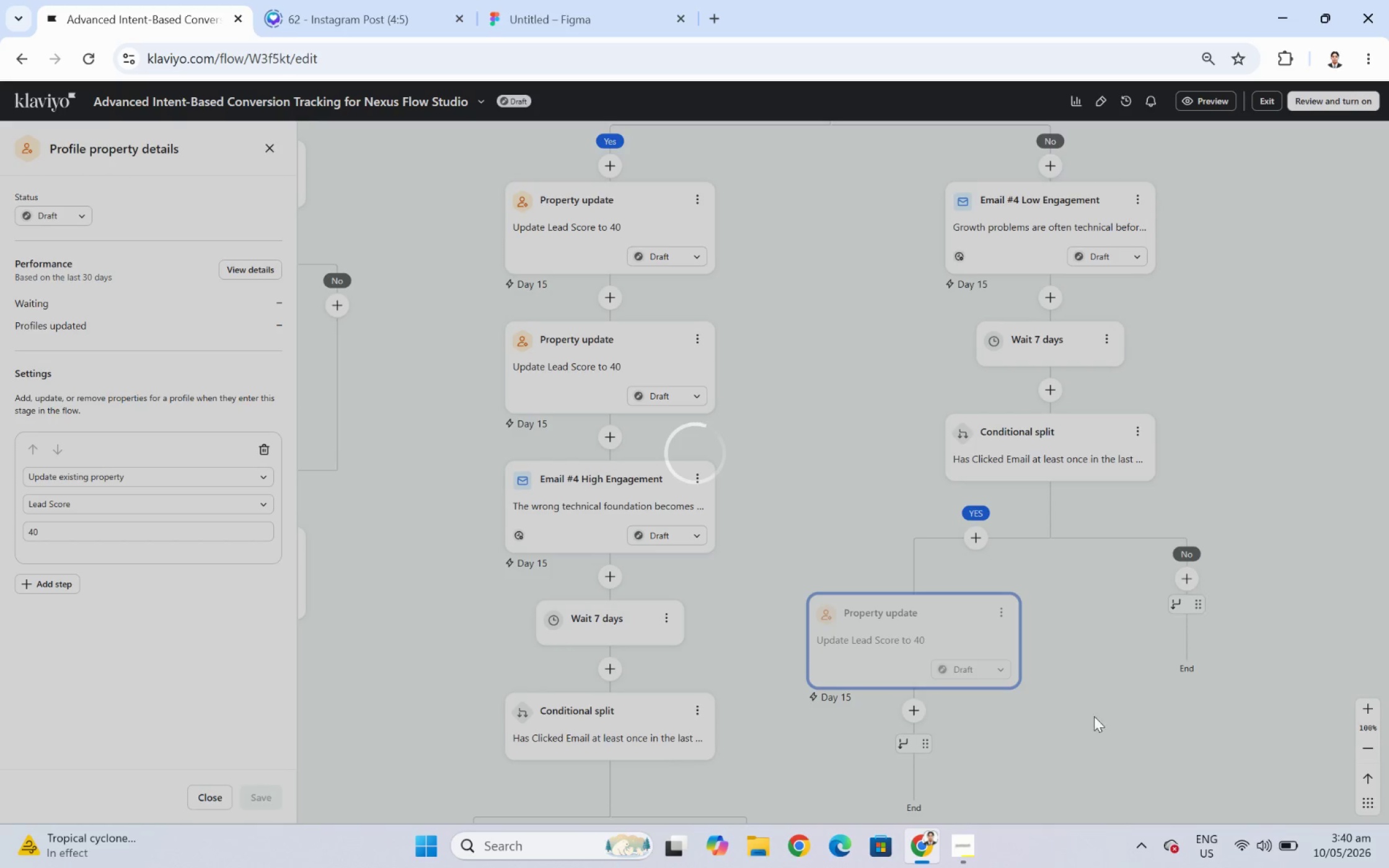 
left_click_drag(start_coordinate=[1126, 746], to_coordinate=[1058, 583])
 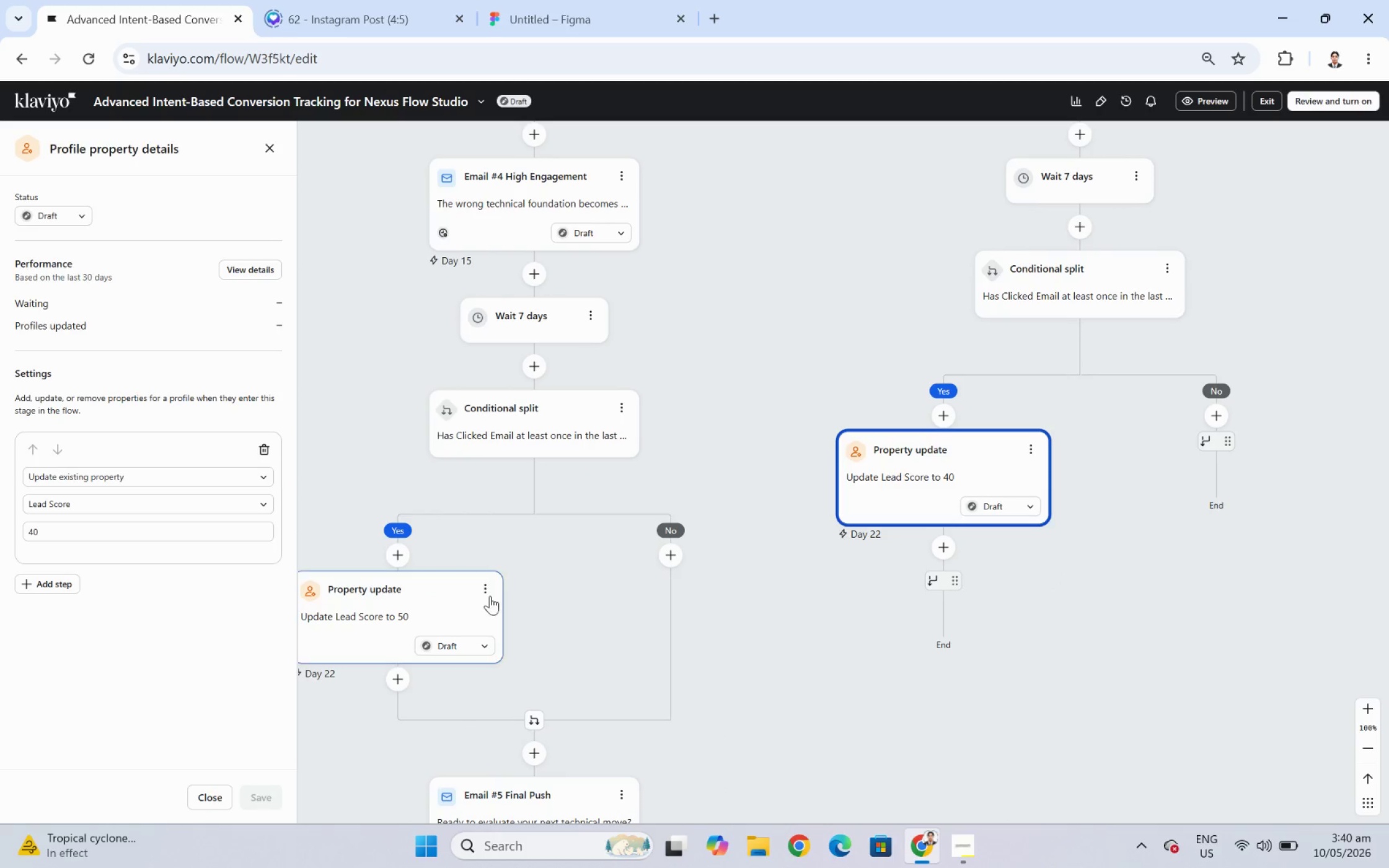 
left_click([489, 595])
 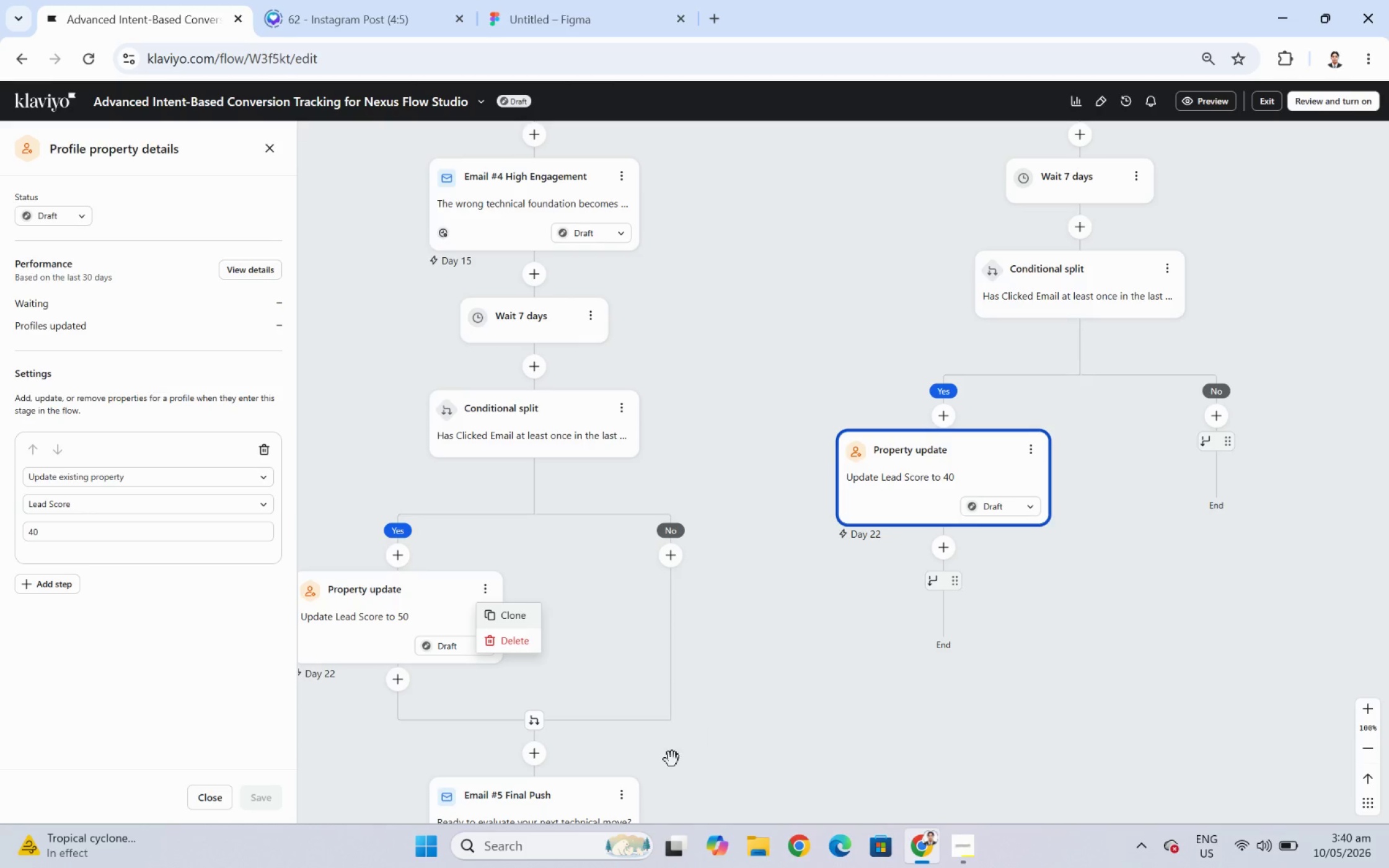 
left_click([625, 792])
 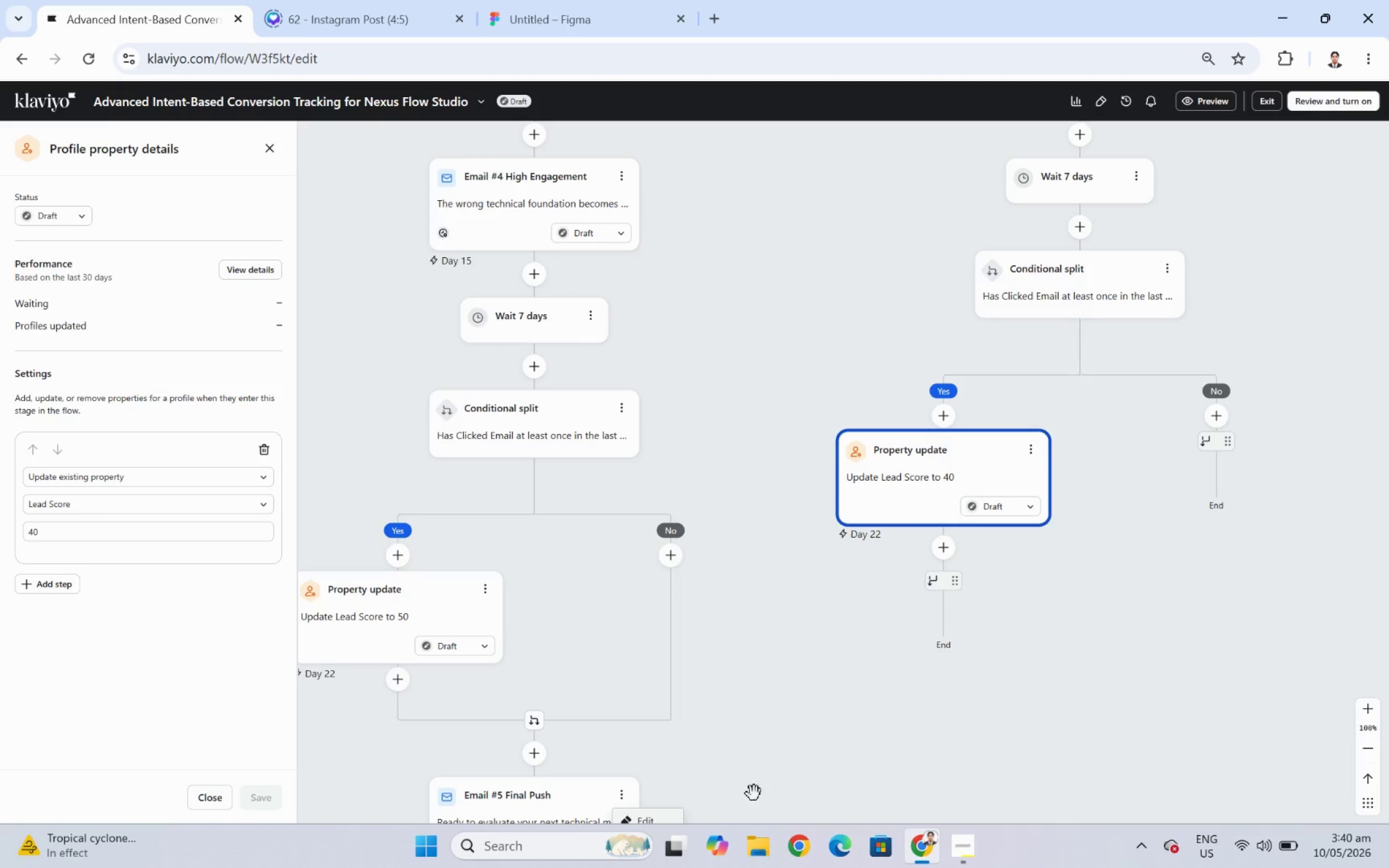 
left_click_drag(start_coordinate=[849, 788], to_coordinate=[860, 674])
 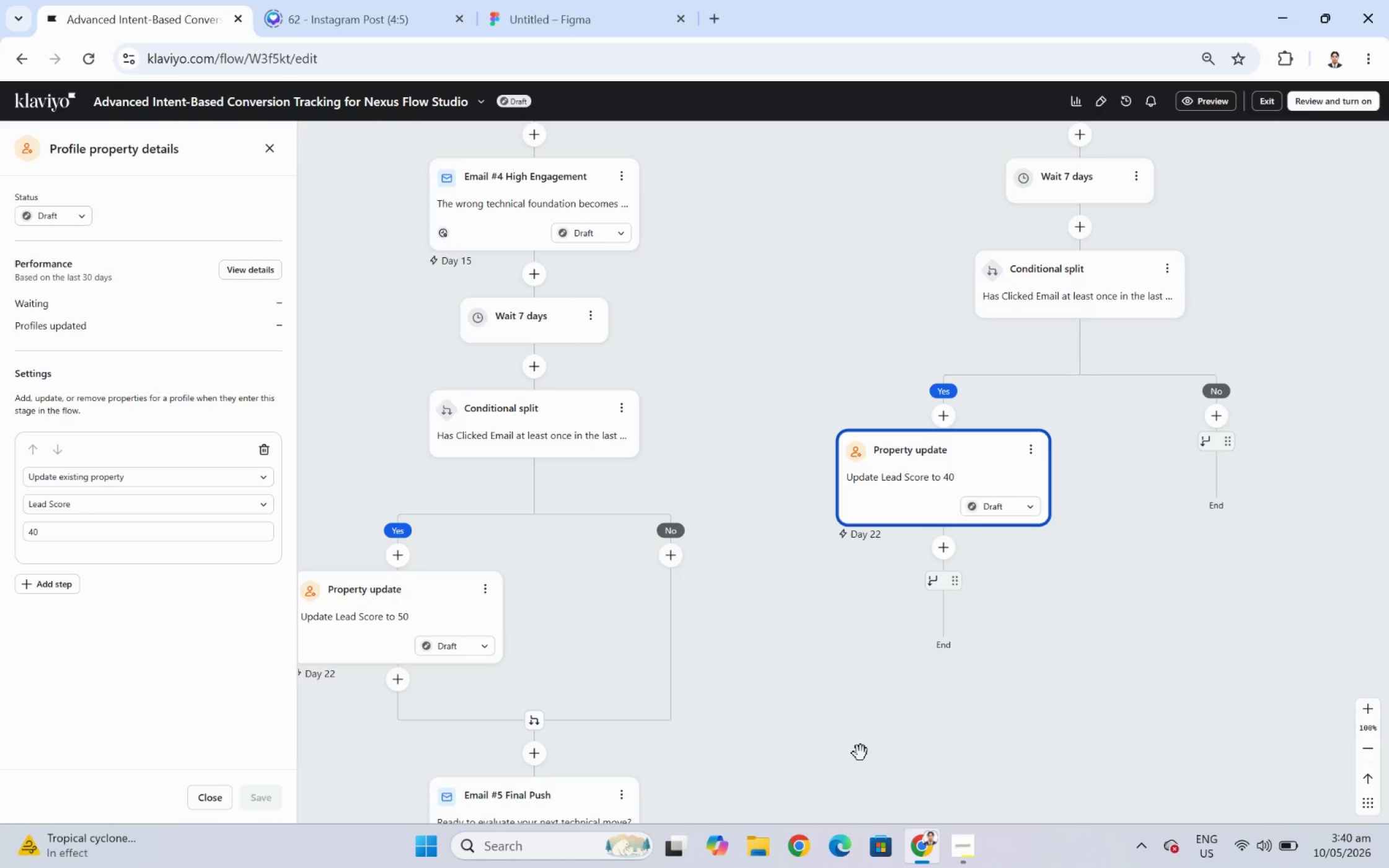 
left_click_drag(start_coordinate=[857, 739], to_coordinate=[857, 713])
 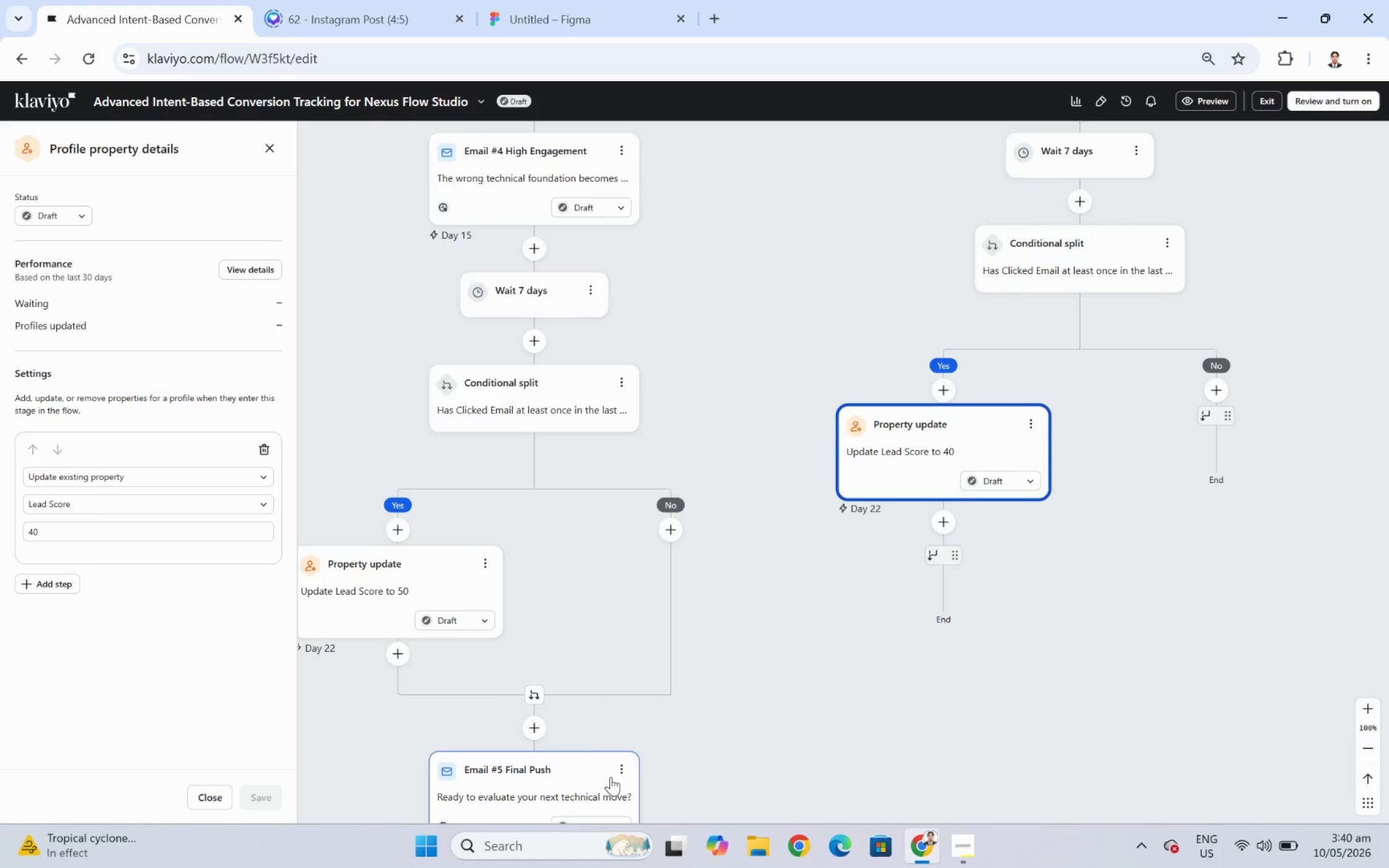 
left_click([619, 766])
 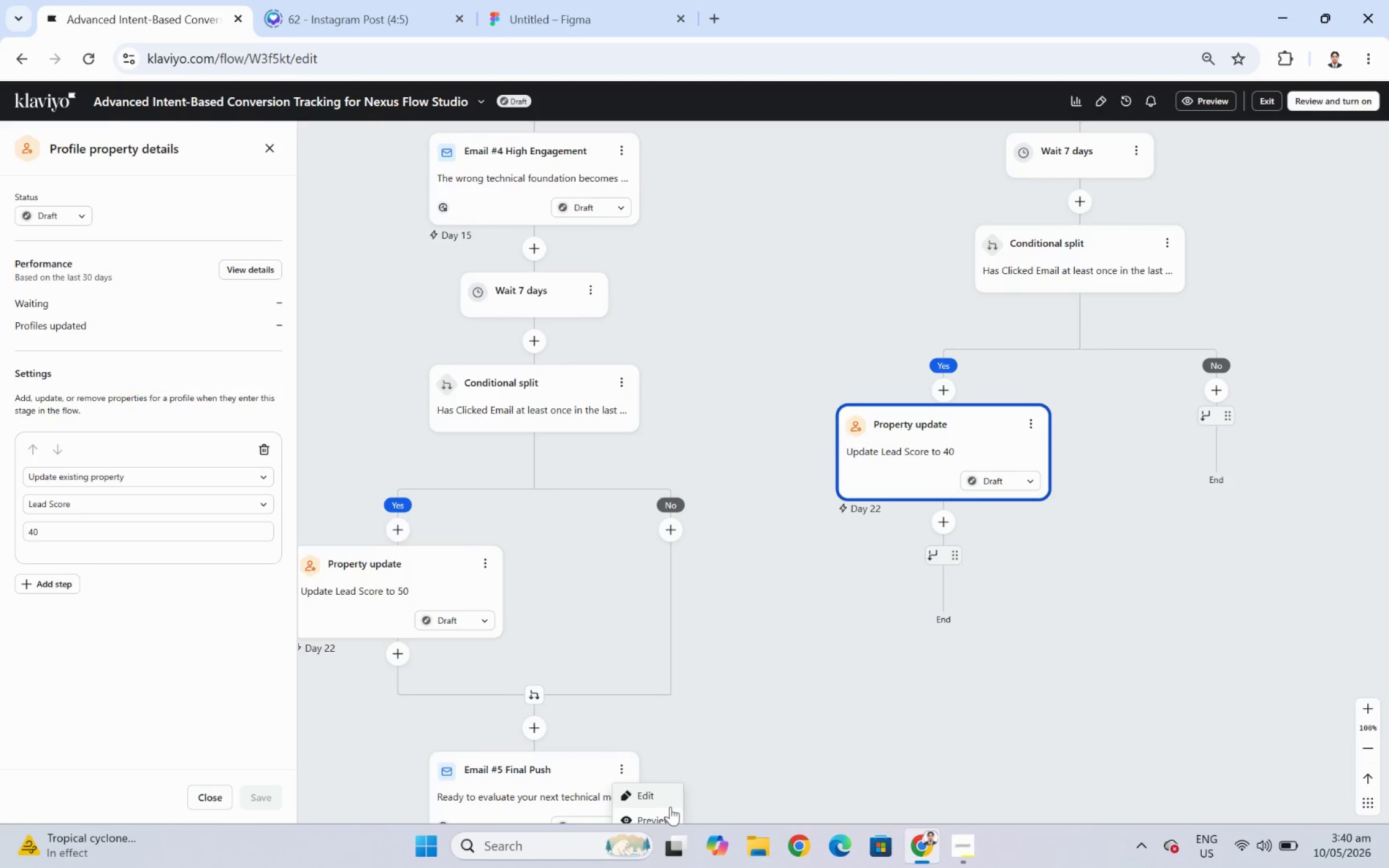 
left_click_drag(start_coordinate=[813, 806], to_coordinate=[823, 687])
 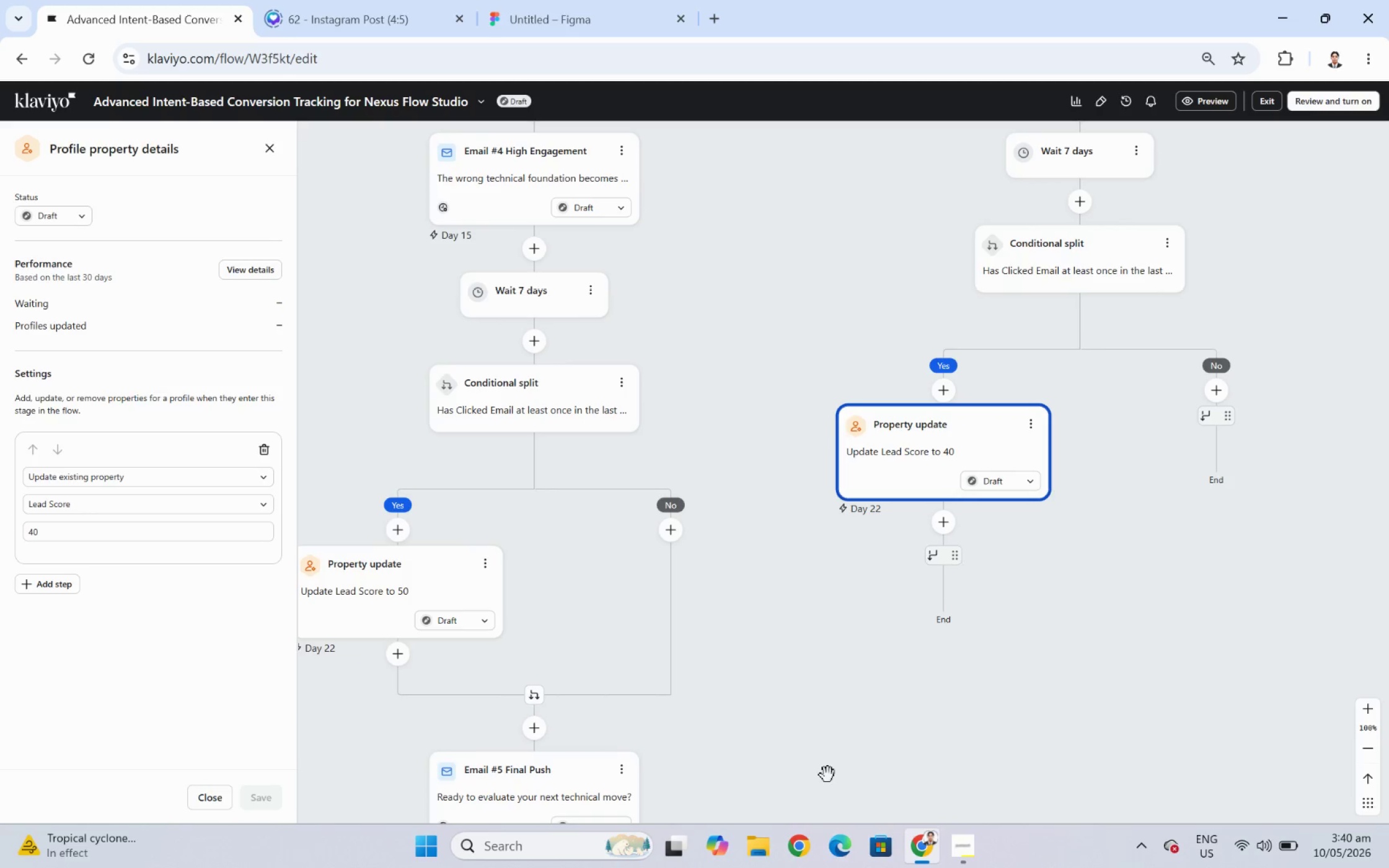 
left_click_drag(start_coordinate=[830, 769], to_coordinate=[831, 712])
 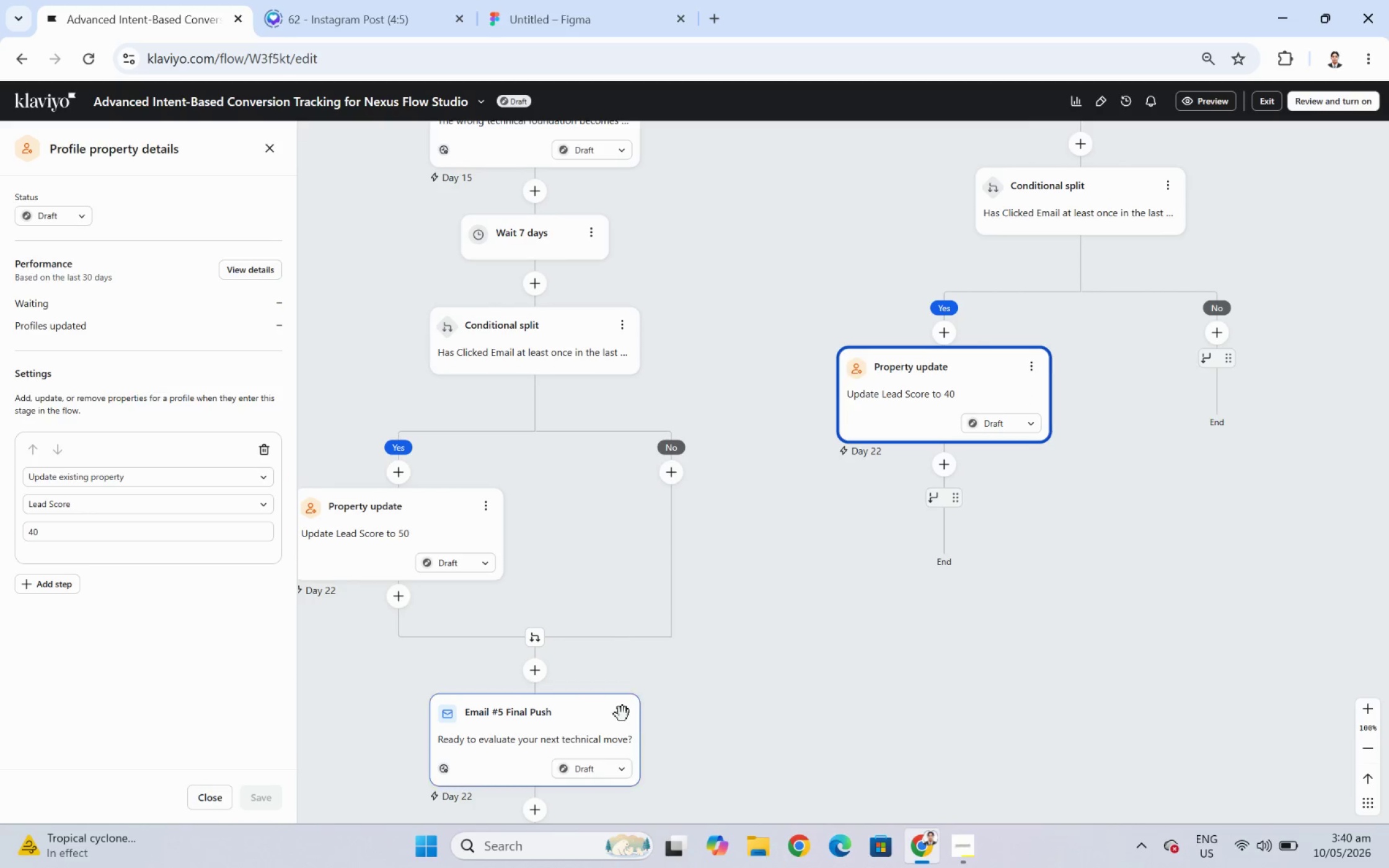 
left_click([614, 712])
 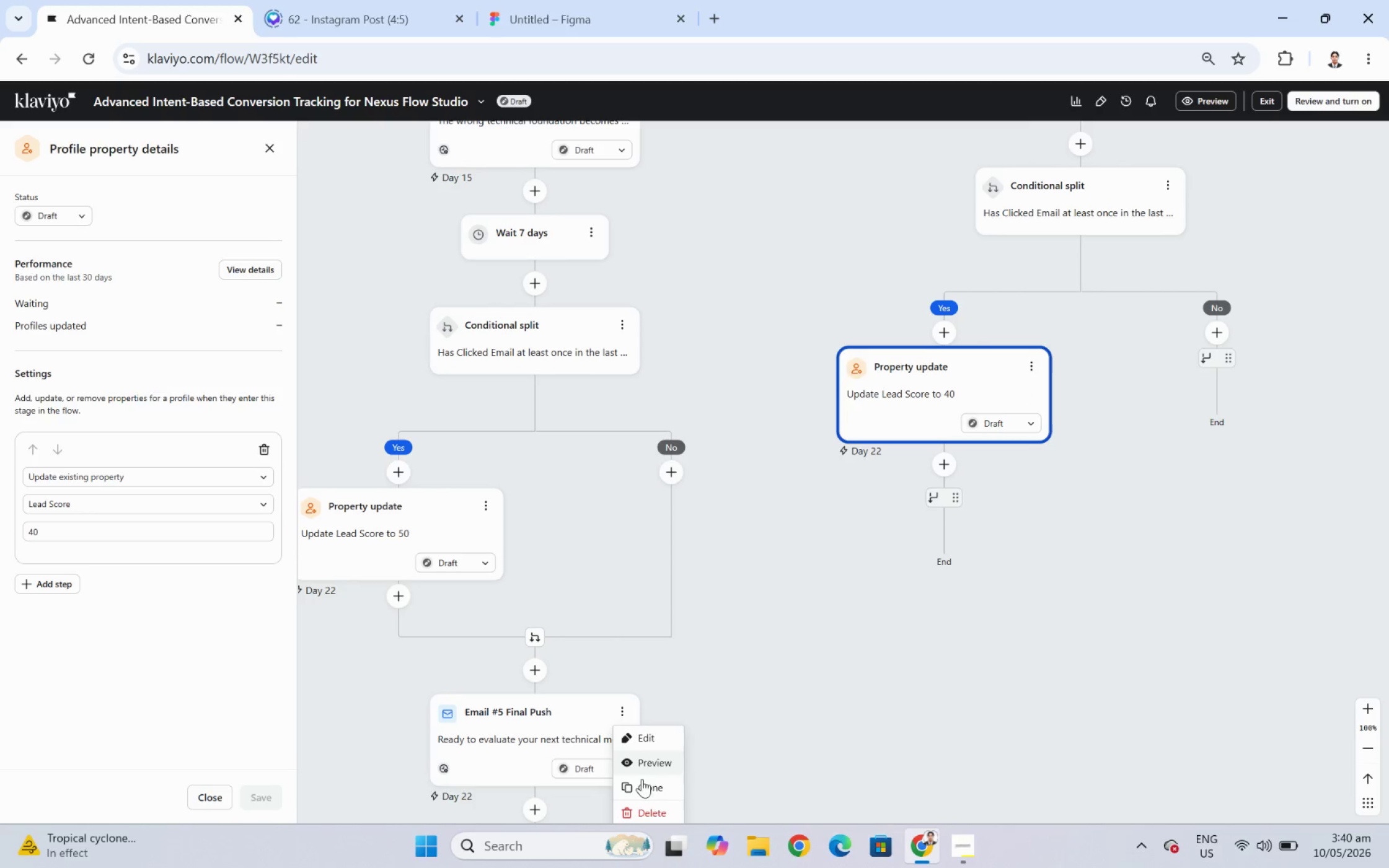 
left_click([645, 784])
 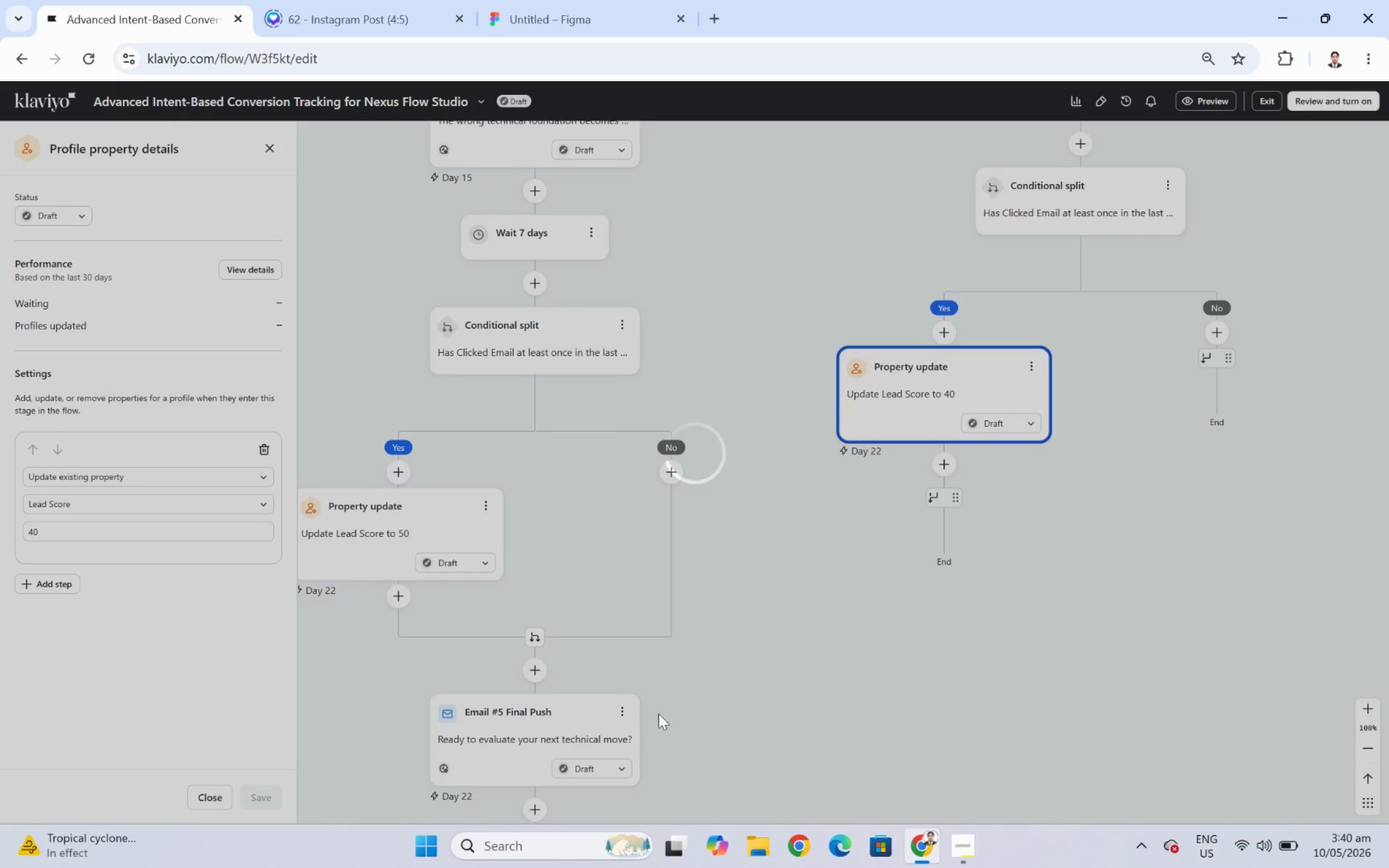 
wait(10.35)
 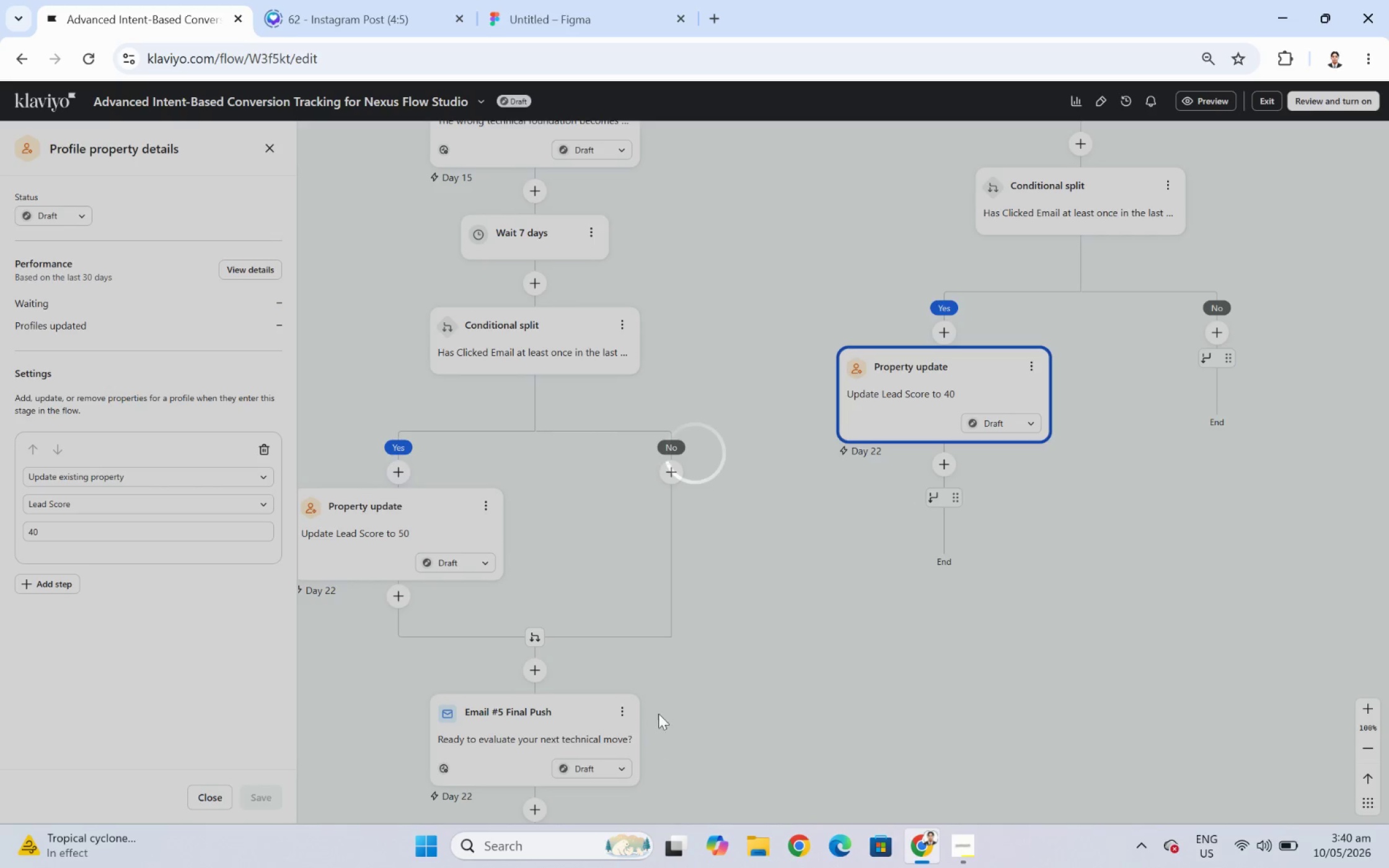 
left_click_drag(start_coordinate=[878, 751], to_coordinate=[889, 598])
 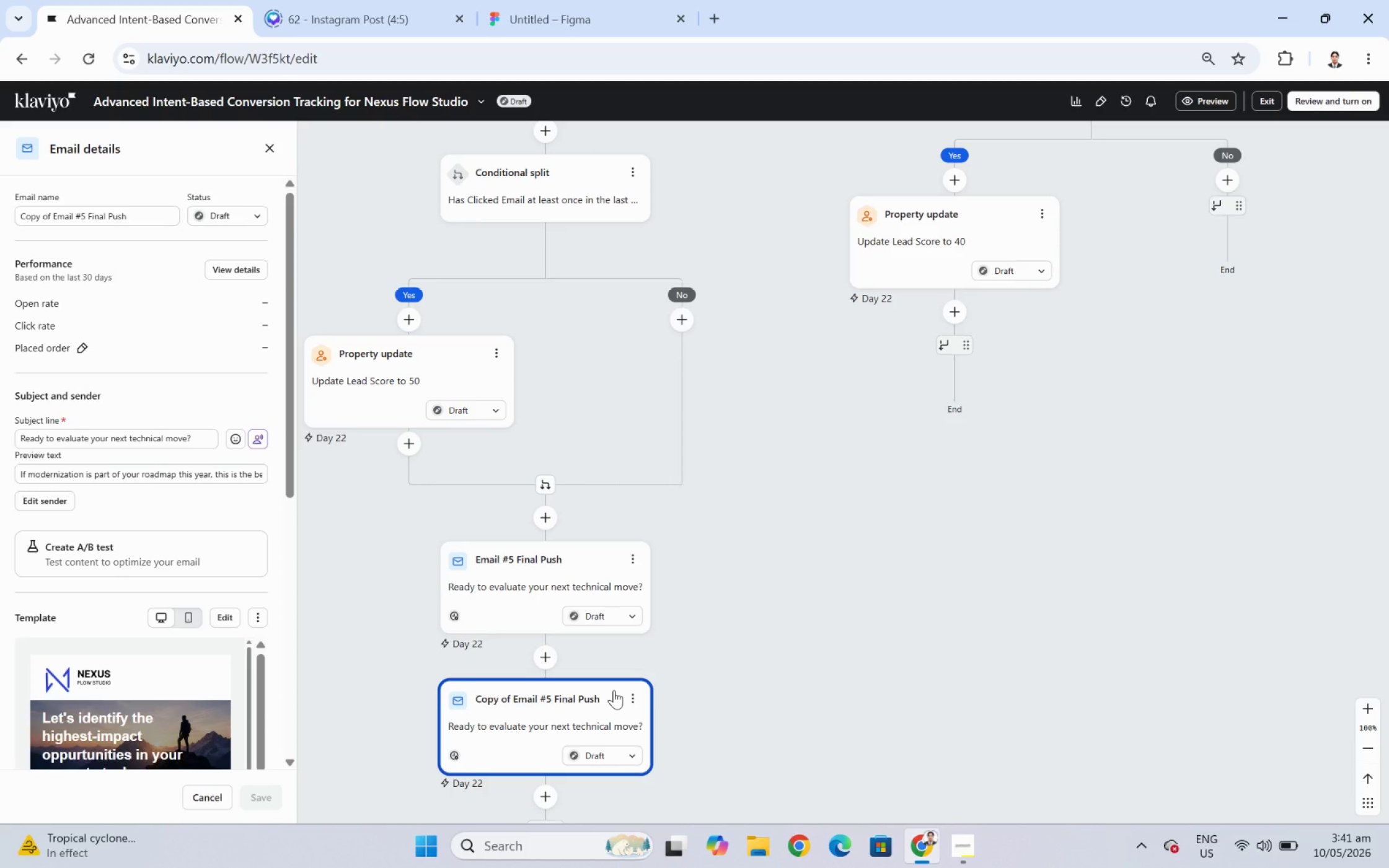 
wait(12.69)
 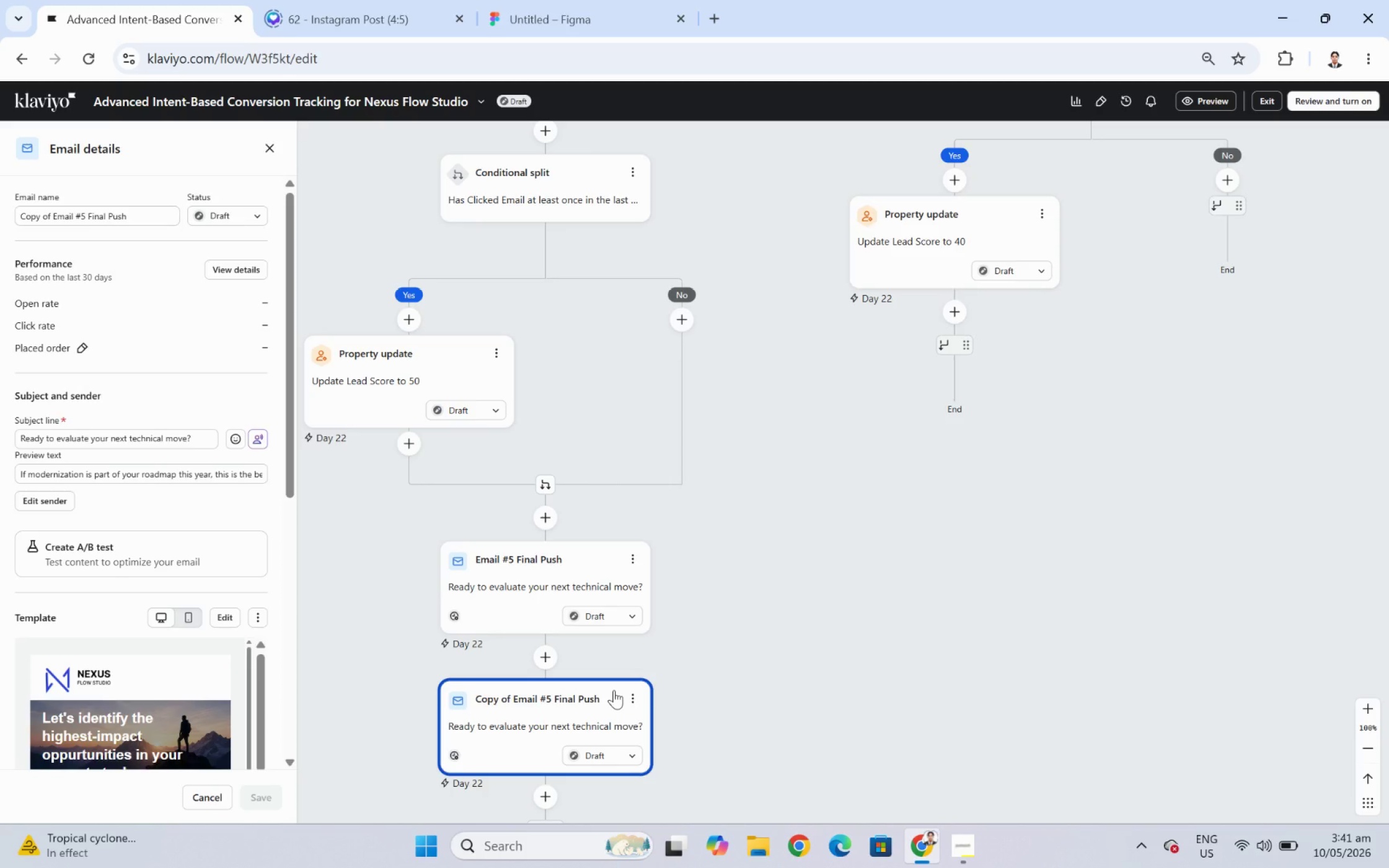 
left_click_drag(start_coordinate=[612, 695], to_coordinate=[995, 344])
 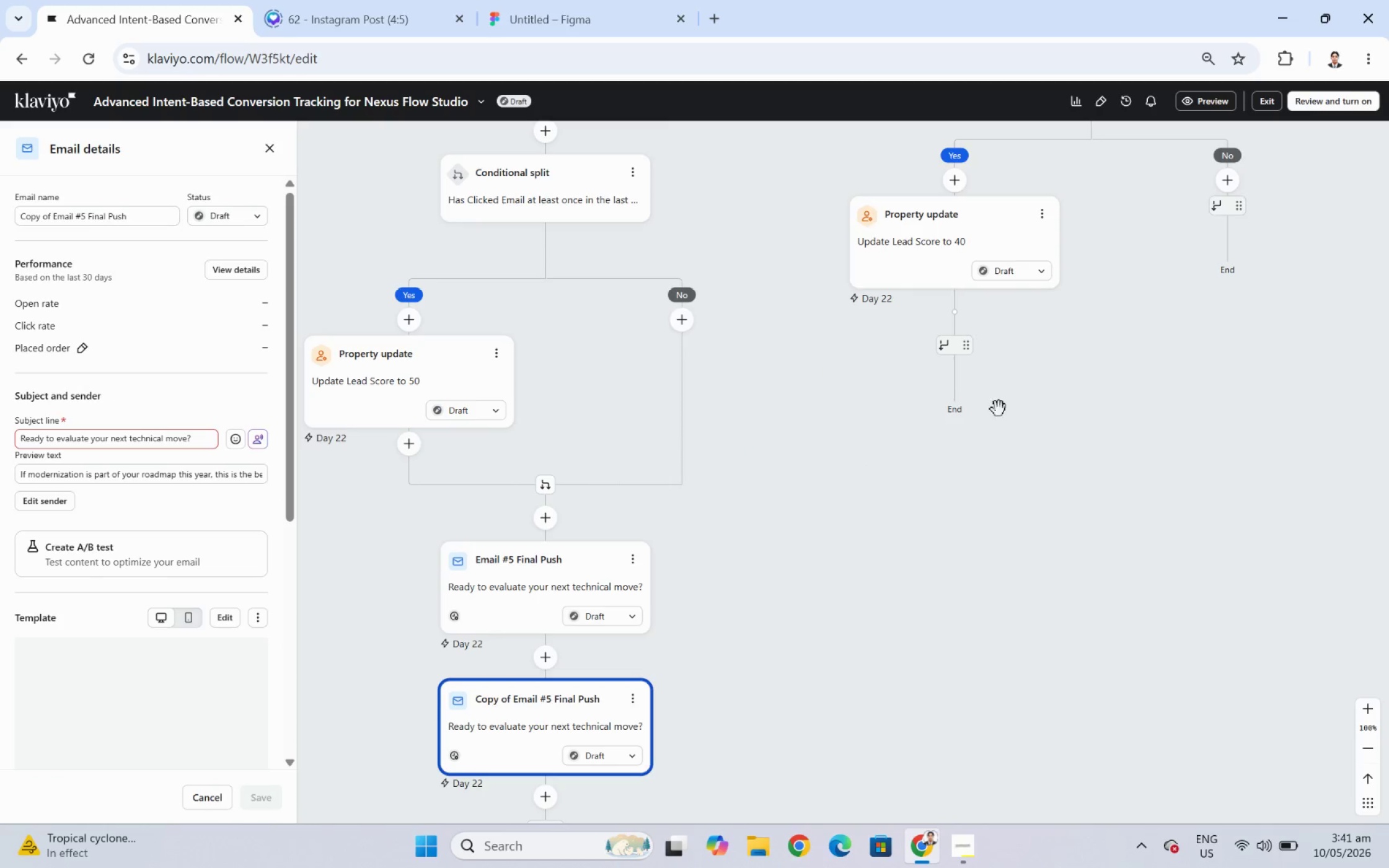 
wait(12.07)
 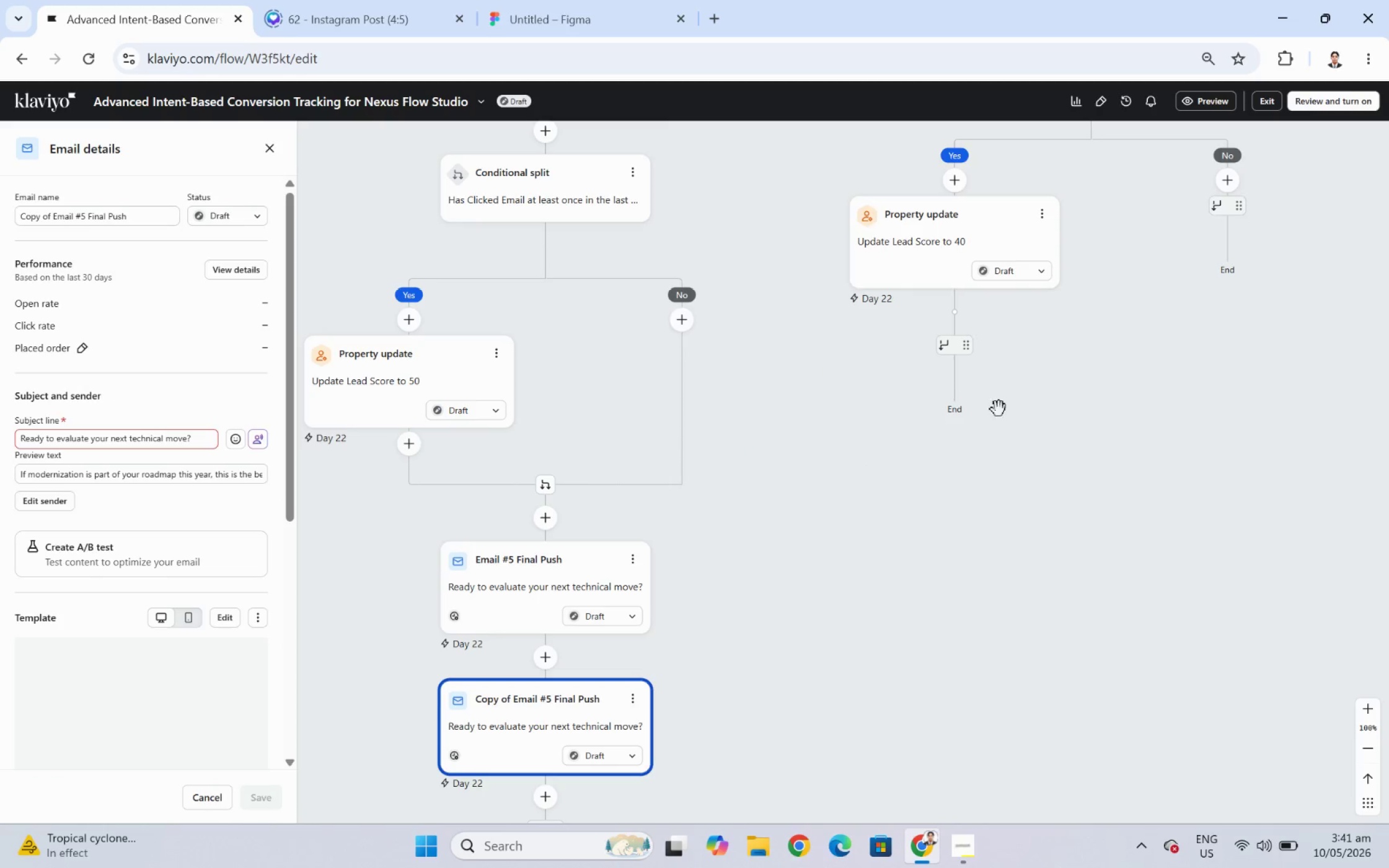 
left_click_drag(start_coordinate=[53, 216], to_coordinate=[0, 216])
 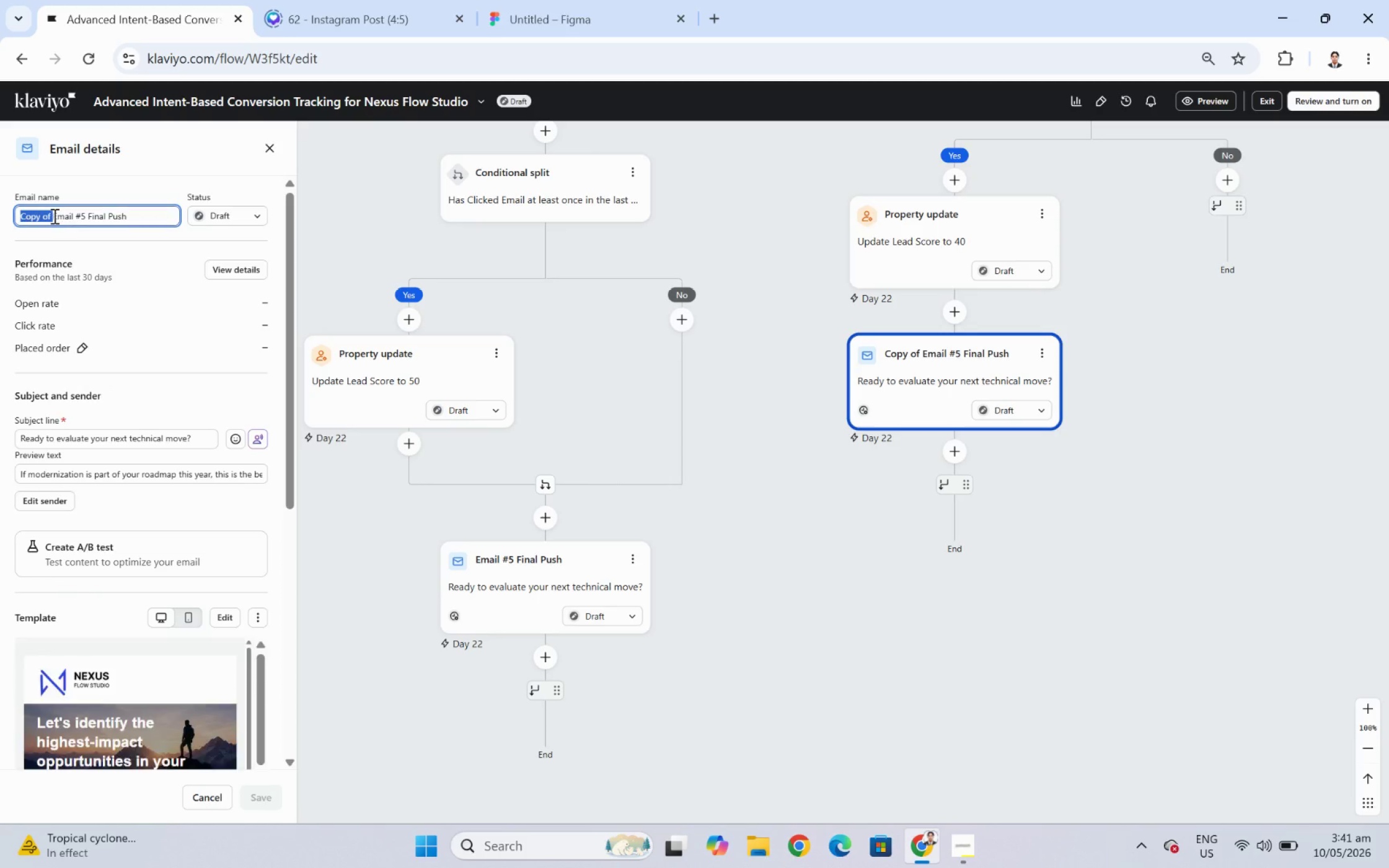 
key(Backspace)
 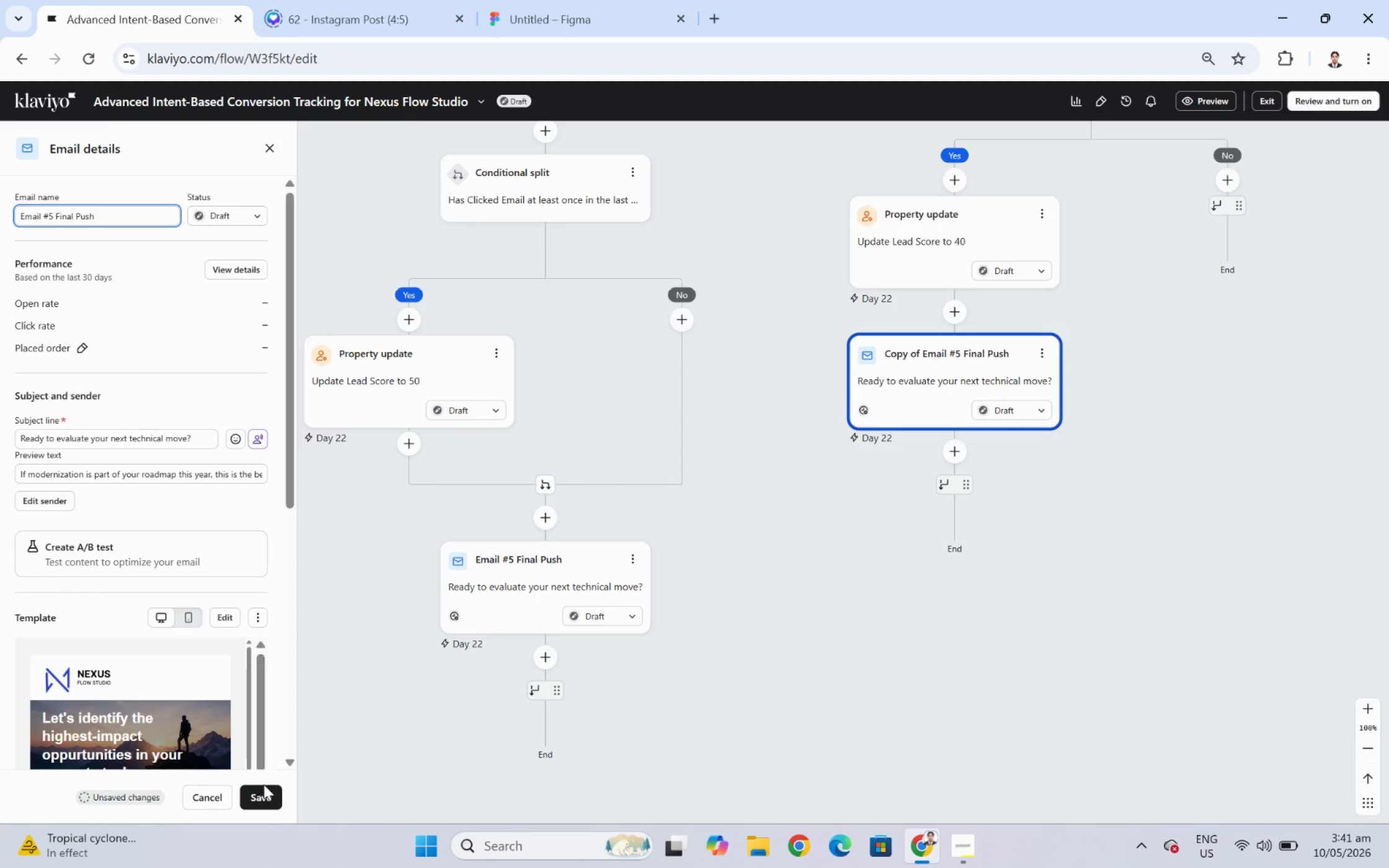 
left_click([263, 790])
 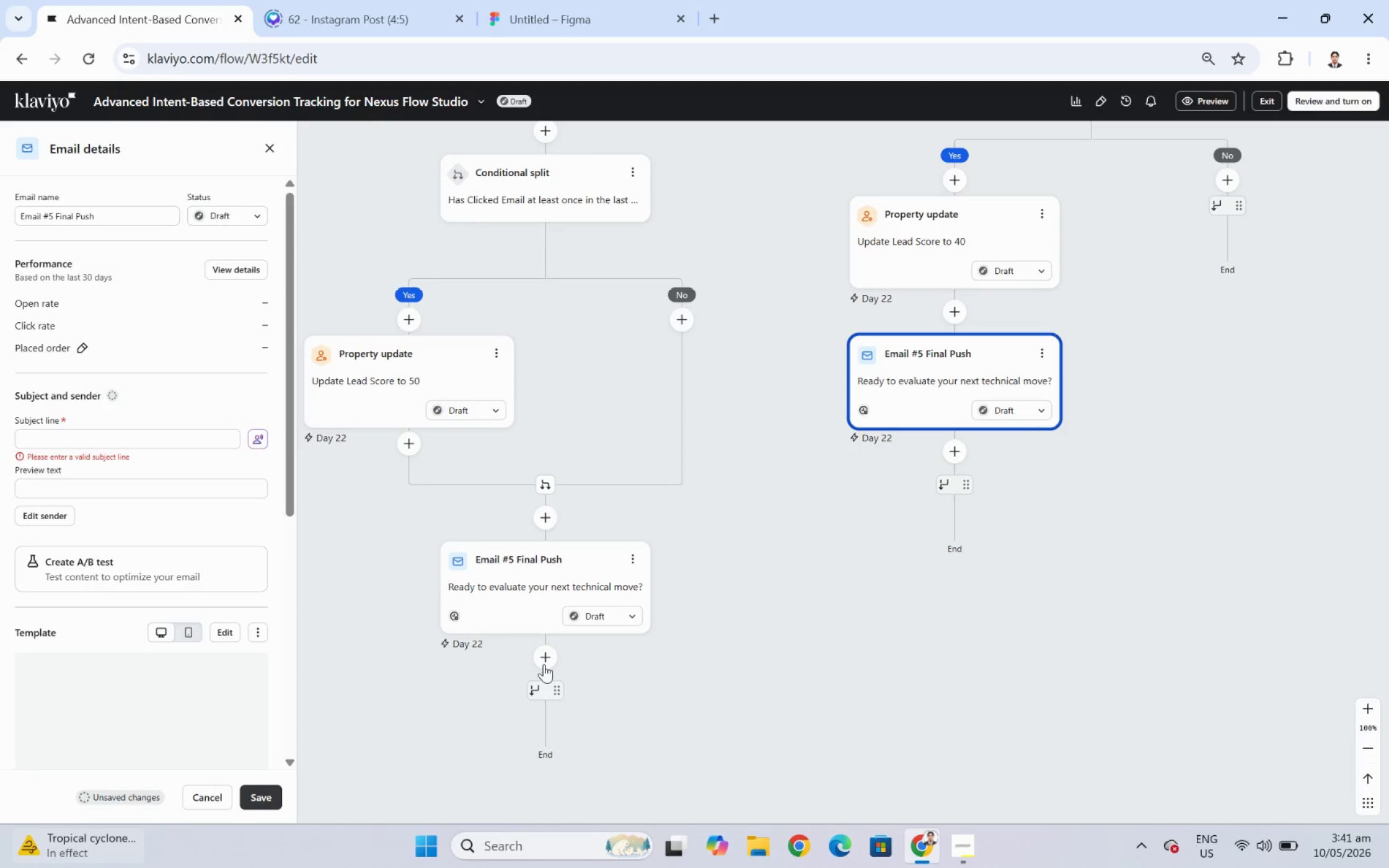 
wait(7.91)
 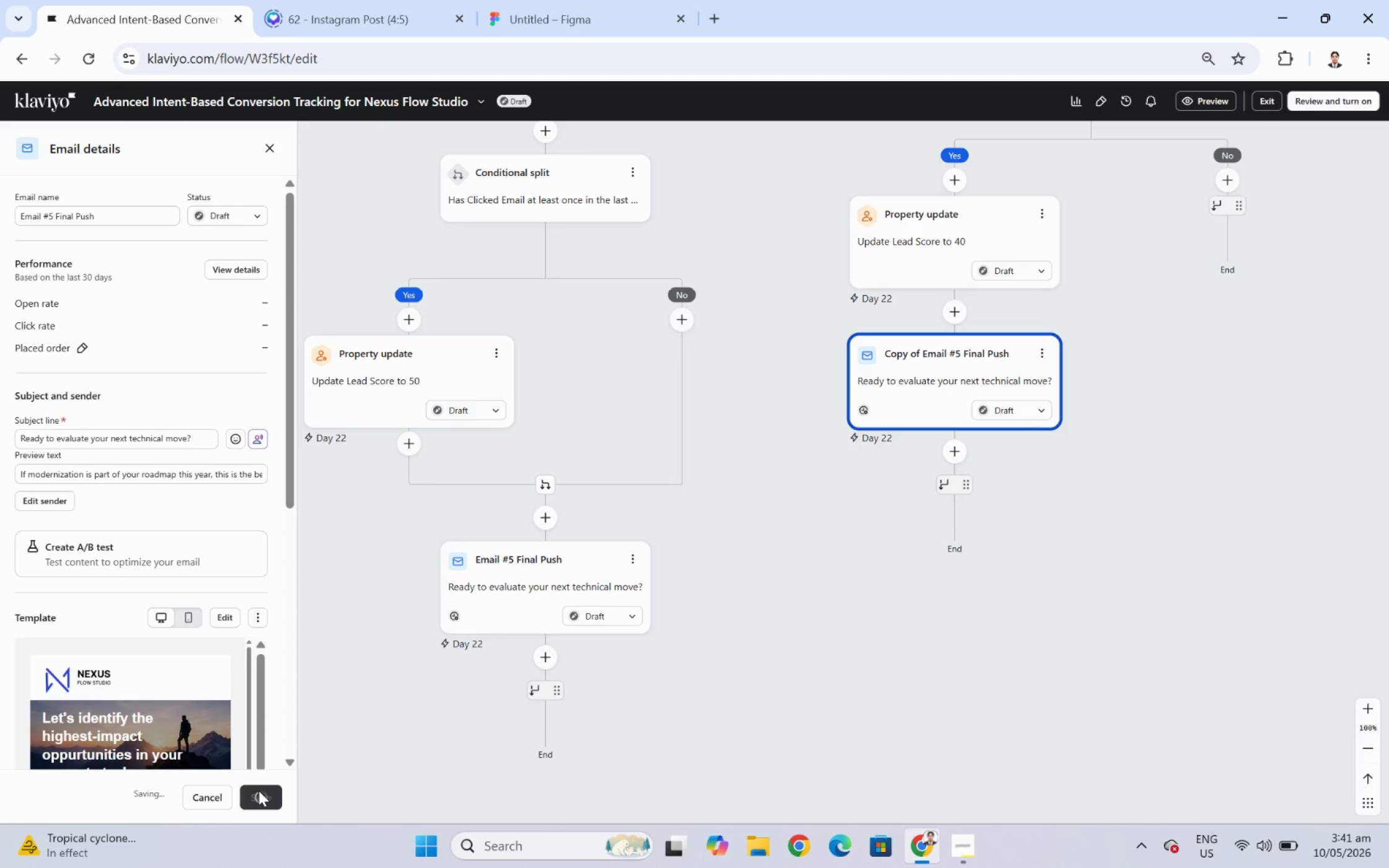 
left_click_drag(start_coordinate=[1230, 175], to_coordinate=[1173, 260])
 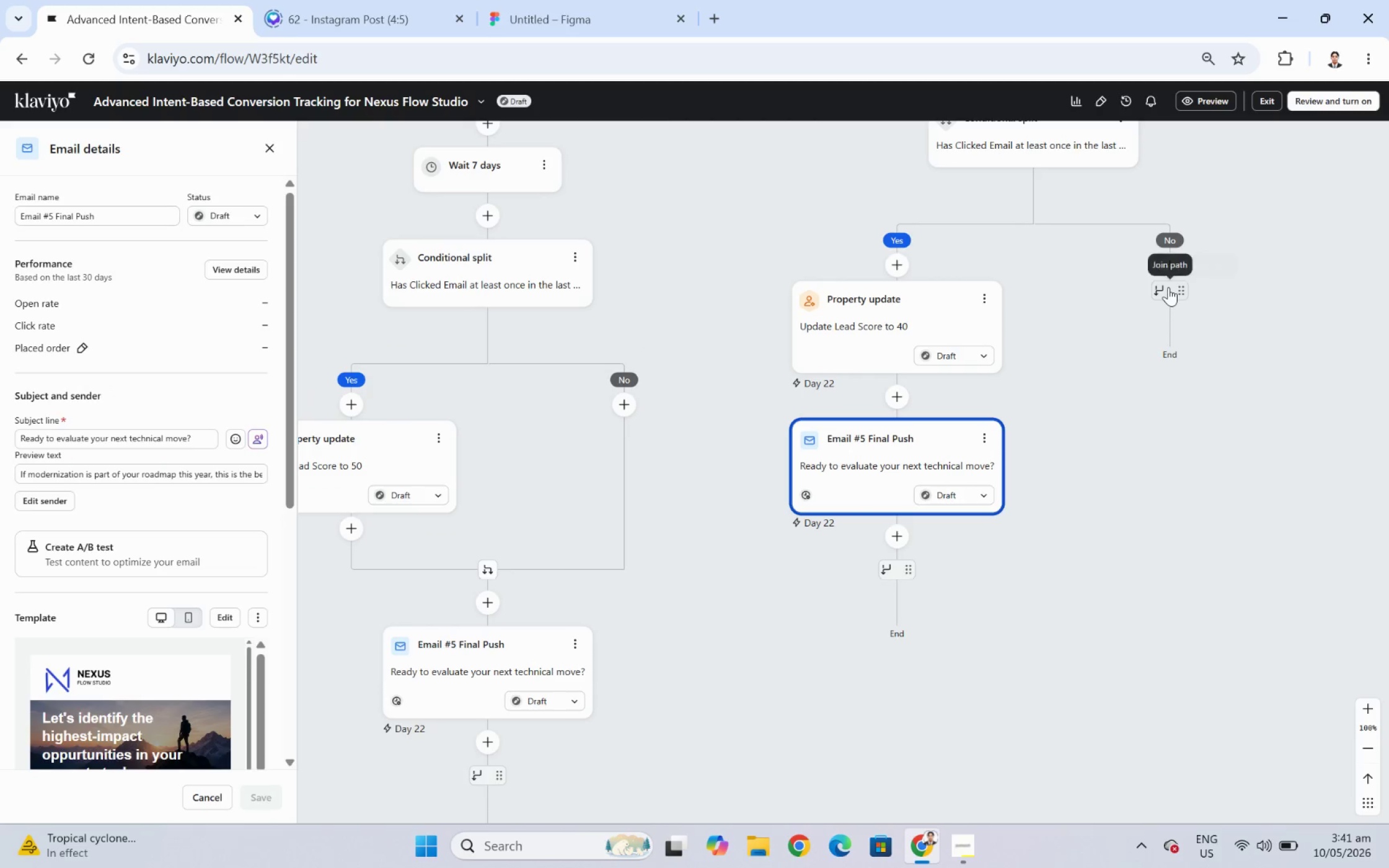 
left_click_drag(start_coordinate=[1168, 287], to_coordinate=[903, 400])
 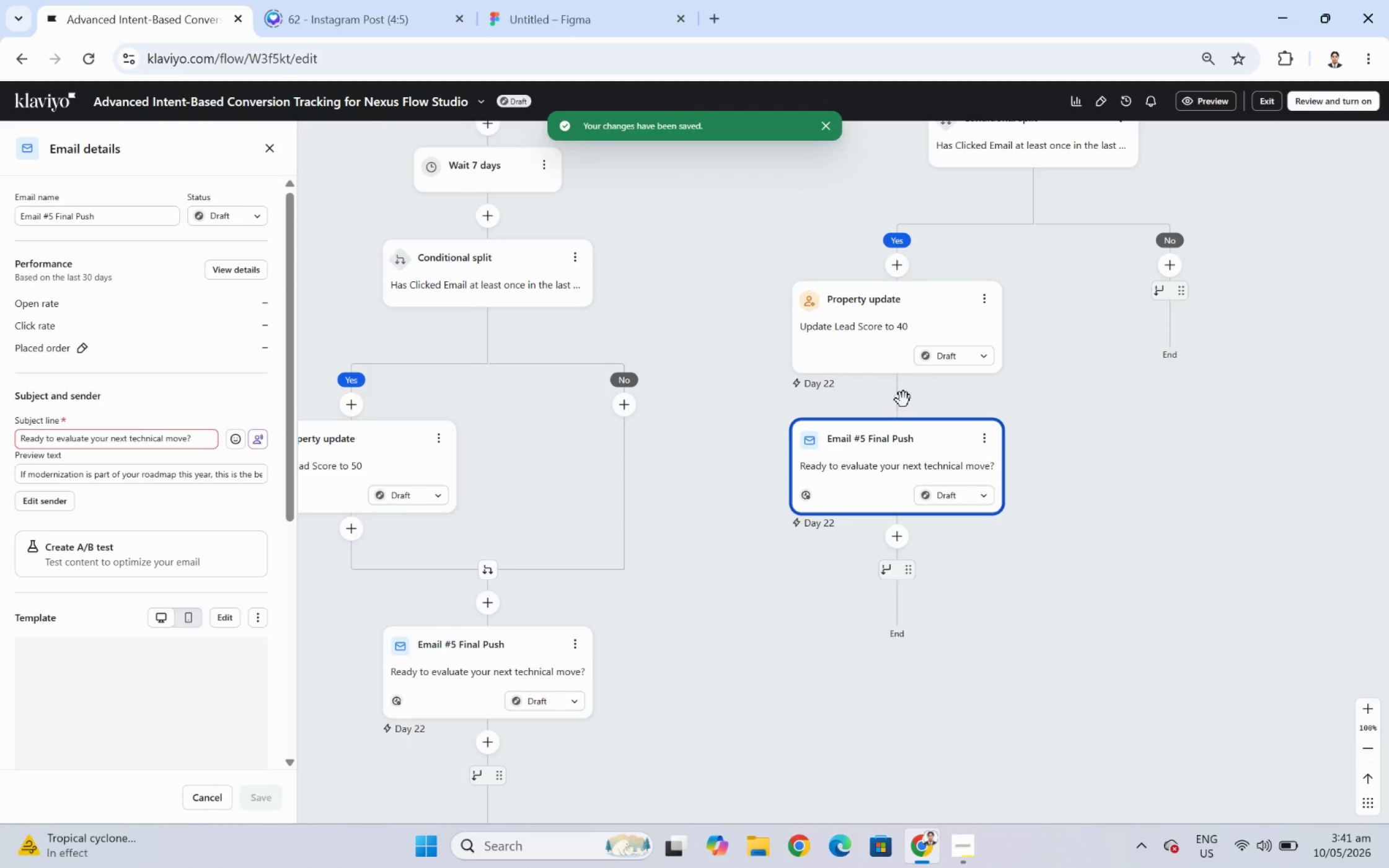 
wait(10.44)
 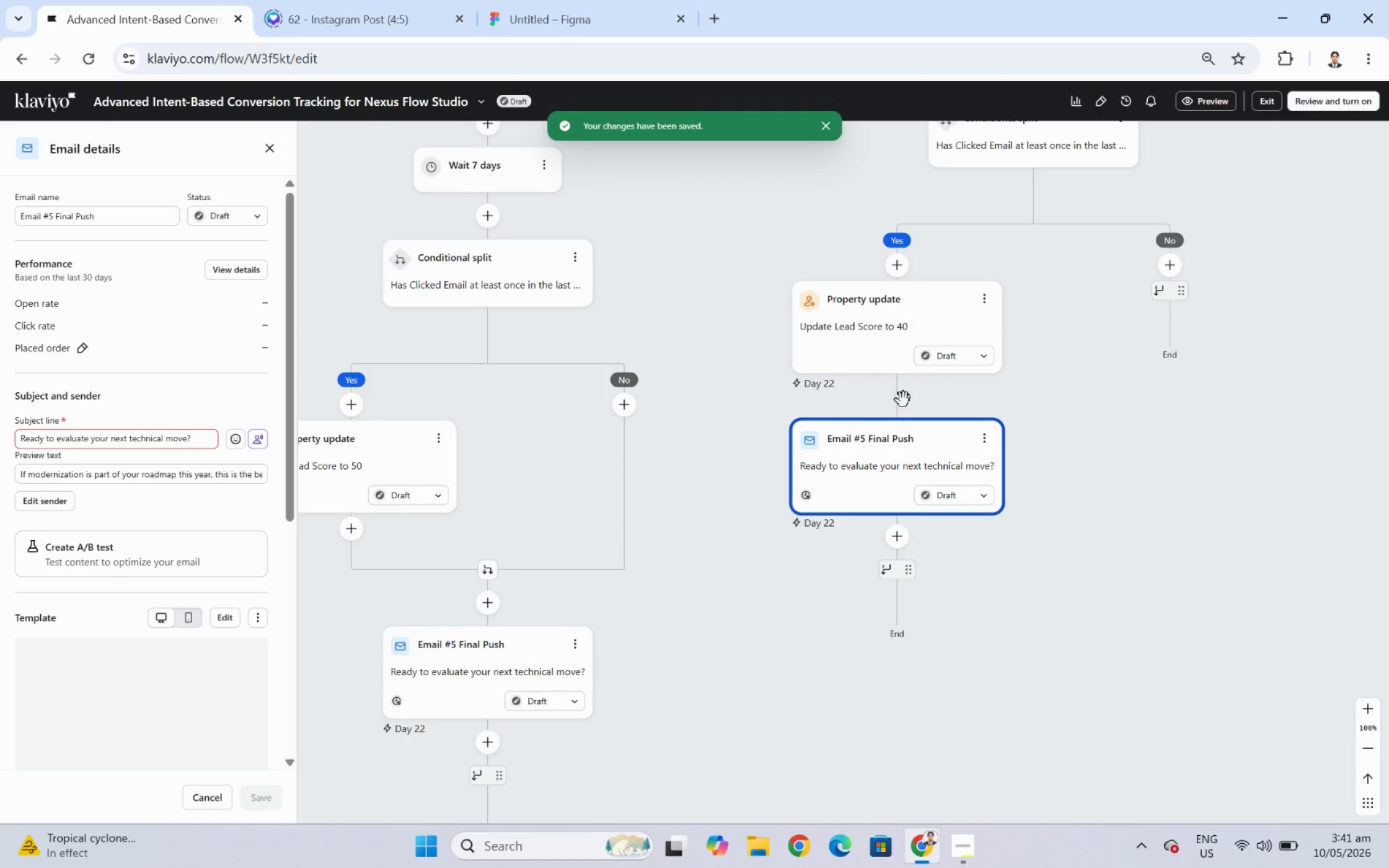 
left_click_drag(start_coordinate=[1196, 431], to_coordinate=[1204, 658])
 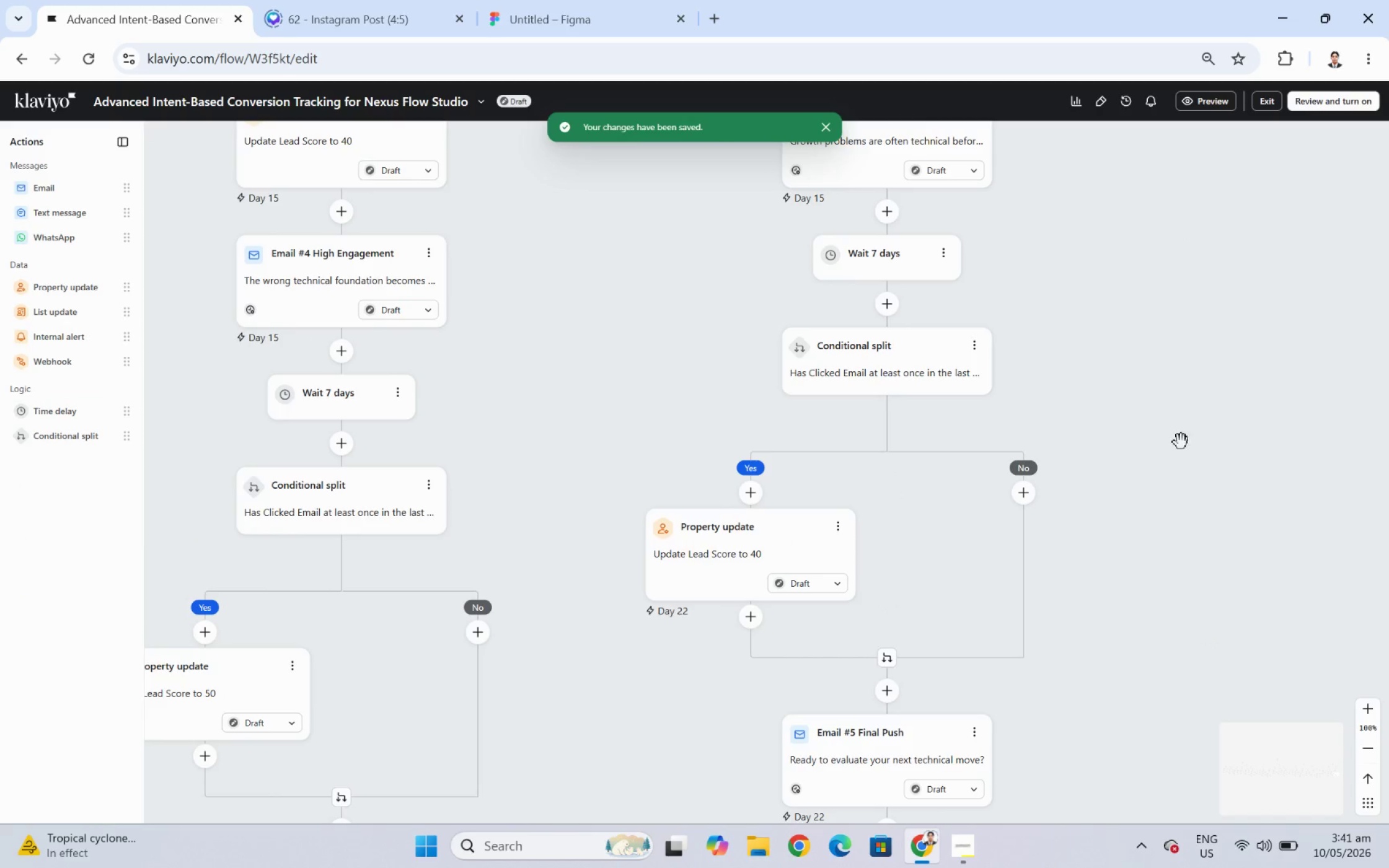 
left_click_drag(start_coordinate=[1178, 429], to_coordinate=[1143, 571])
 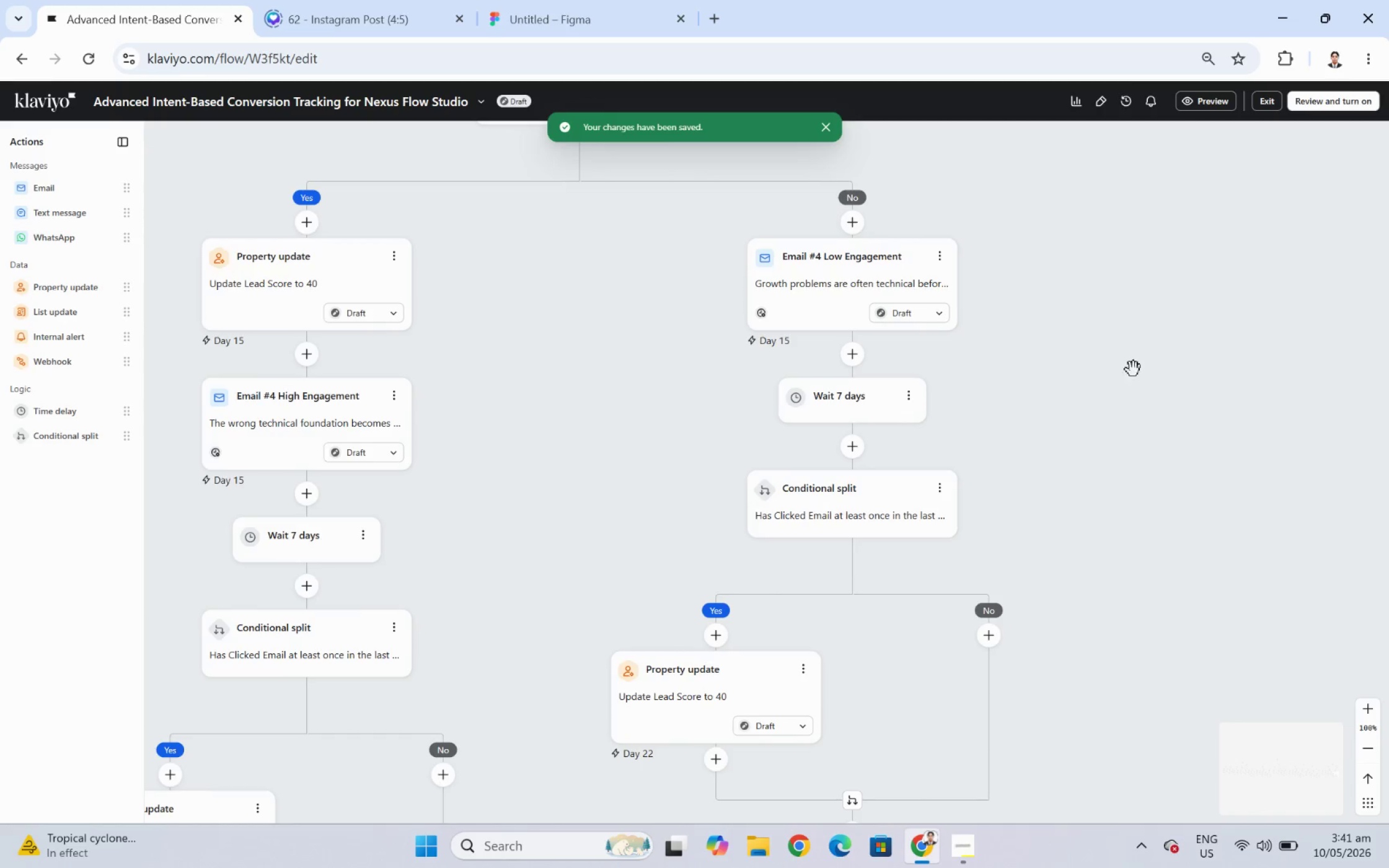 
left_click_drag(start_coordinate=[1133, 369], to_coordinate=[1088, 498])
 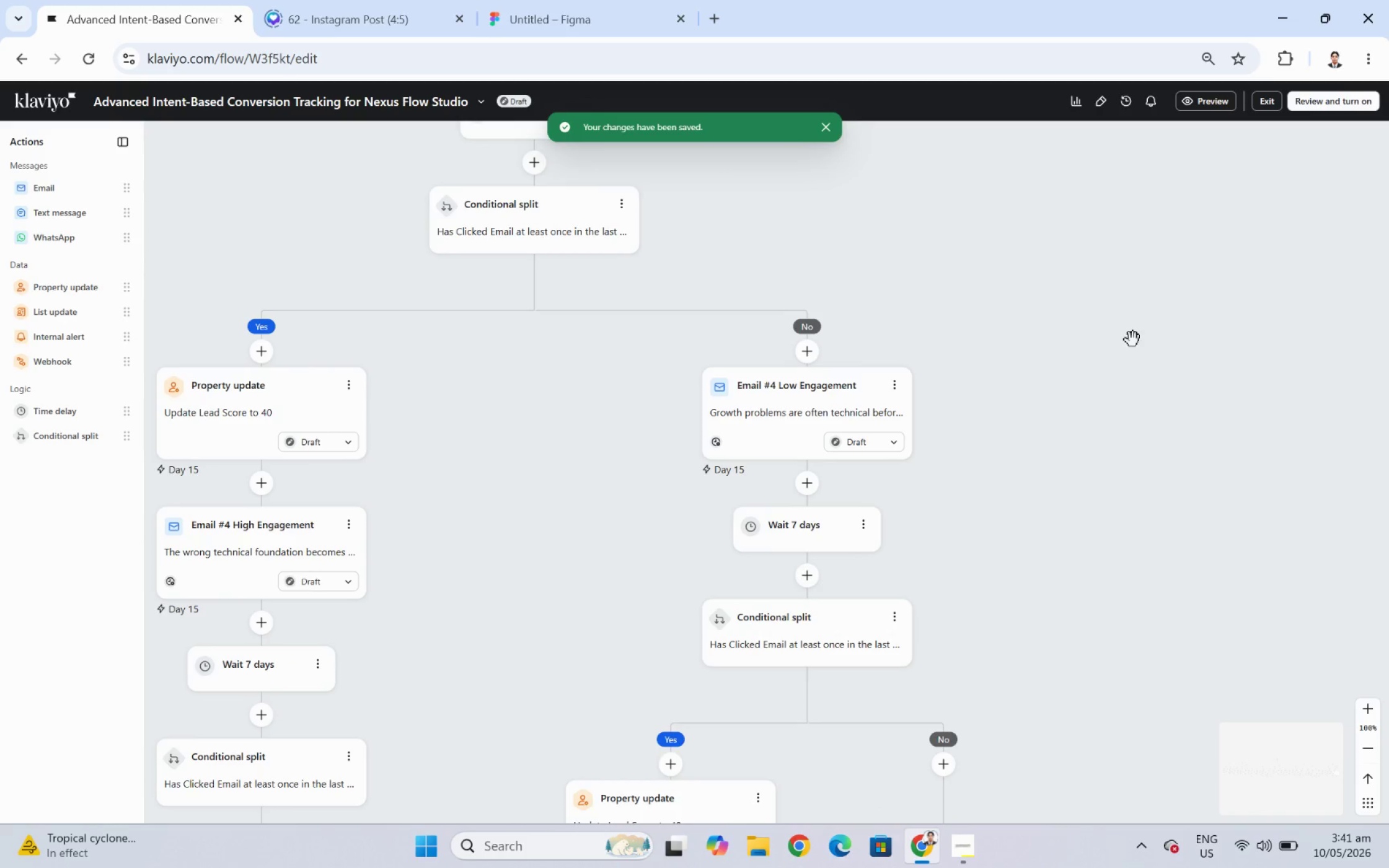 
left_click_drag(start_coordinate=[1131, 338], to_coordinate=[1101, 449])
 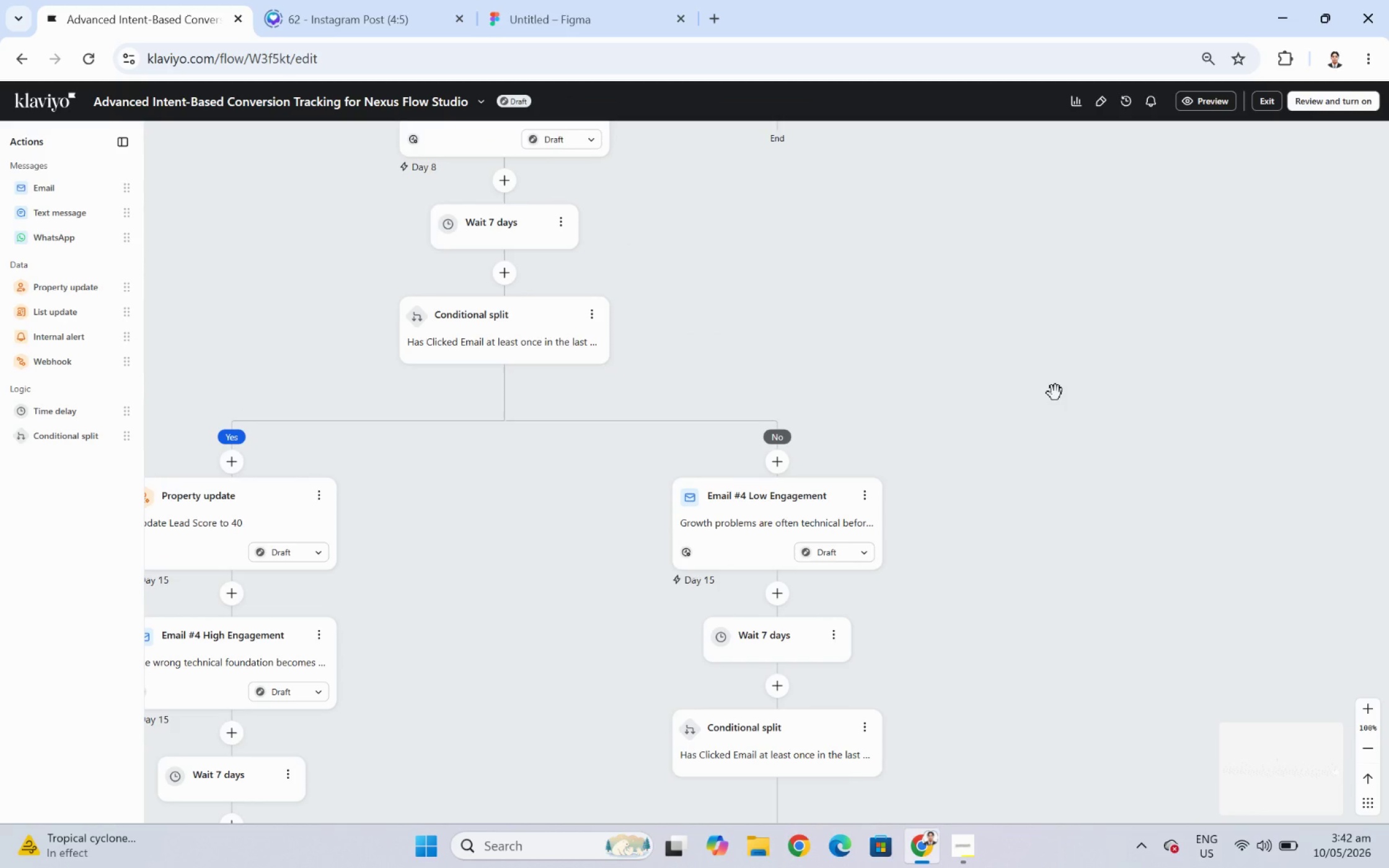 
left_click_drag(start_coordinate=[1051, 381], to_coordinate=[1155, 602])
 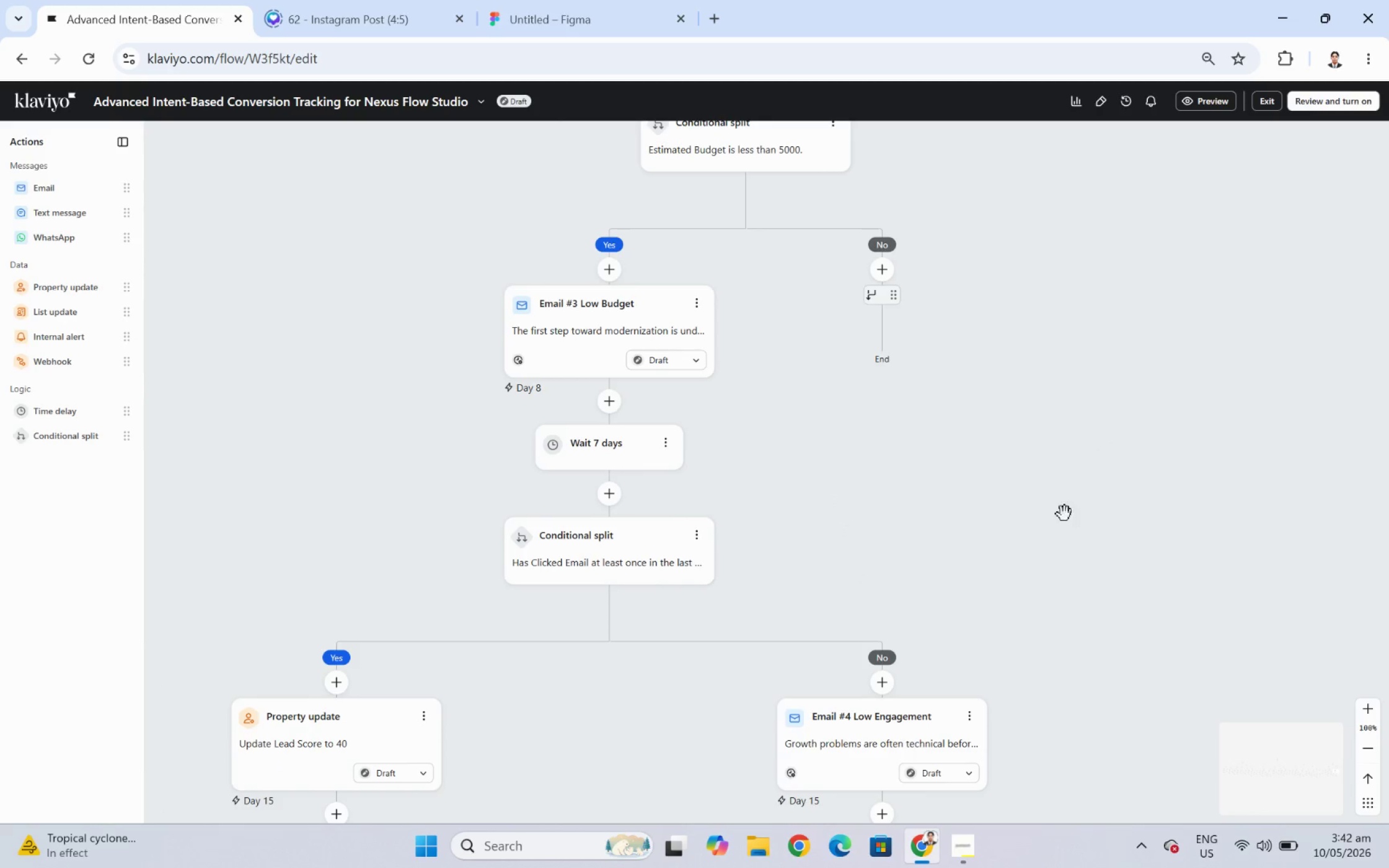 
left_click_drag(start_coordinate=[1106, 556], to_coordinate=[1054, 359])
 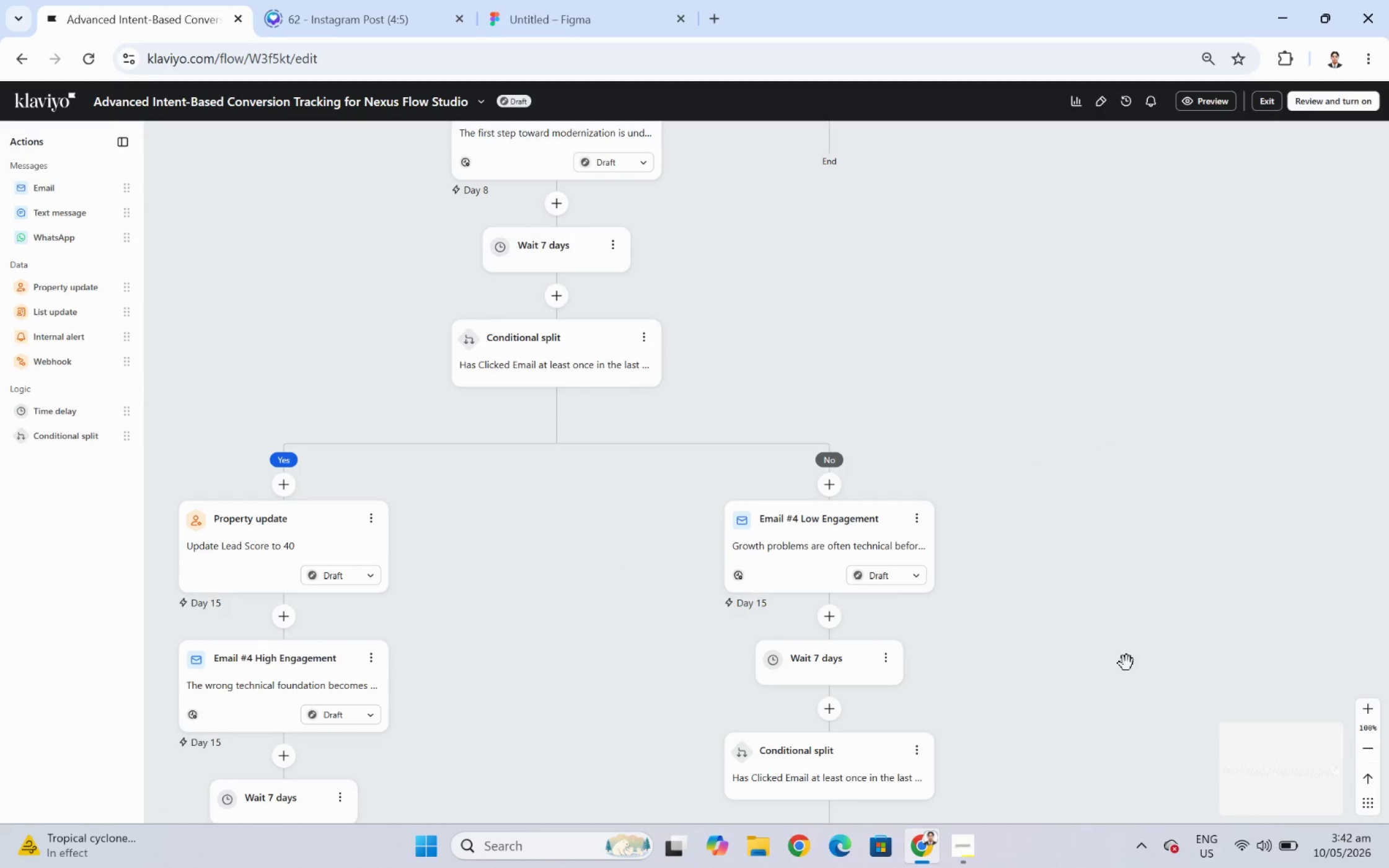 
left_click_drag(start_coordinate=[1131, 682], to_coordinate=[1108, 537])
 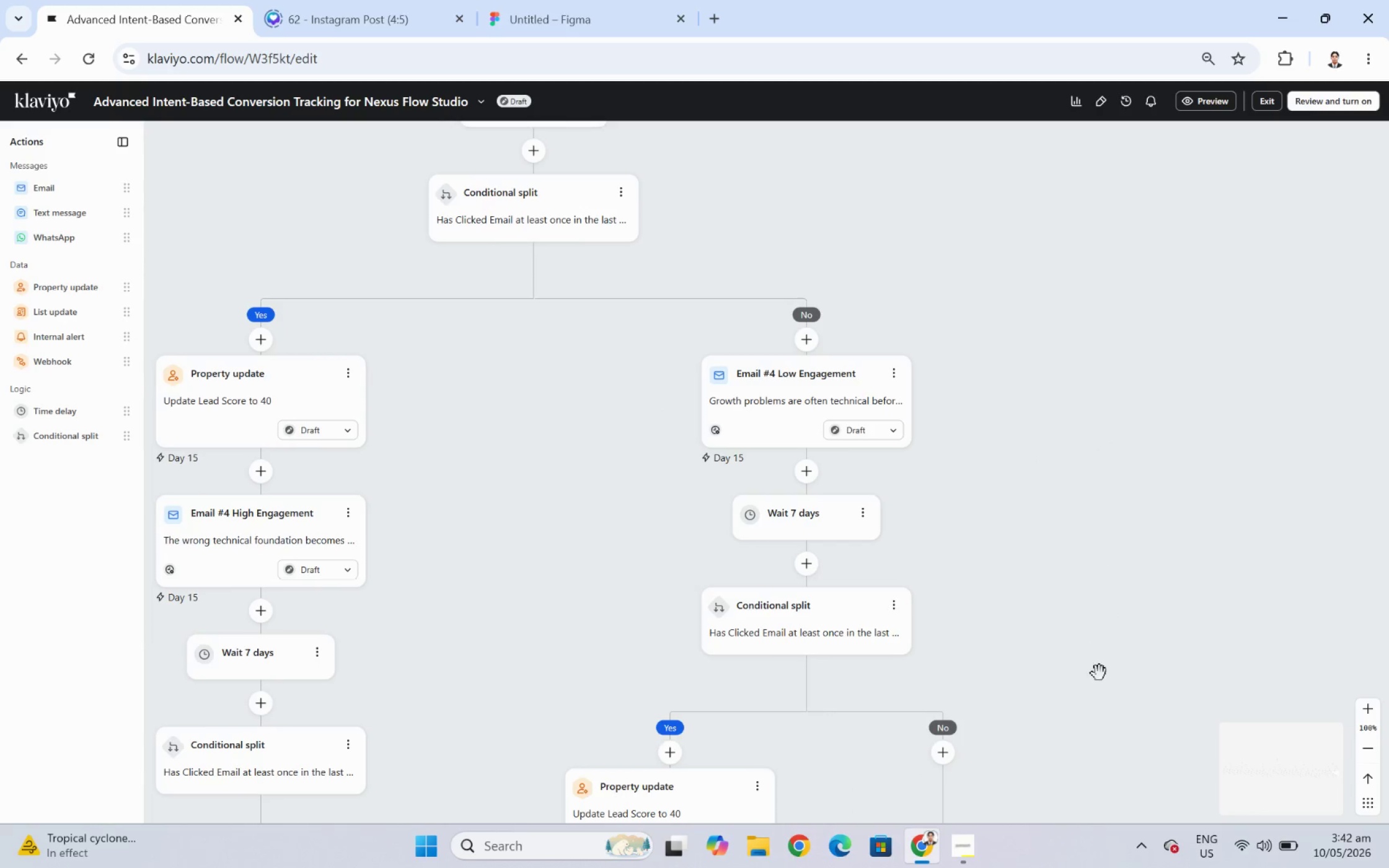 
left_click_drag(start_coordinate=[1099, 675], to_coordinate=[1094, 517])
 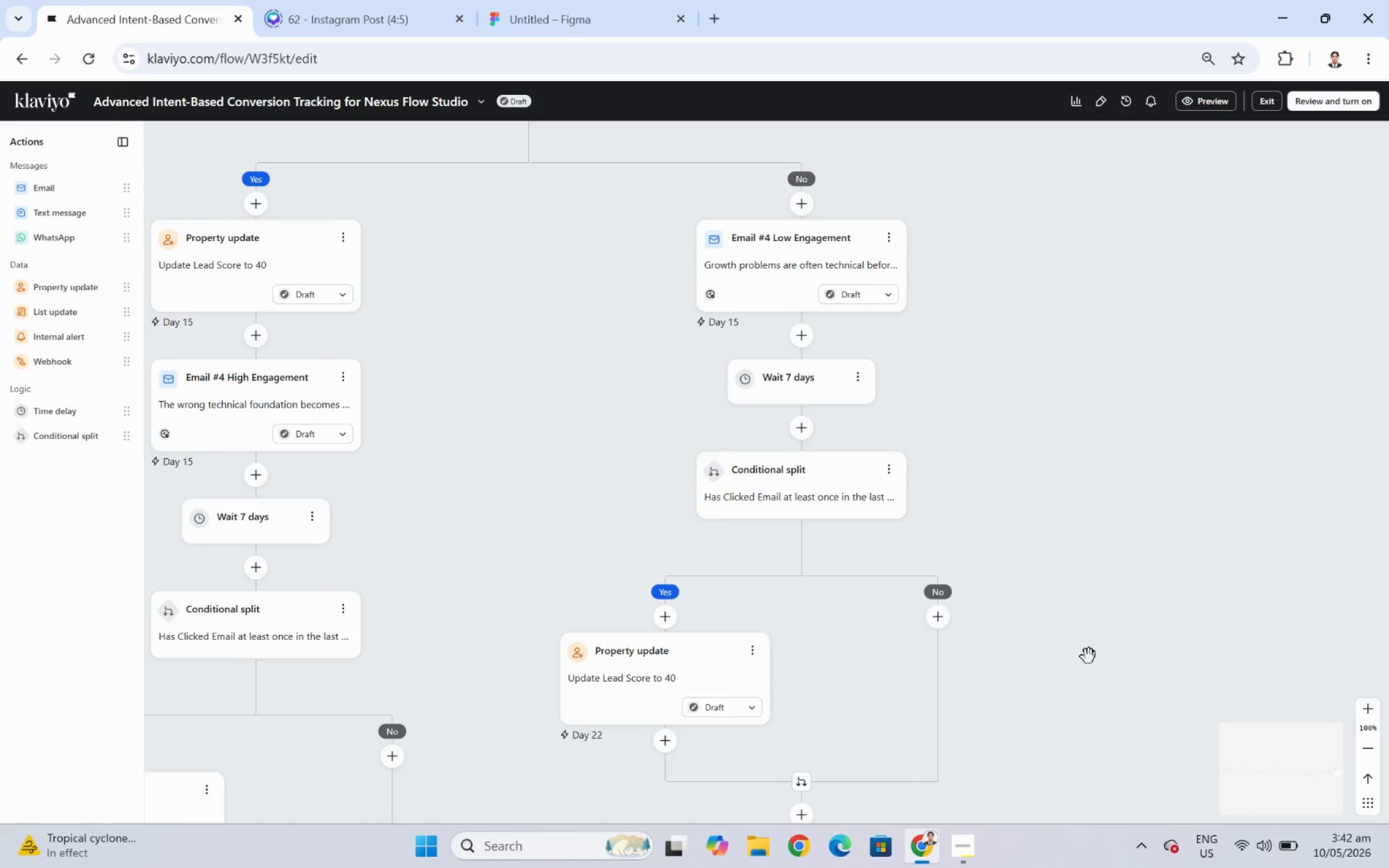 
left_click_drag(start_coordinate=[1088, 661], to_coordinate=[1101, 509])
 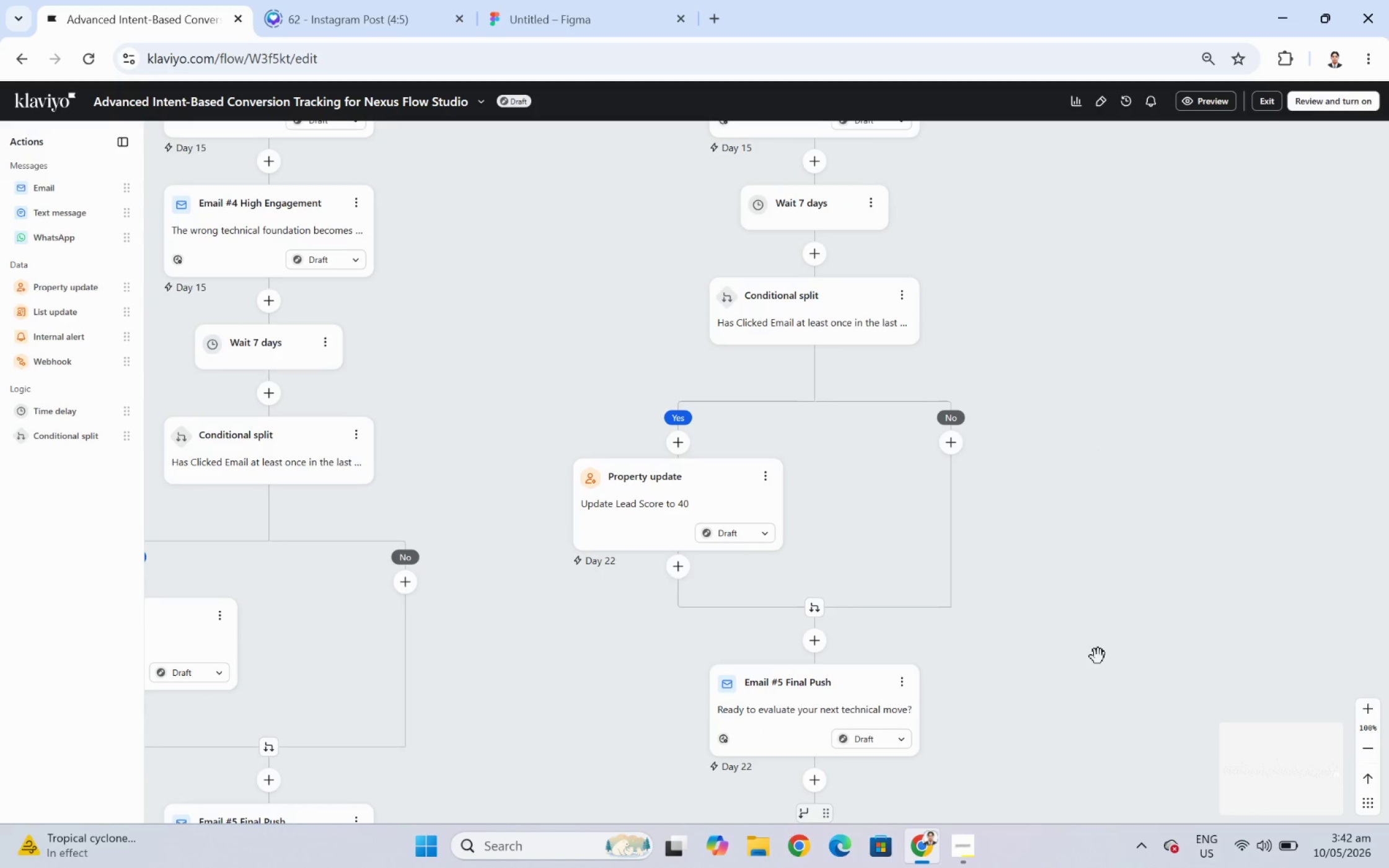 
left_click_drag(start_coordinate=[1098, 657], to_coordinate=[1113, 685])
 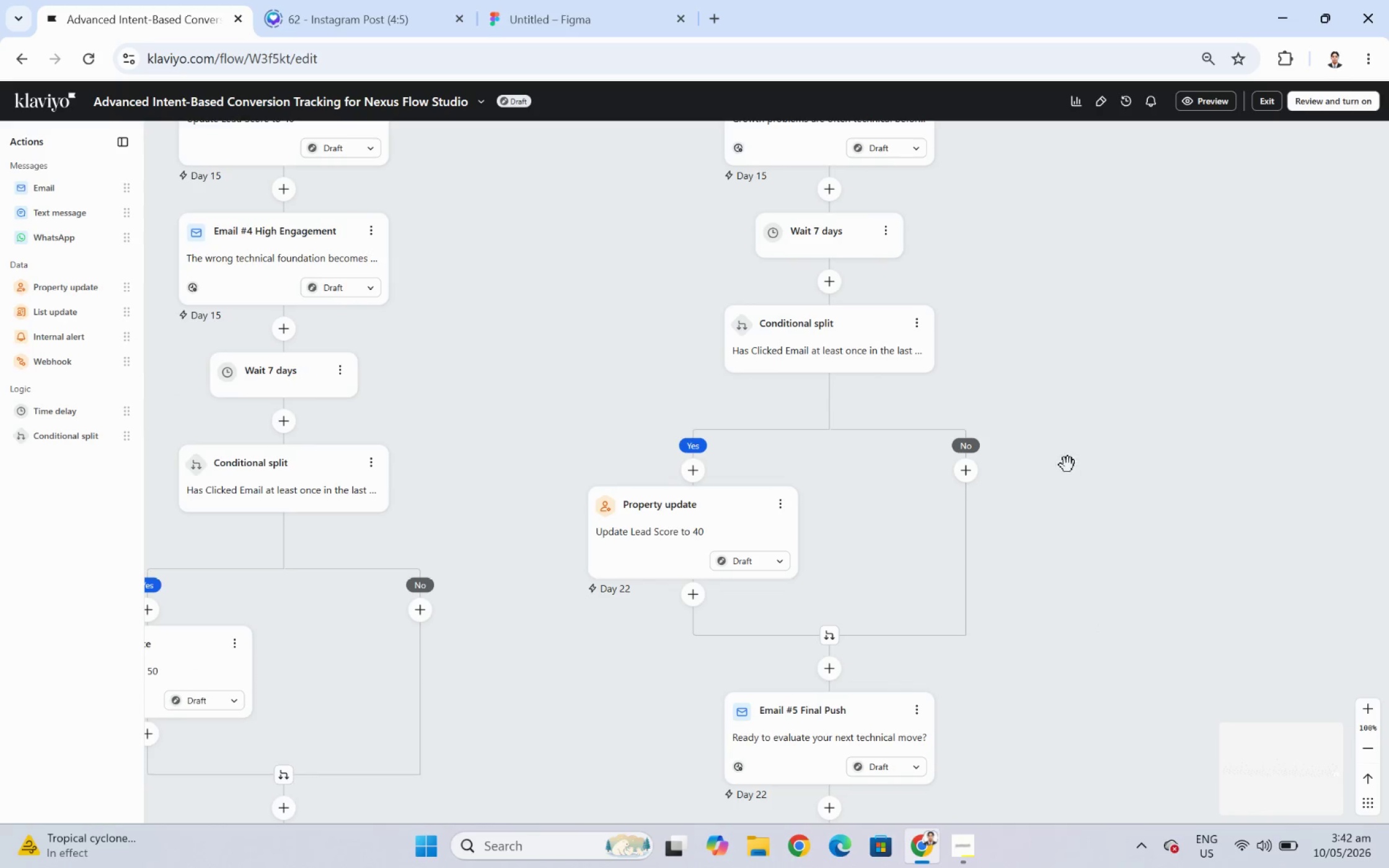 
left_click_drag(start_coordinate=[1067, 465], to_coordinate=[1104, 722])
 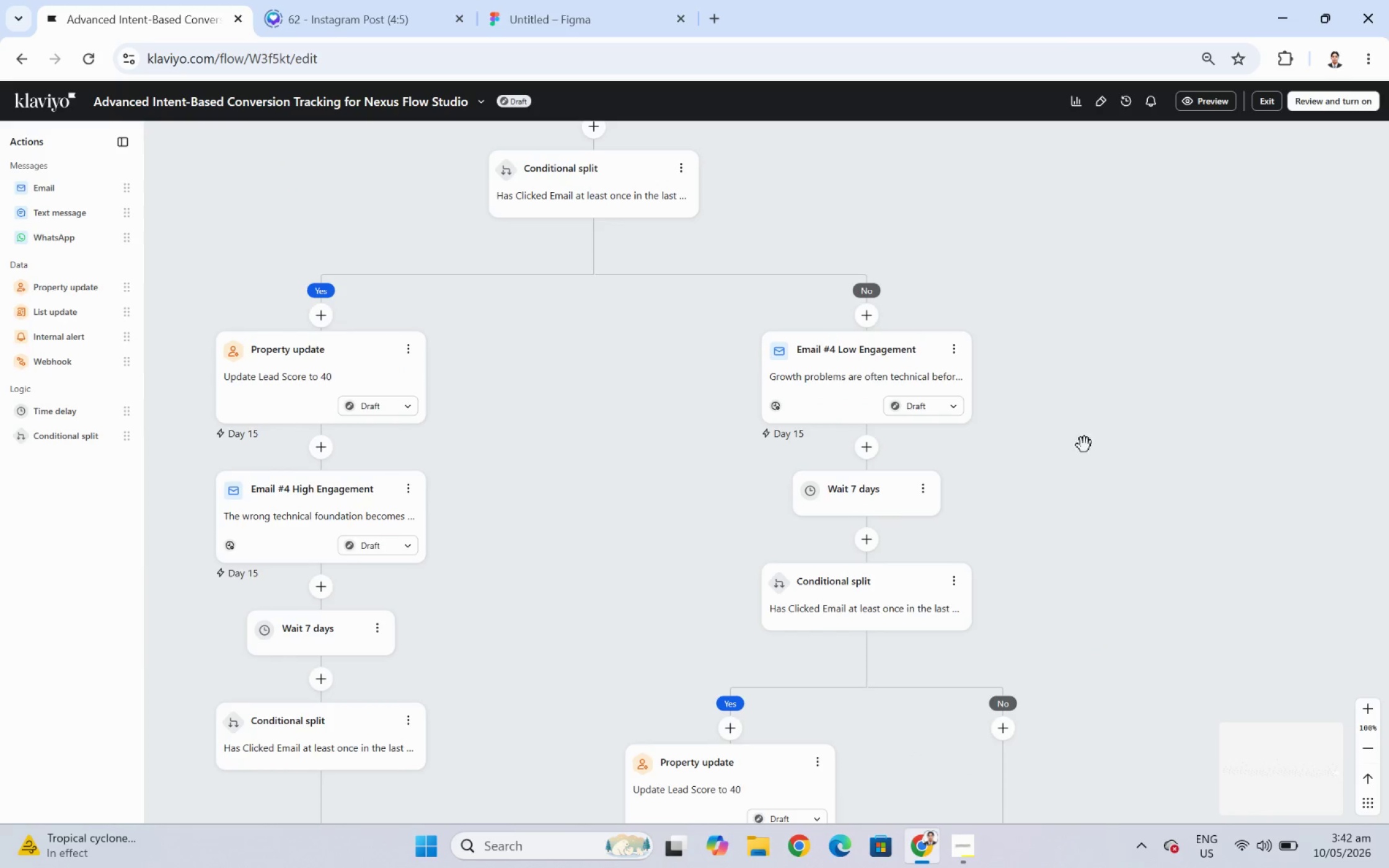 
left_click_drag(start_coordinate=[1084, 445], to_coordinate=[1096, 586])
 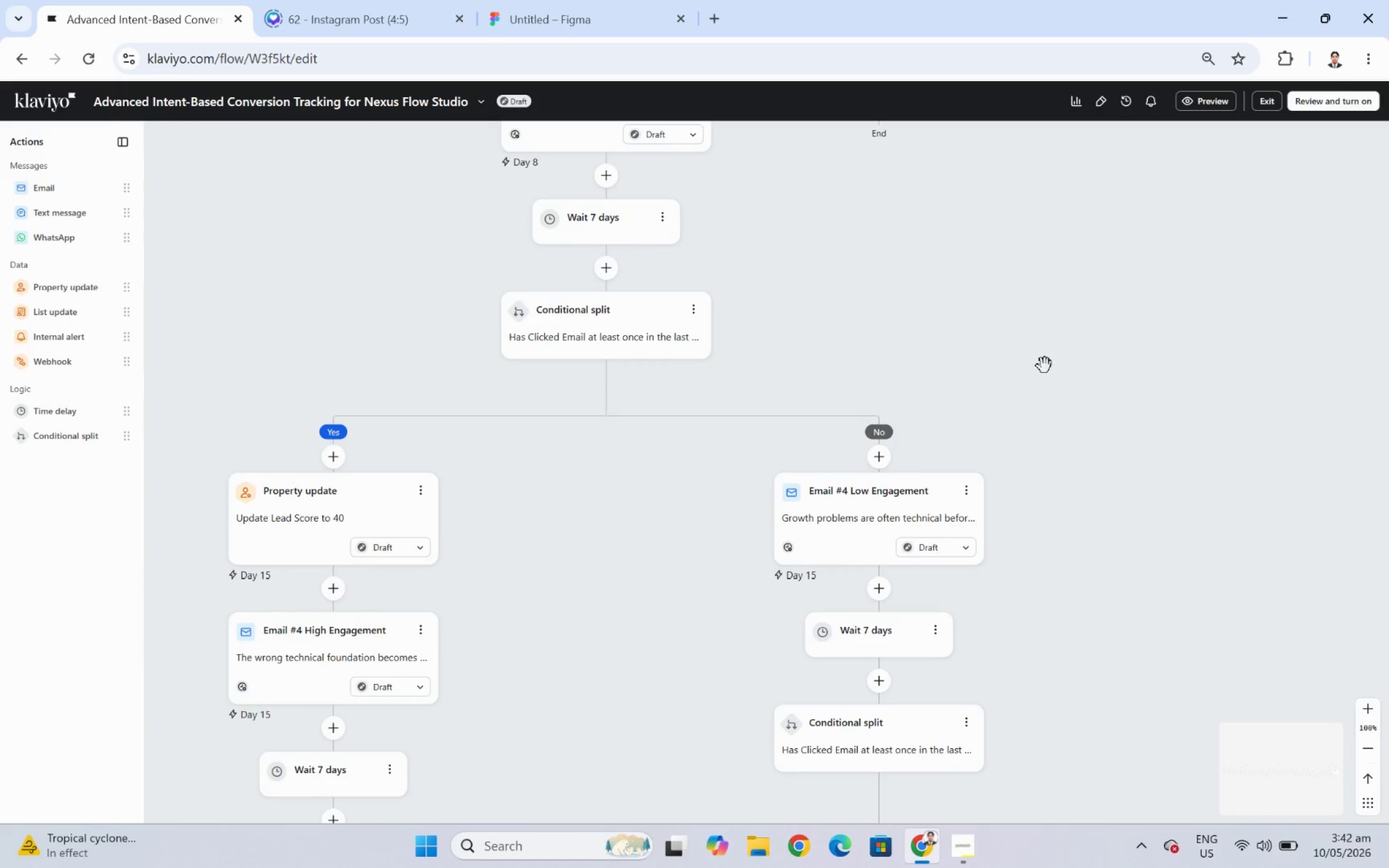 
left_click_drag(start_coordinate=[1032, 380], to_coordinate=[1031, 571])
 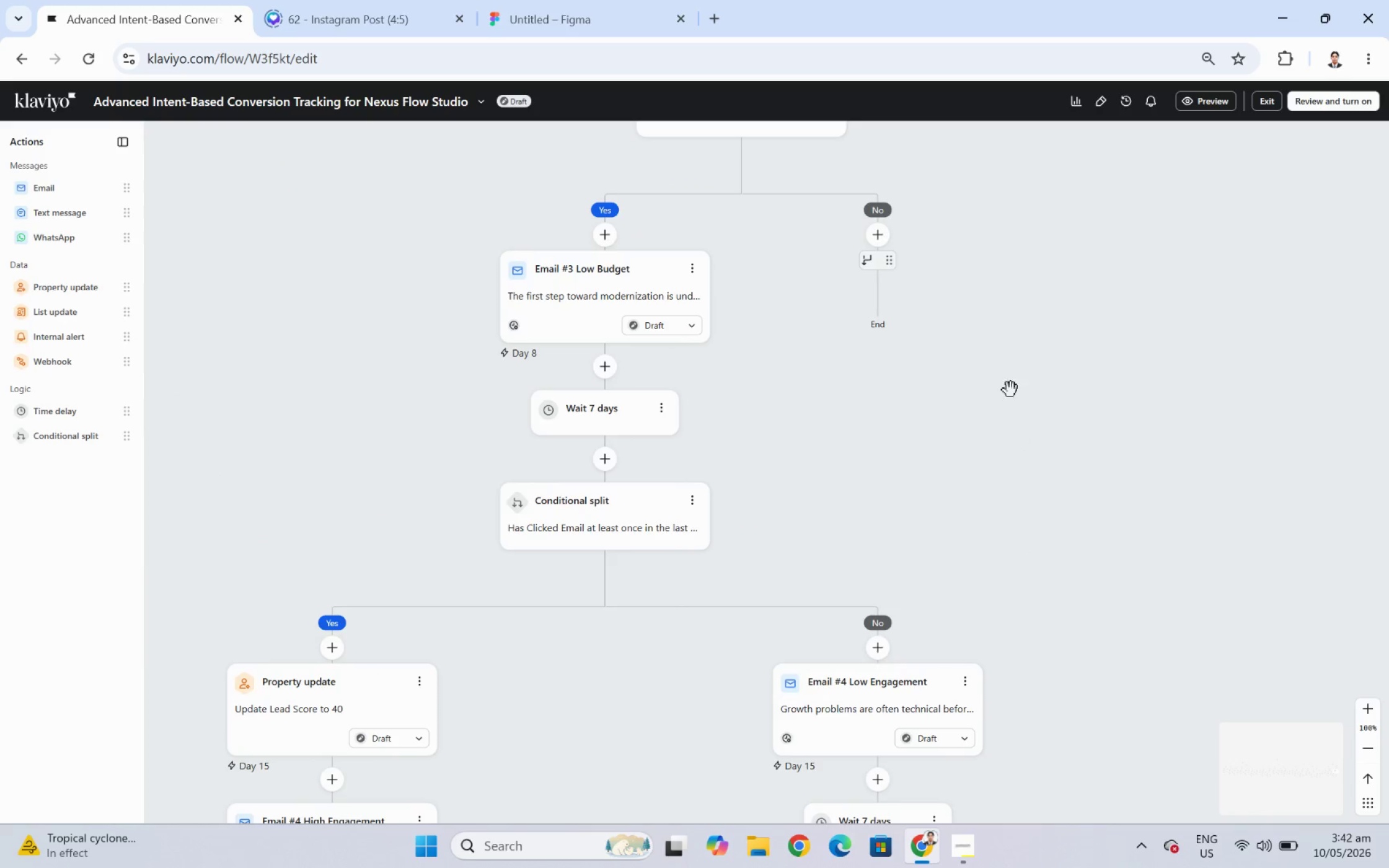 
left_click_drag(start_coordinate=[1010, 387], to_coordinate=[1055, 600])
 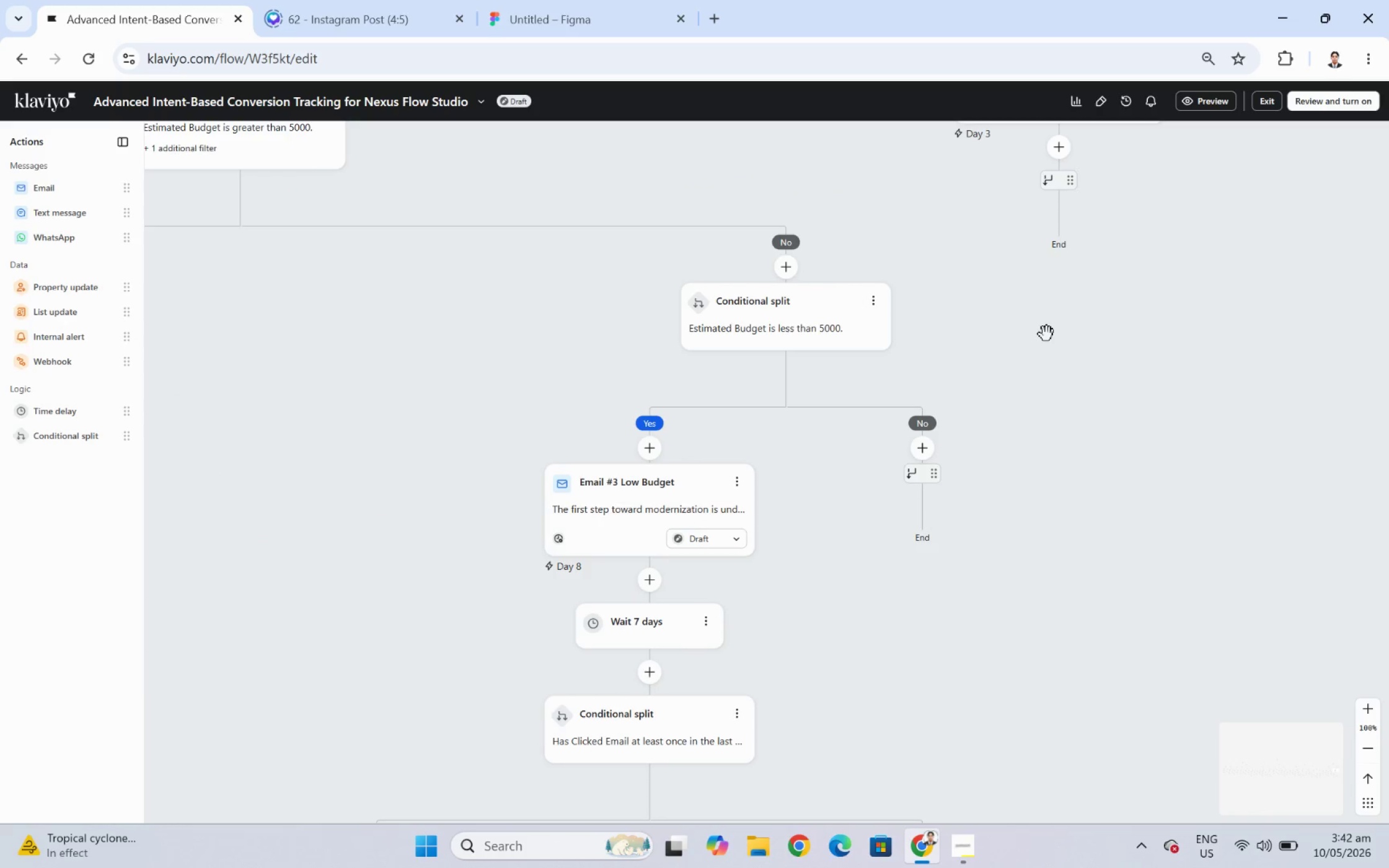 
left_click_drag(start_coordinate=[1046, 336], to_coordinate=[1178, 641])
 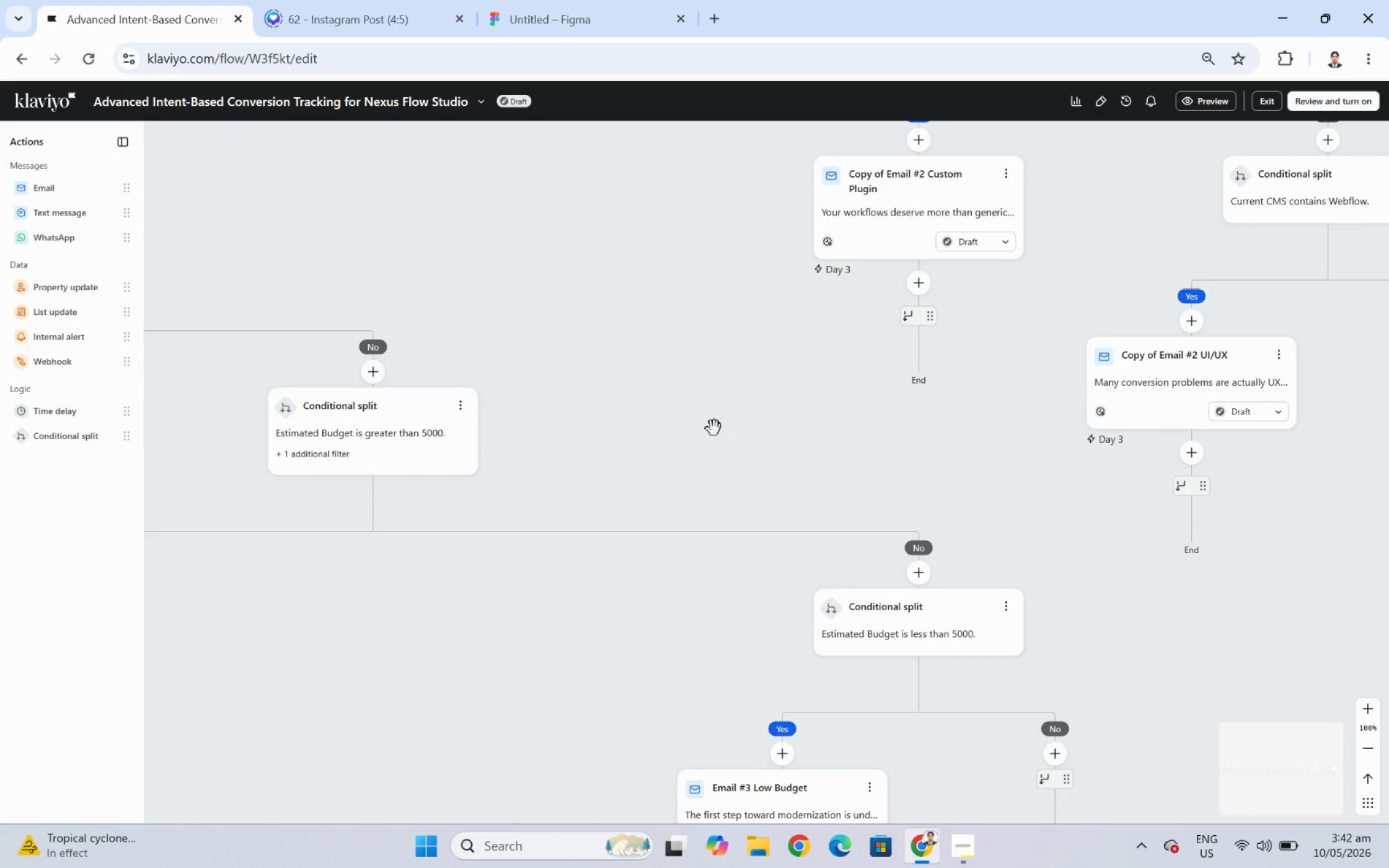 
left_click_drag(start_coordinate=[714, 428], to_coordinate=[1037, 510])
 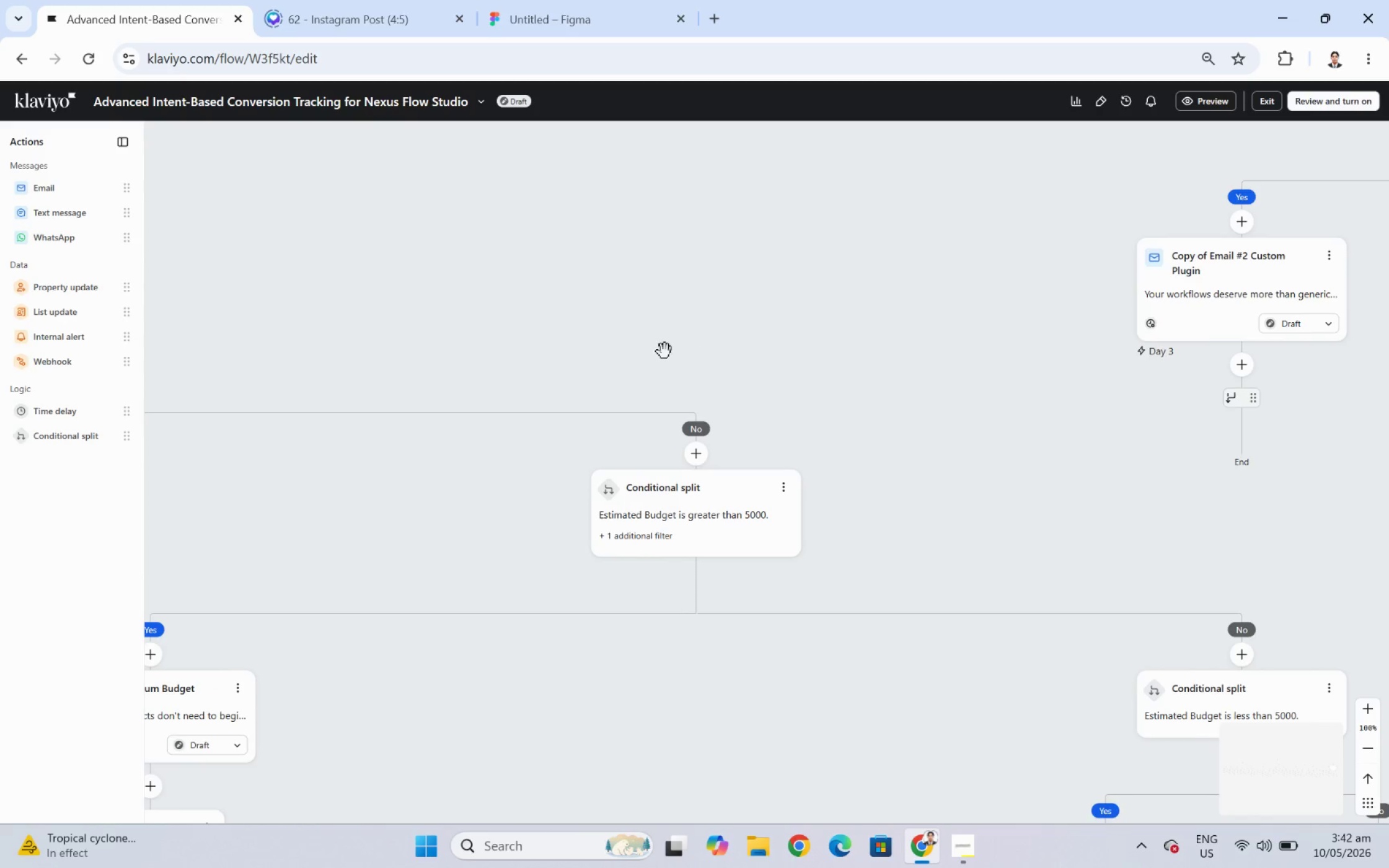 
left_click_drag(start_coordinate=[664, 351], to_coordinate=[1028, 477])
 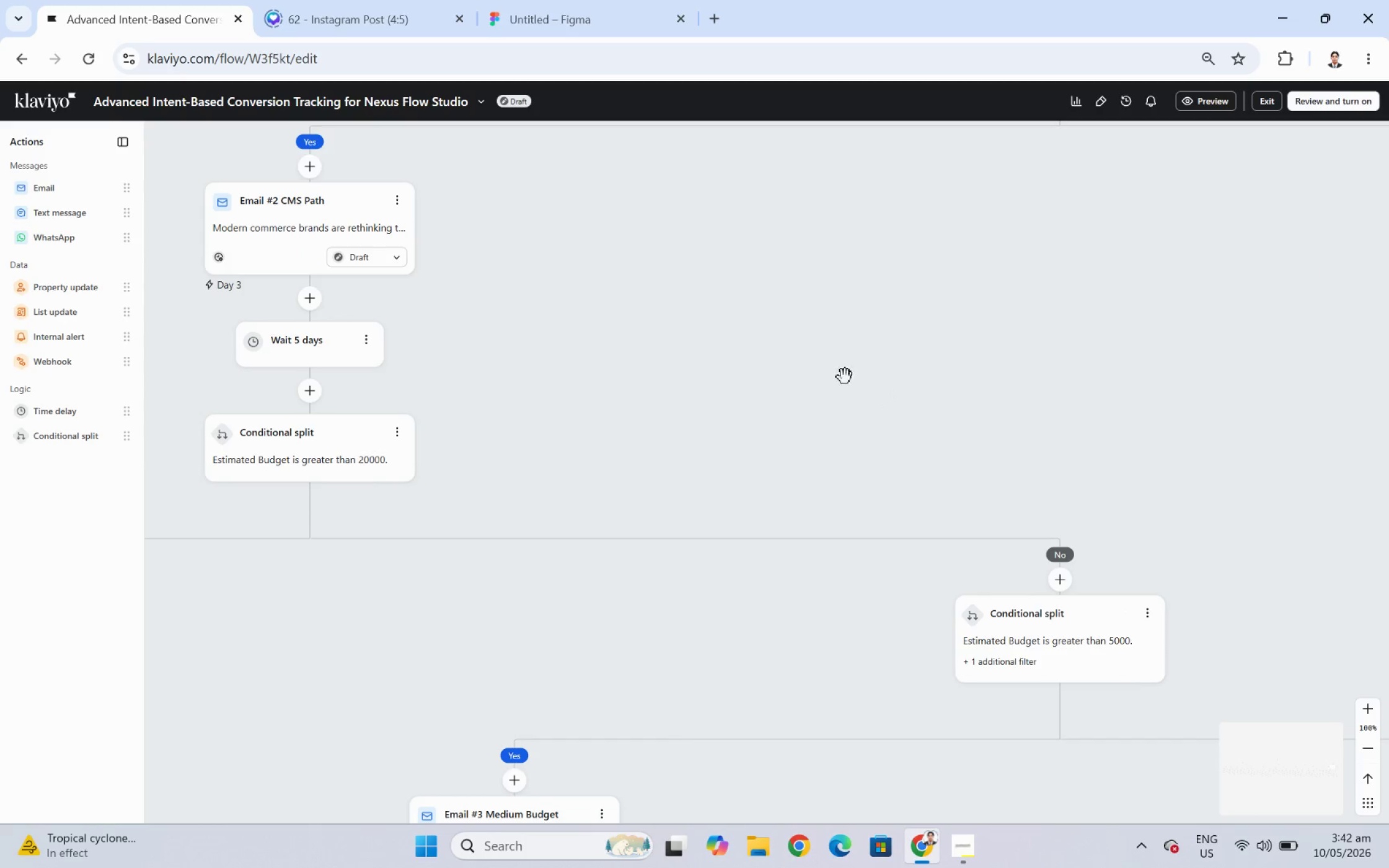 
left_click_drag(start_coordinate=[832, 364], to_coordinate=[691, 475])
 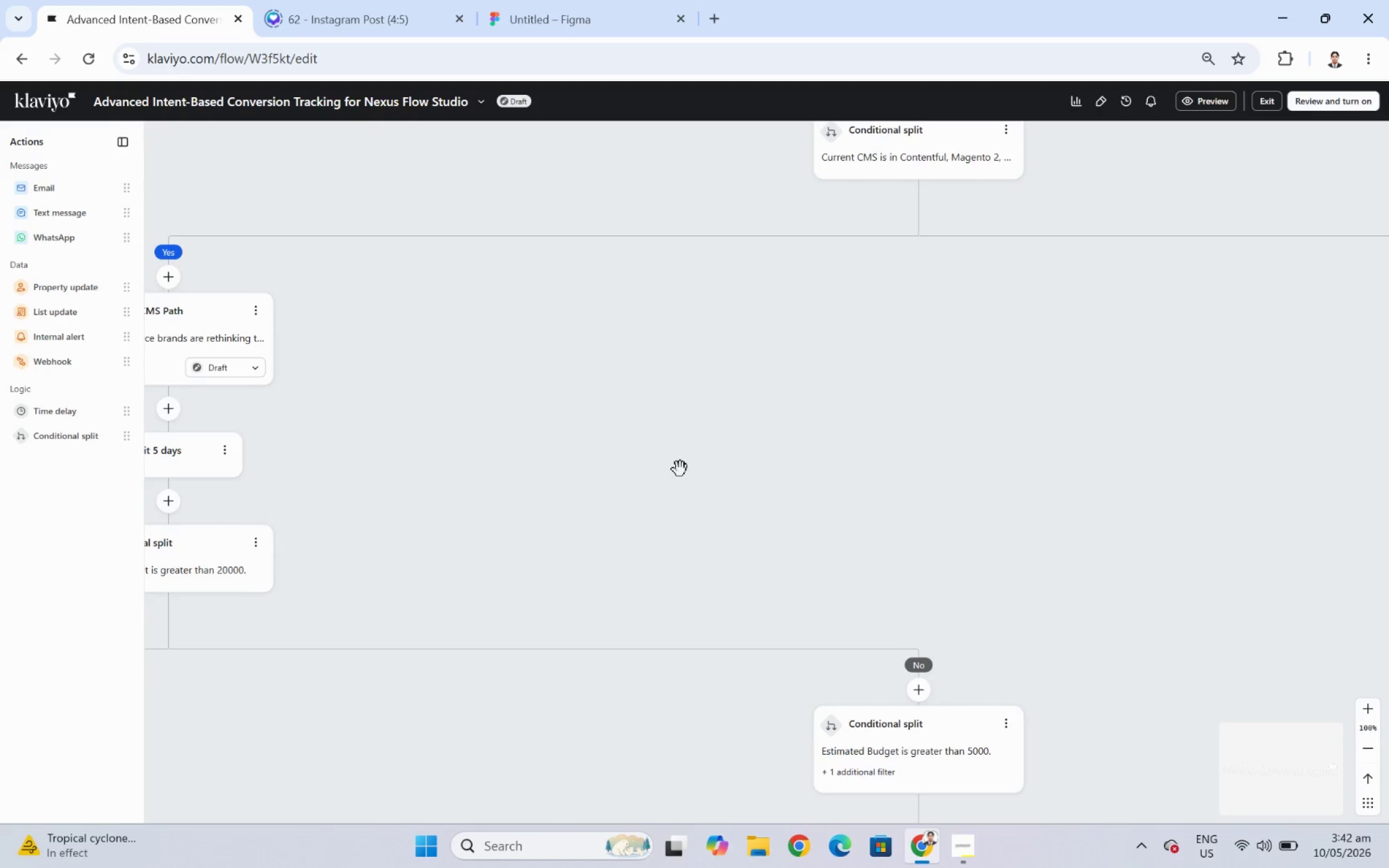 
left_click_drag(start_coordinate=[680, 469], to_coordinate=[639, 504])
 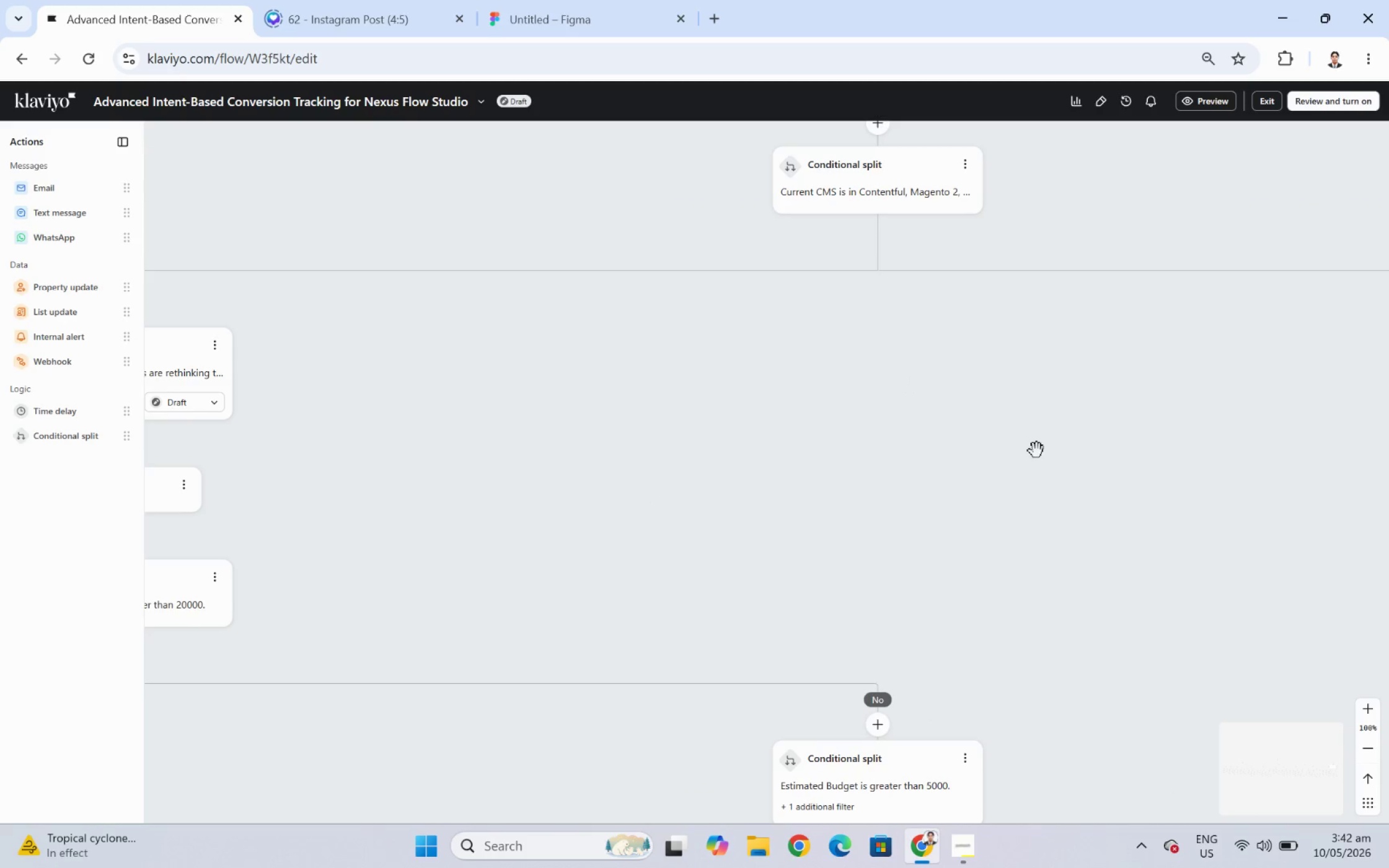 
left_click_drag(start_coordinate=[1037, 449], to_coordinate=[591, 411])
 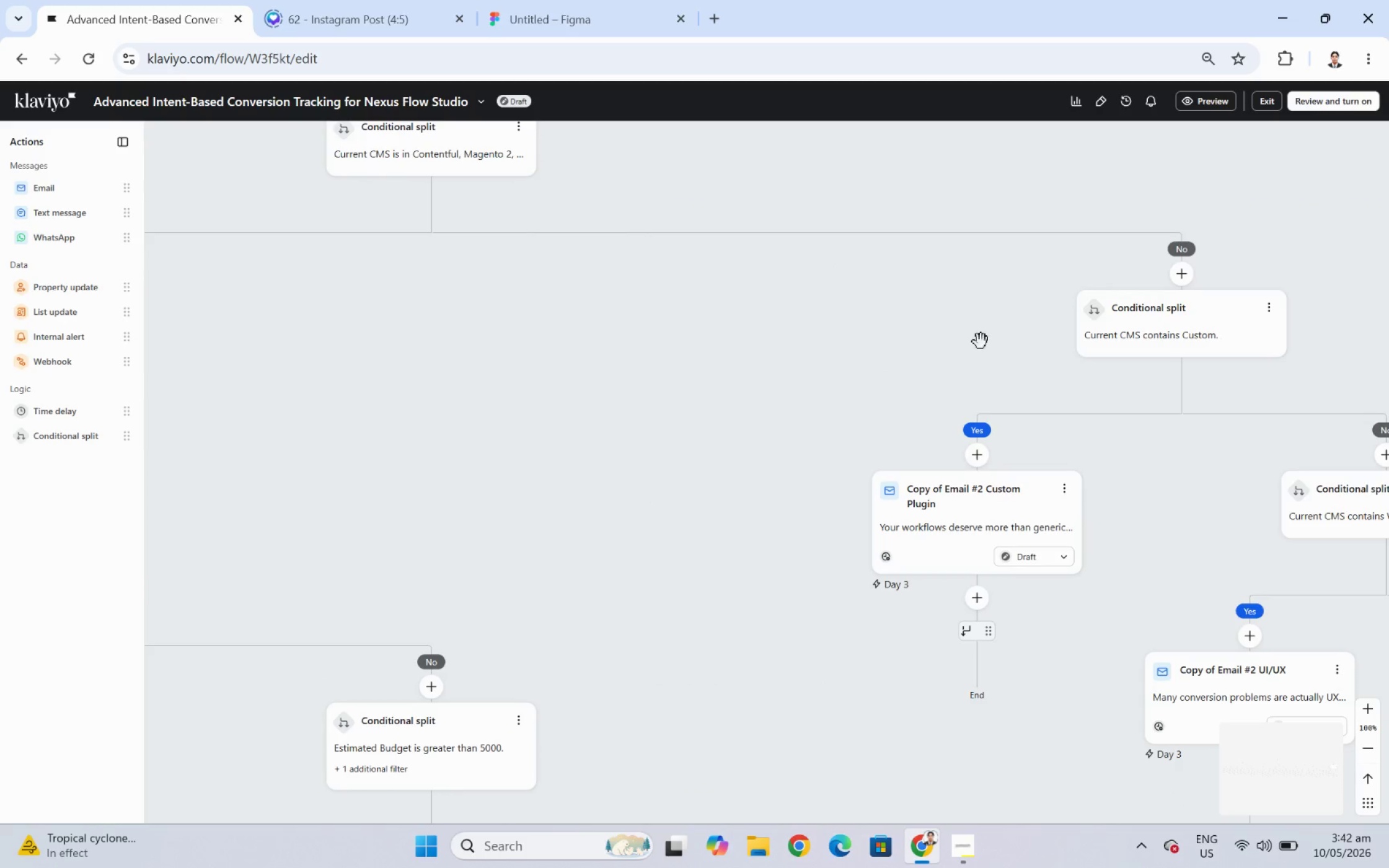 
left_click_drag(start_coordinate=[968, 338], to_coordinate=[865, 270])
 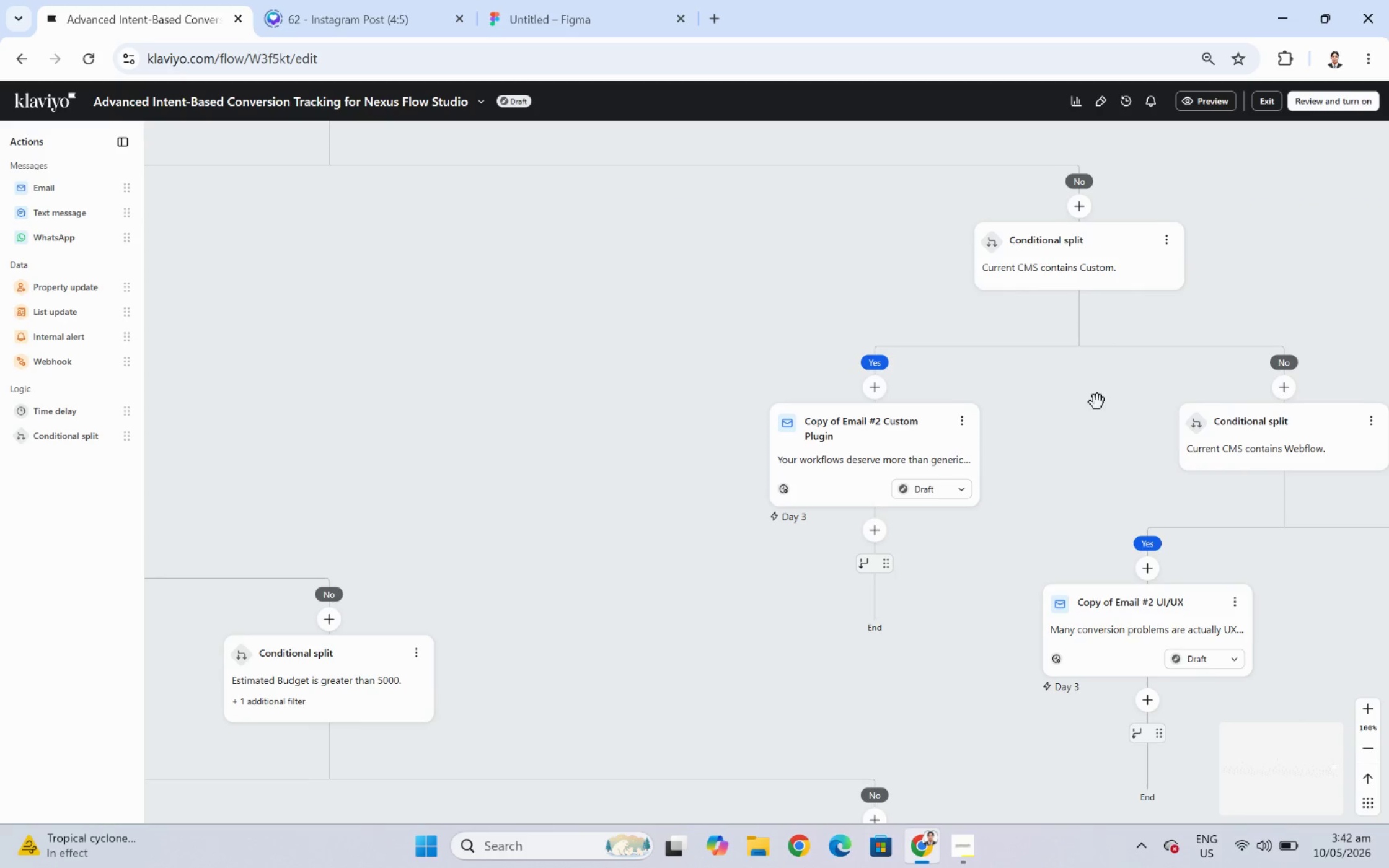 
left_click_drag(start_coordinate=[1100, 406], to_coordinate=[1021, 340])
 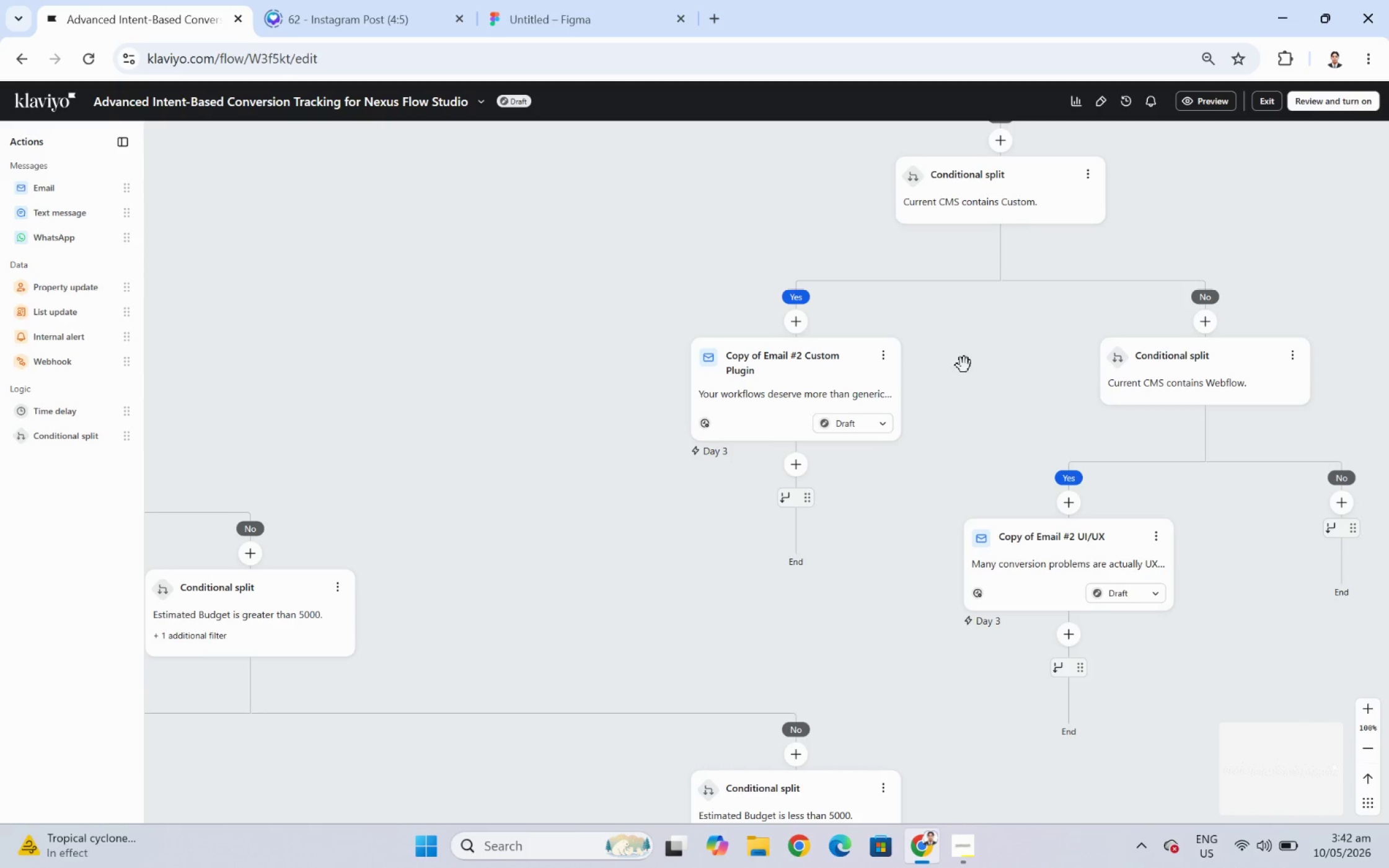 
left_click([889, 361])
 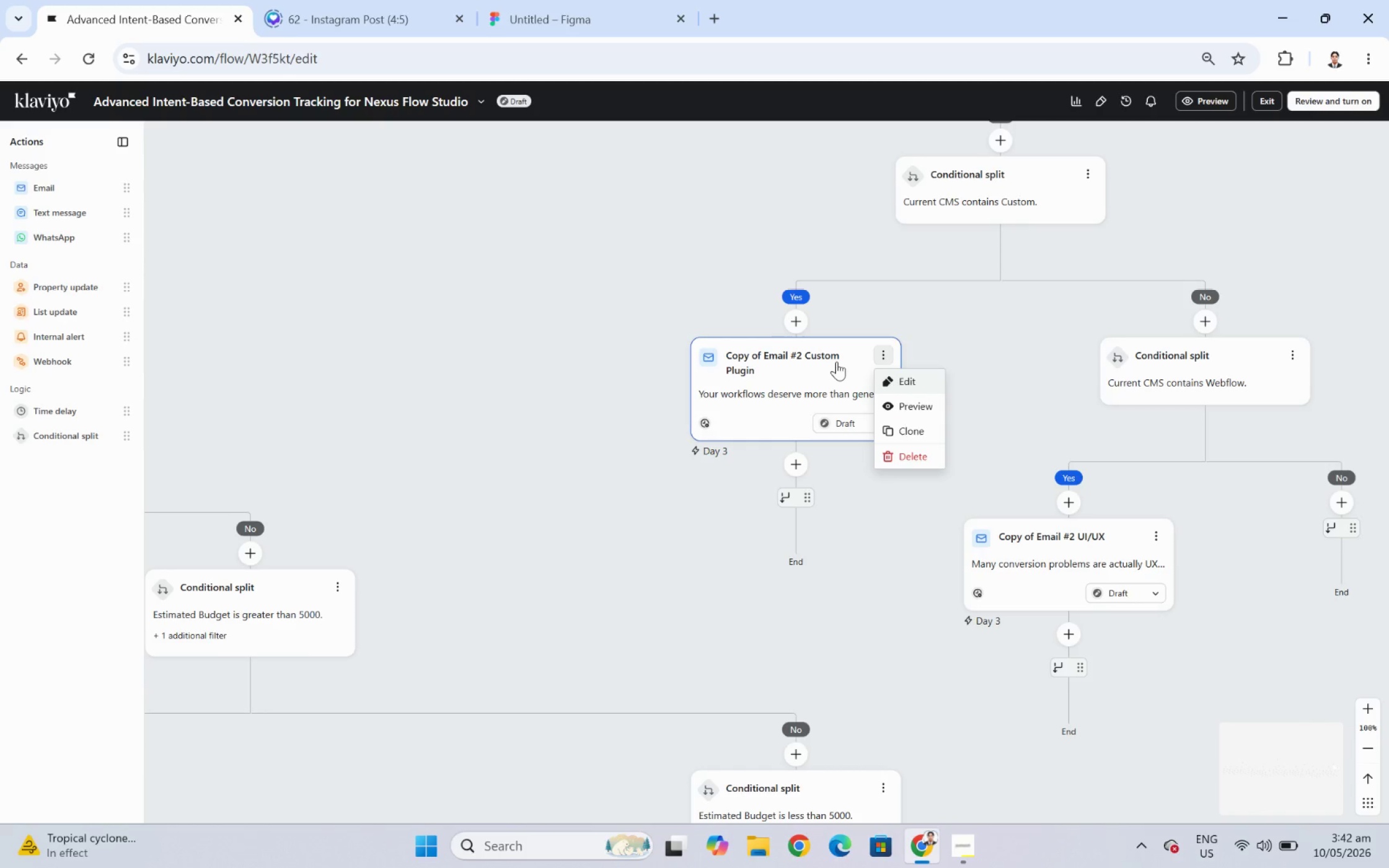 
left_click([792, 362])
 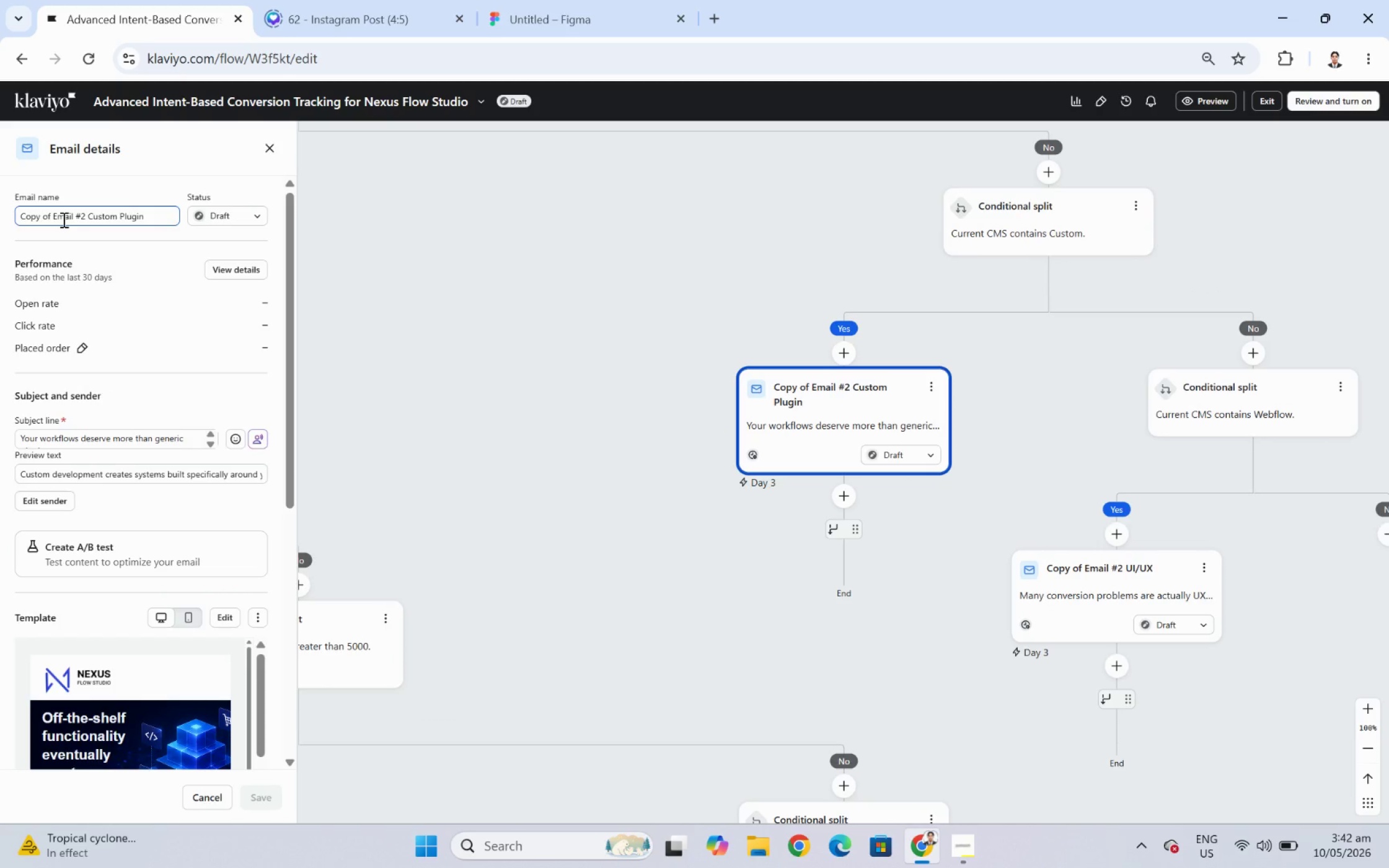 
wait(6.39)
 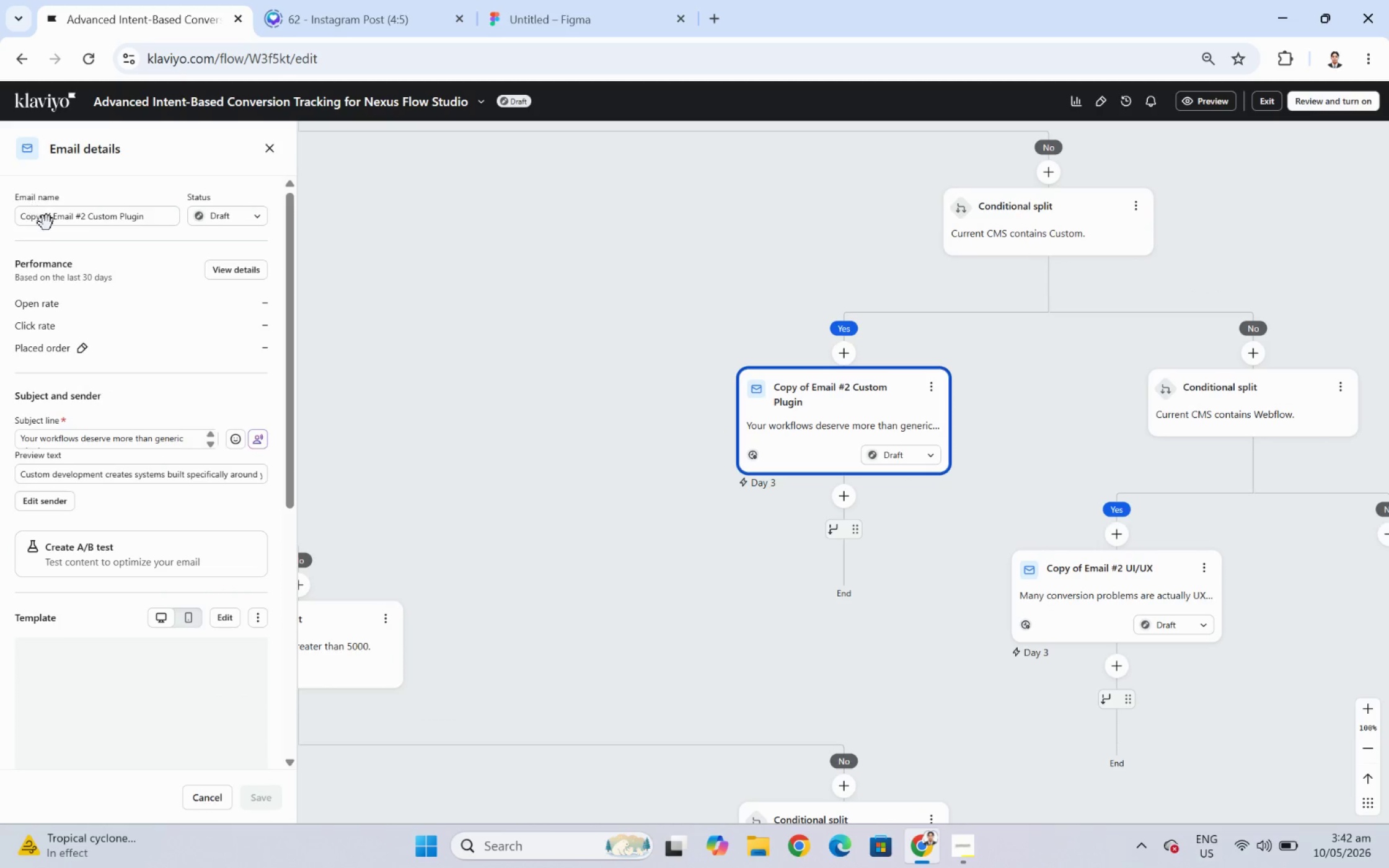 
left_click_drag(start_coordinate=[53, 216], to_coordinate=[13, 217])
 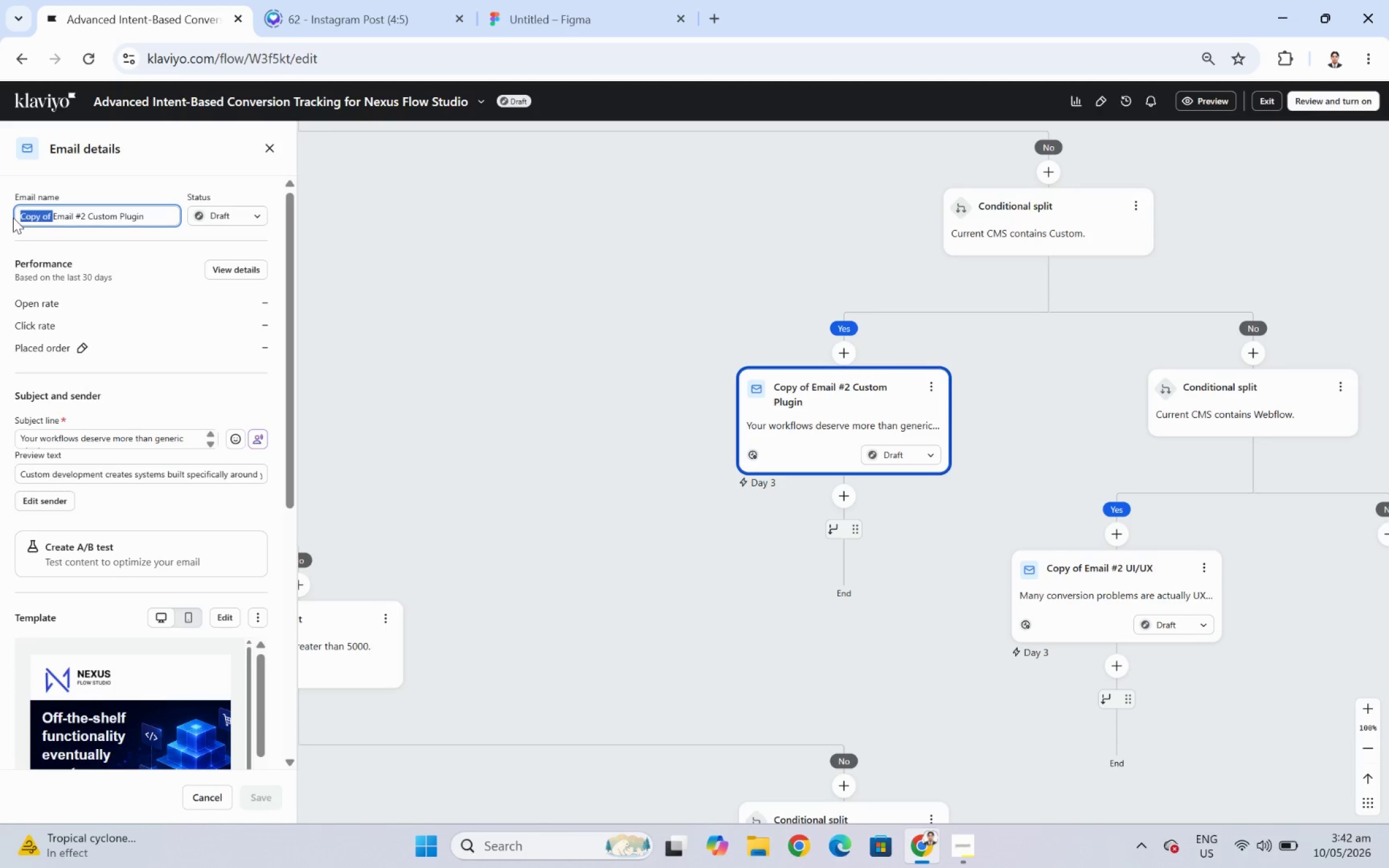 
key(Backspace)
 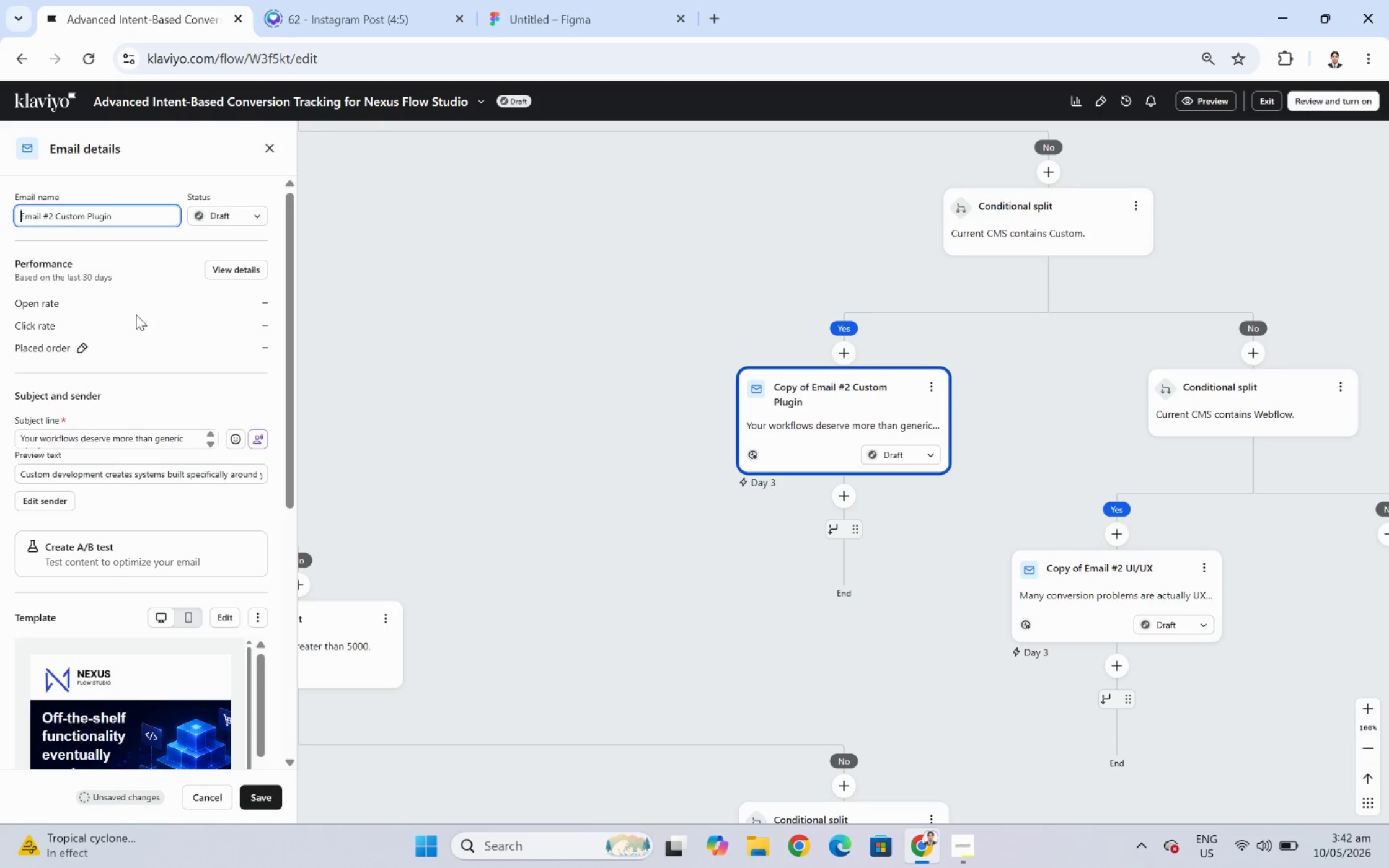 
key(ArrowRight)
 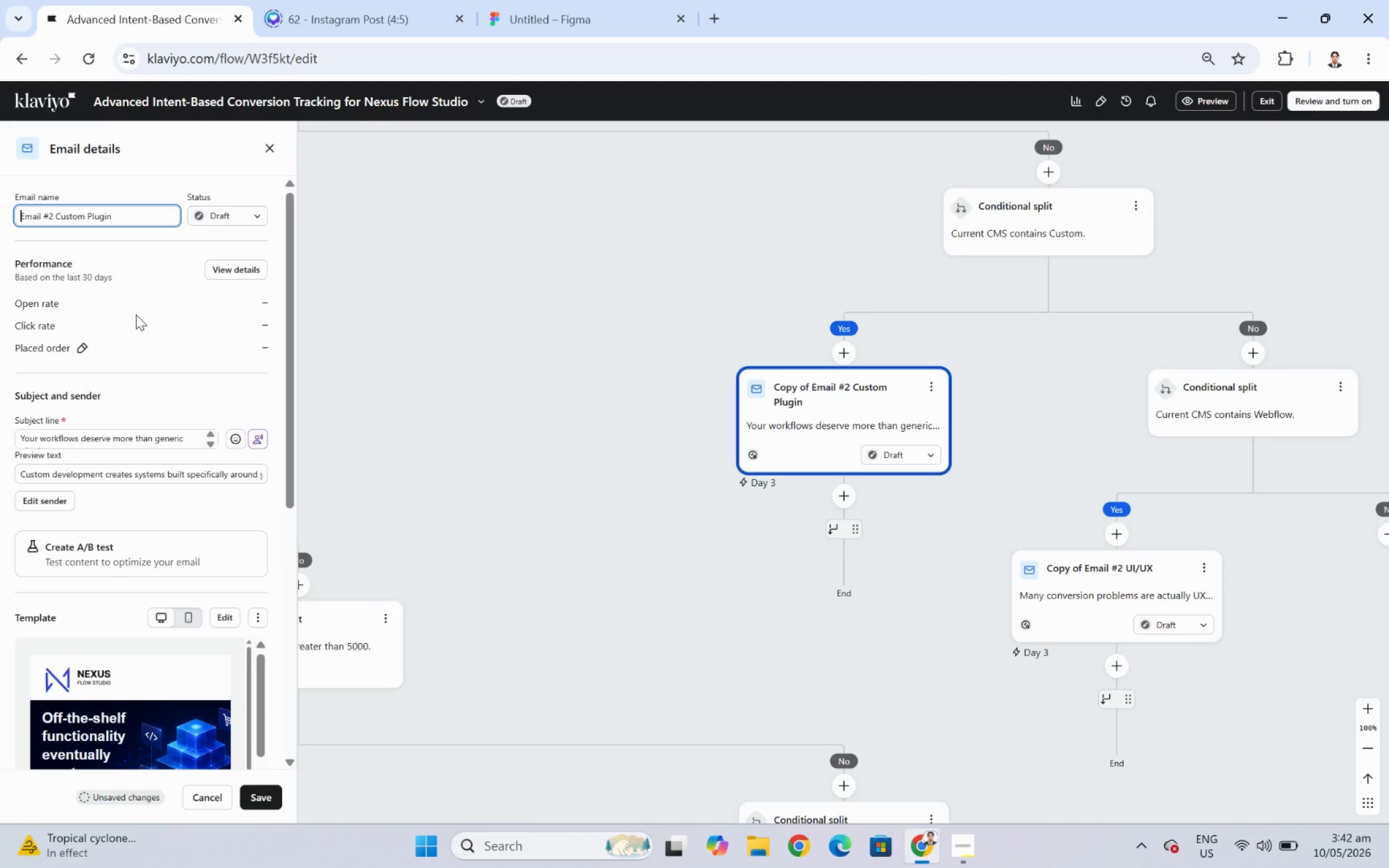 
key(ArrowLeft)
 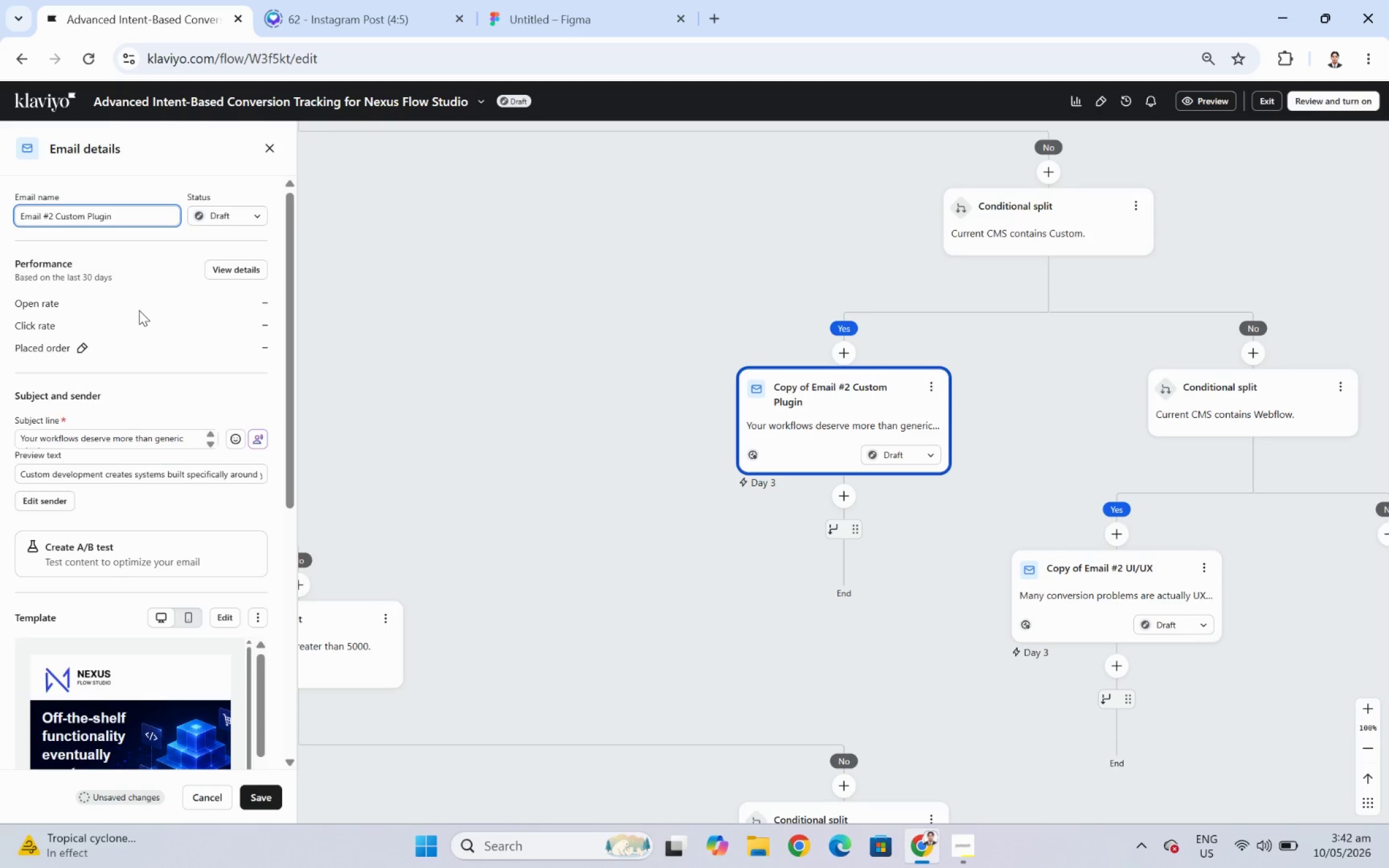 
key(Backspace)
 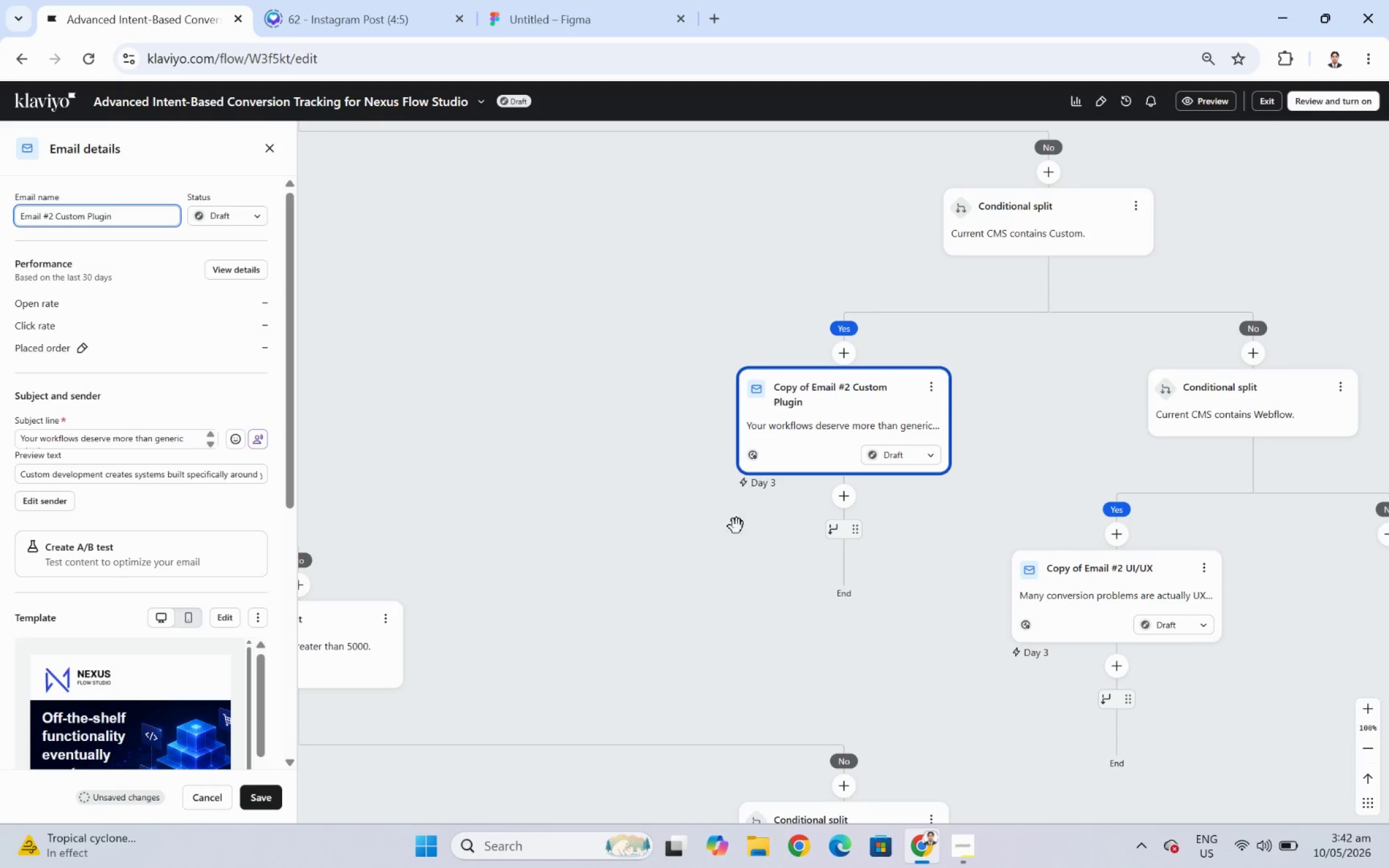 
left_click_drag(start_coordinate=[695, 566], to_coordinate=[742, 462])